 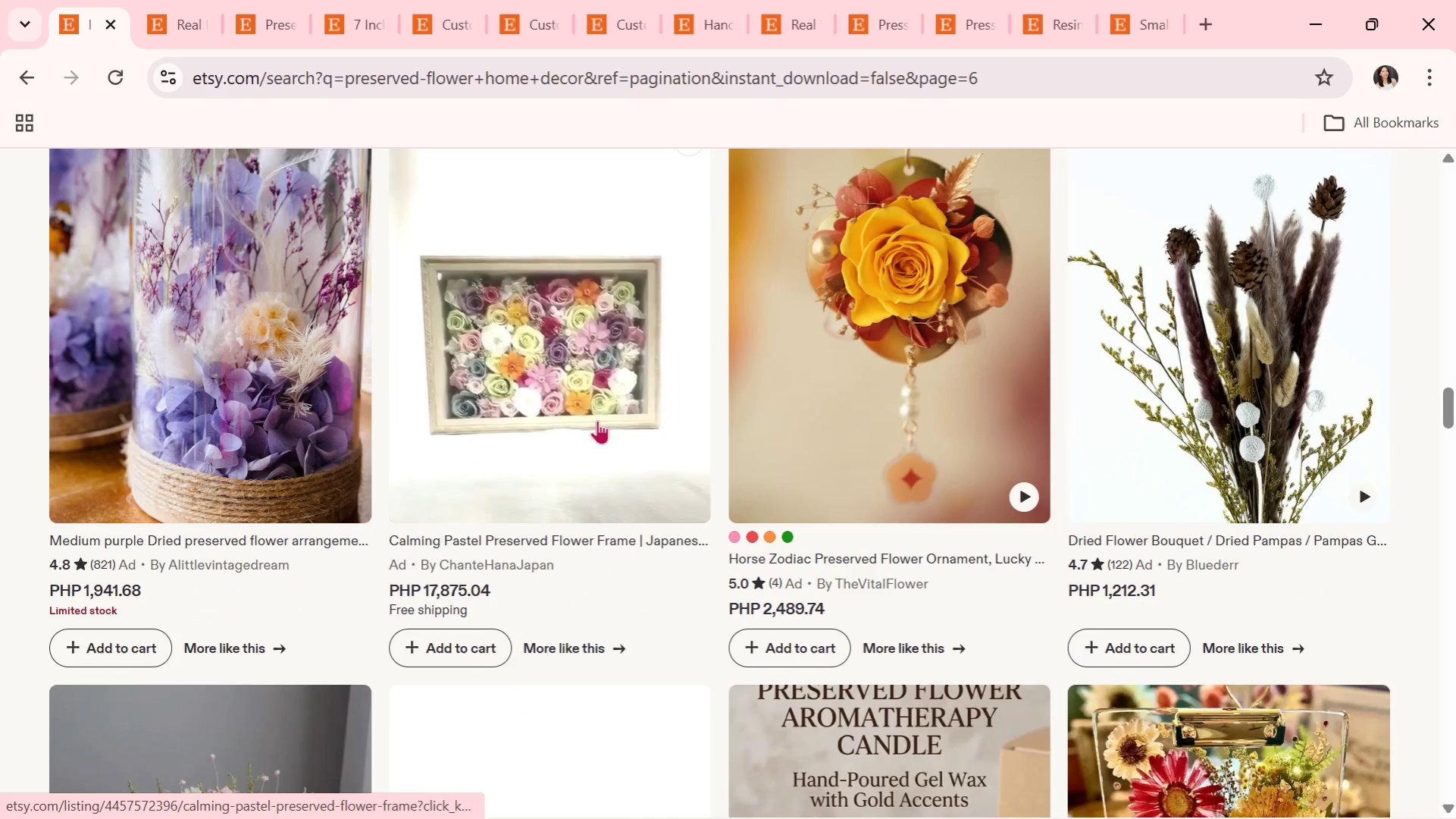 
scroll: coordinate [822, 582], scroll_direction: down, amount: 34.0
 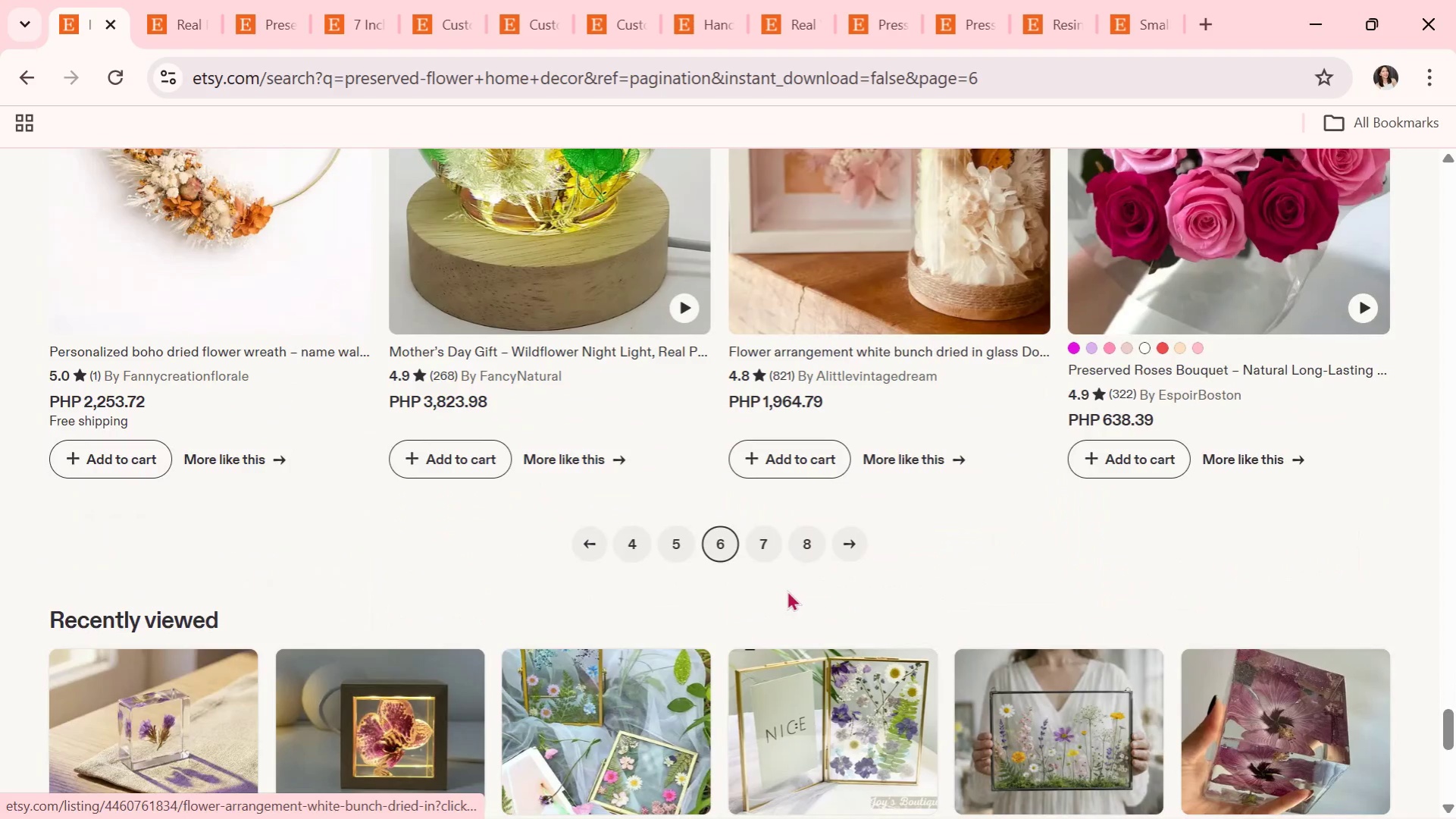 
left_click([762, 547])
 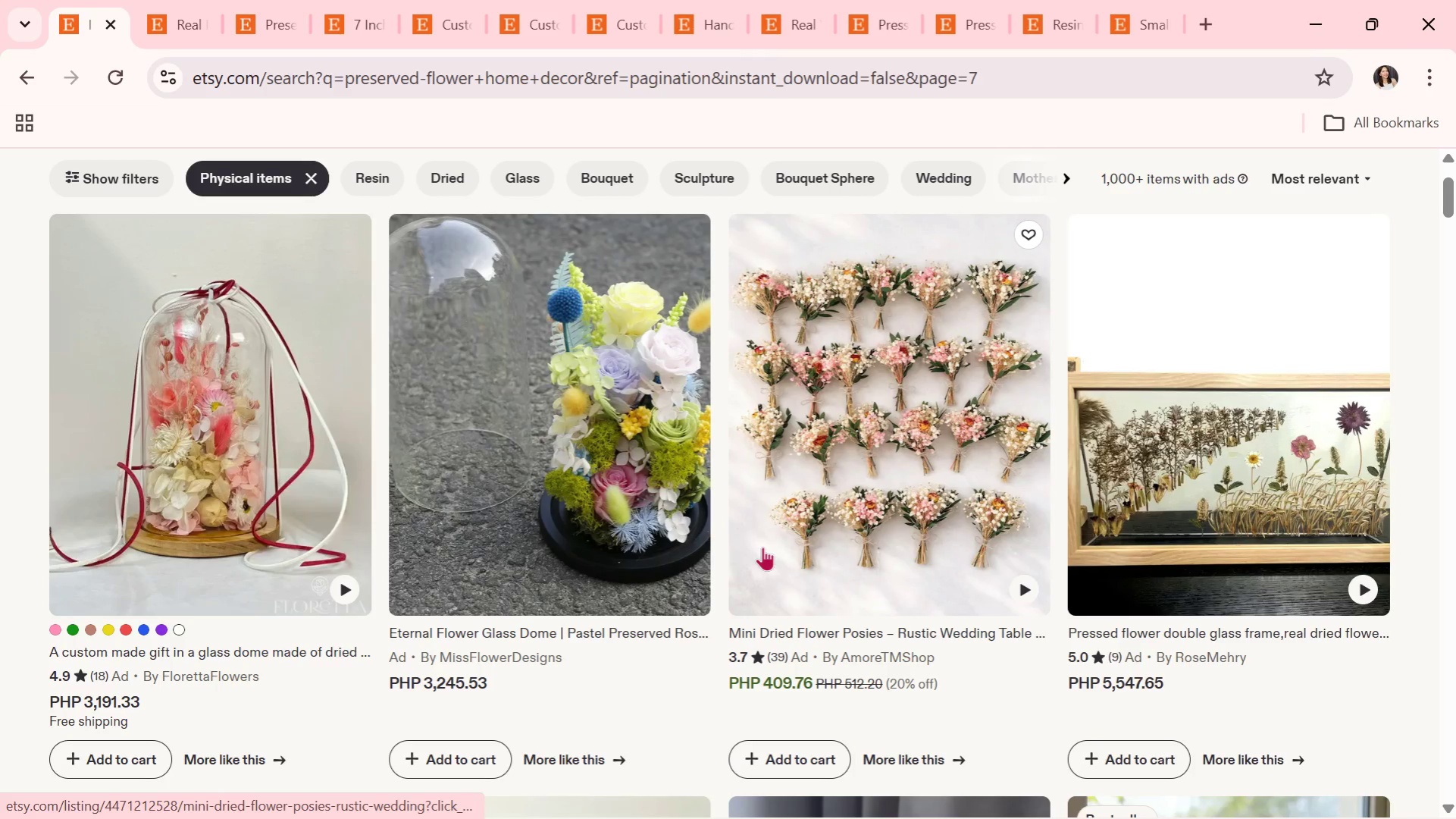 
scroll: coordinate [762, 547], scroll_direction: down, amount: 6.0
 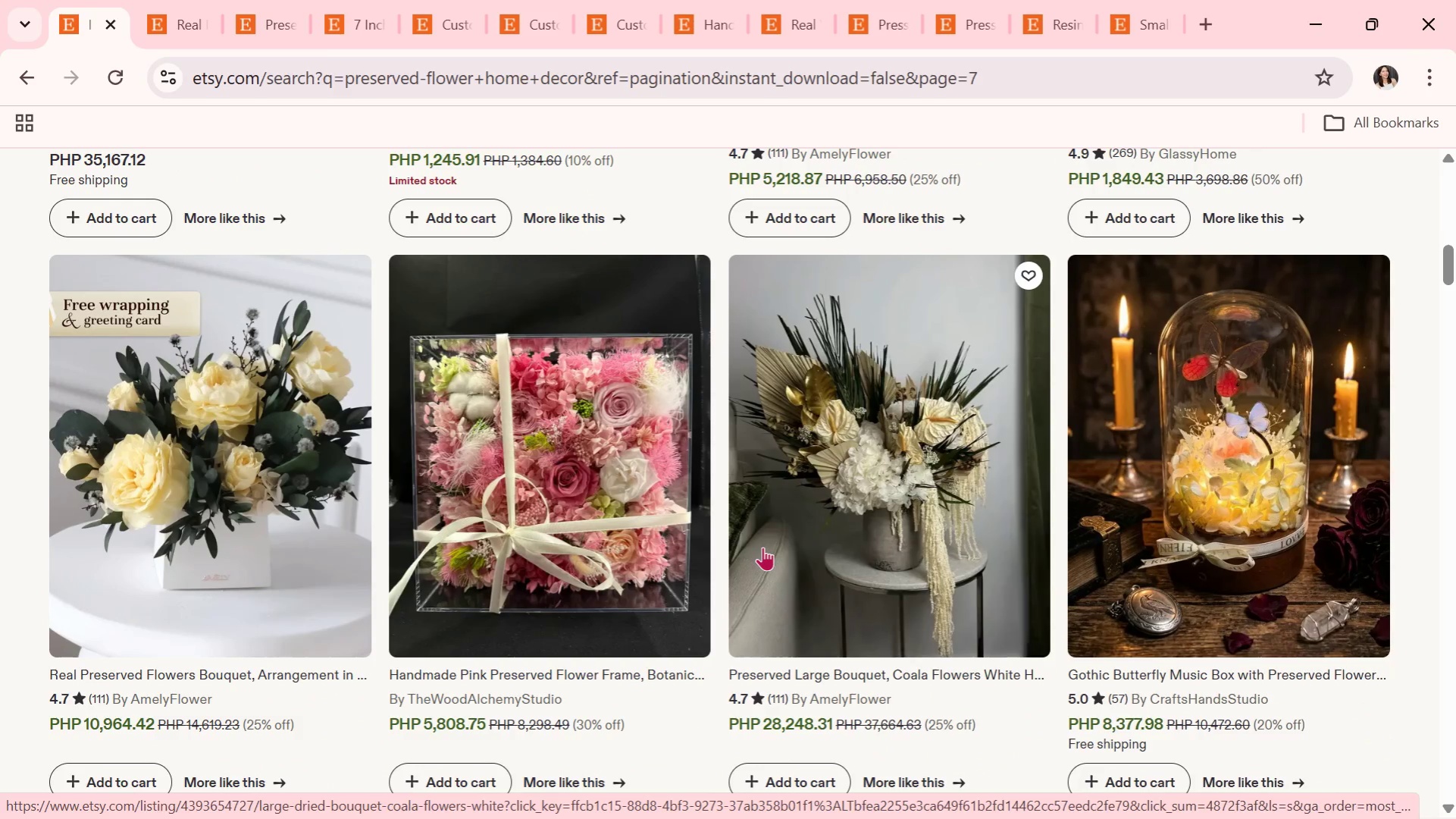 
scroll: coordinate [762, 547], scroll_direction: up, amount: 1.0
 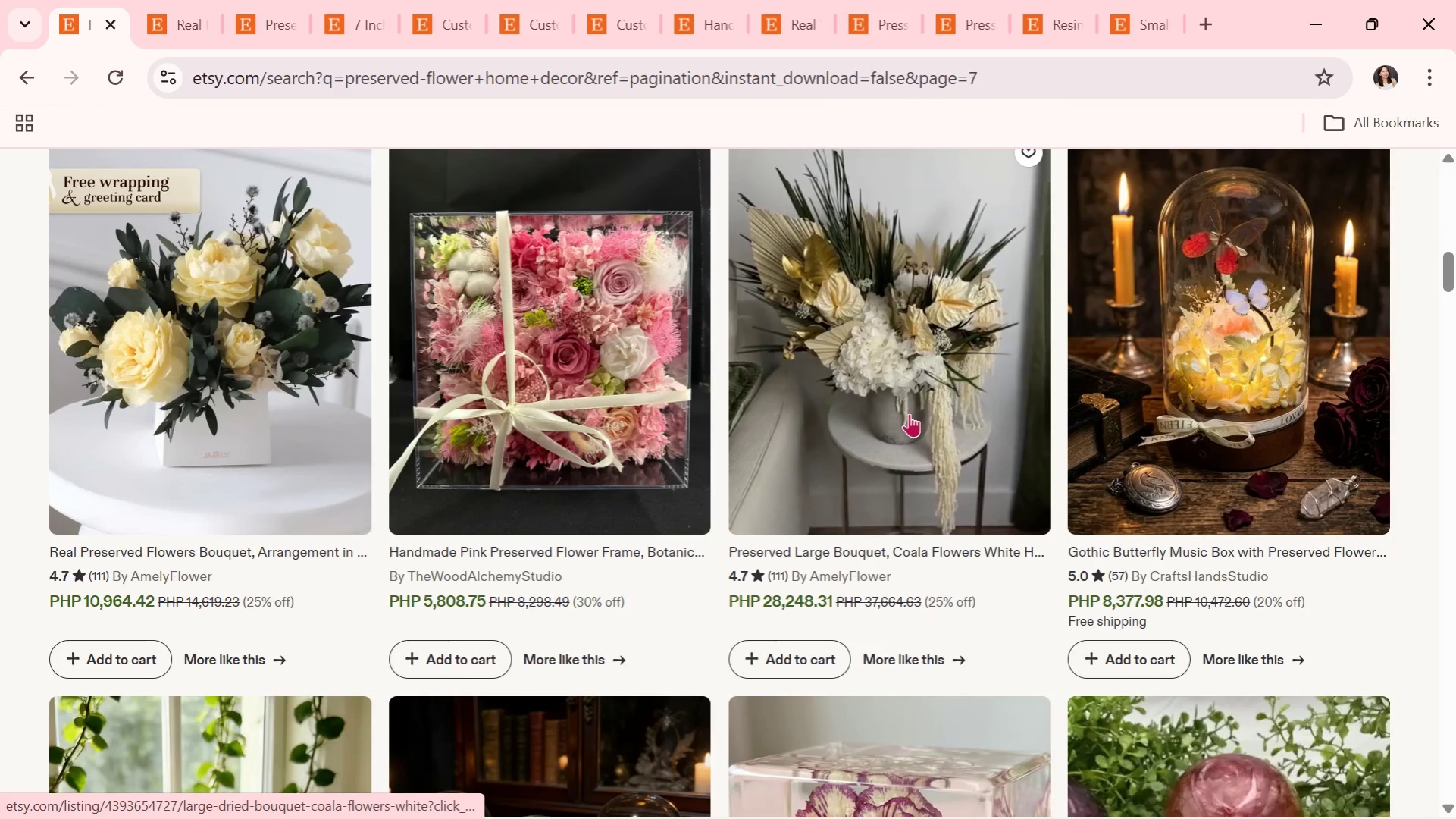 
scroll: coordinate [973, 392], scroll_direction: down, amount: 7.0
 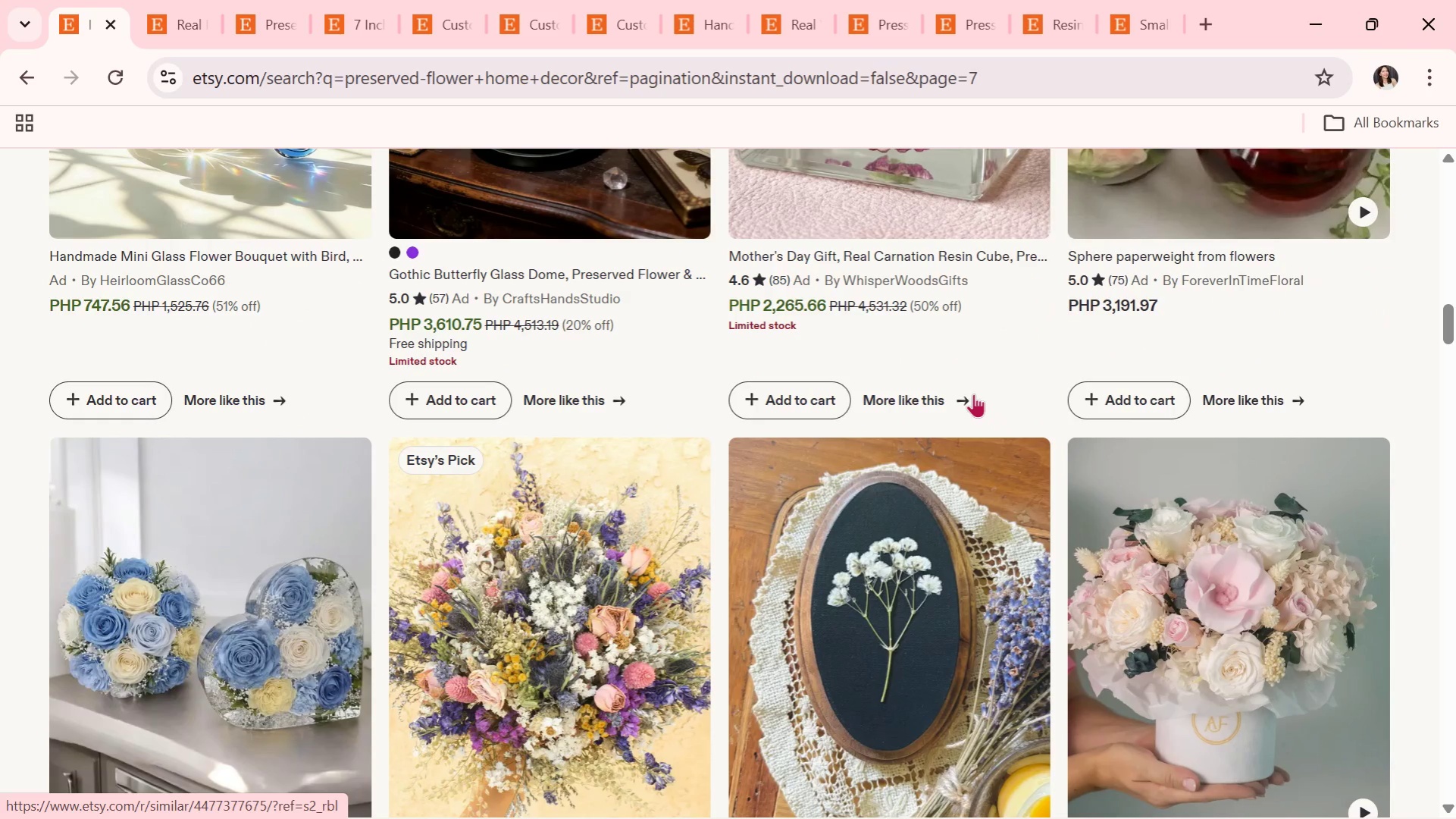 
scroll: coordinate [834, 449], scroll_direction: up, amount: 3.0
 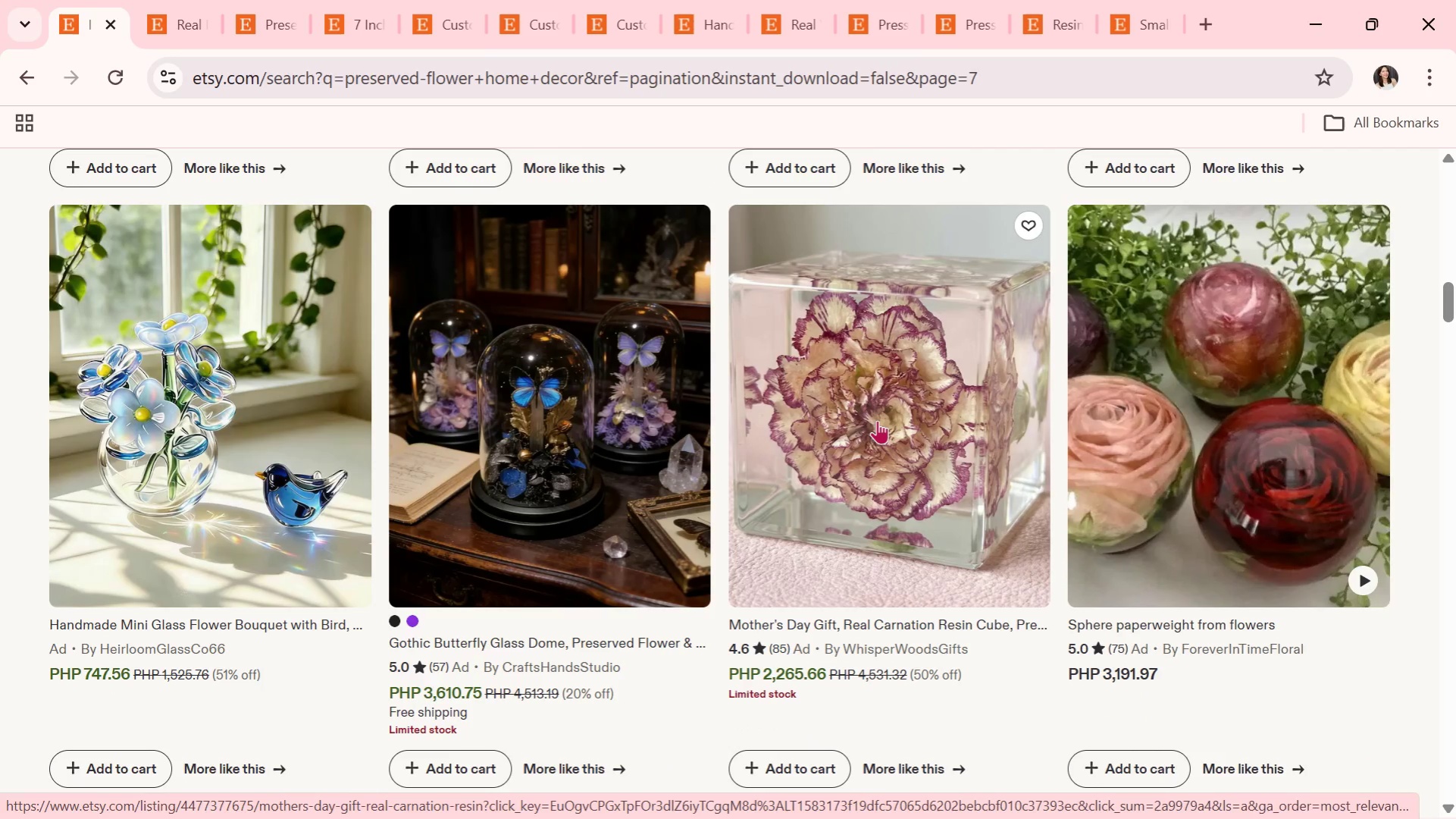 
left_click([877, 420])
 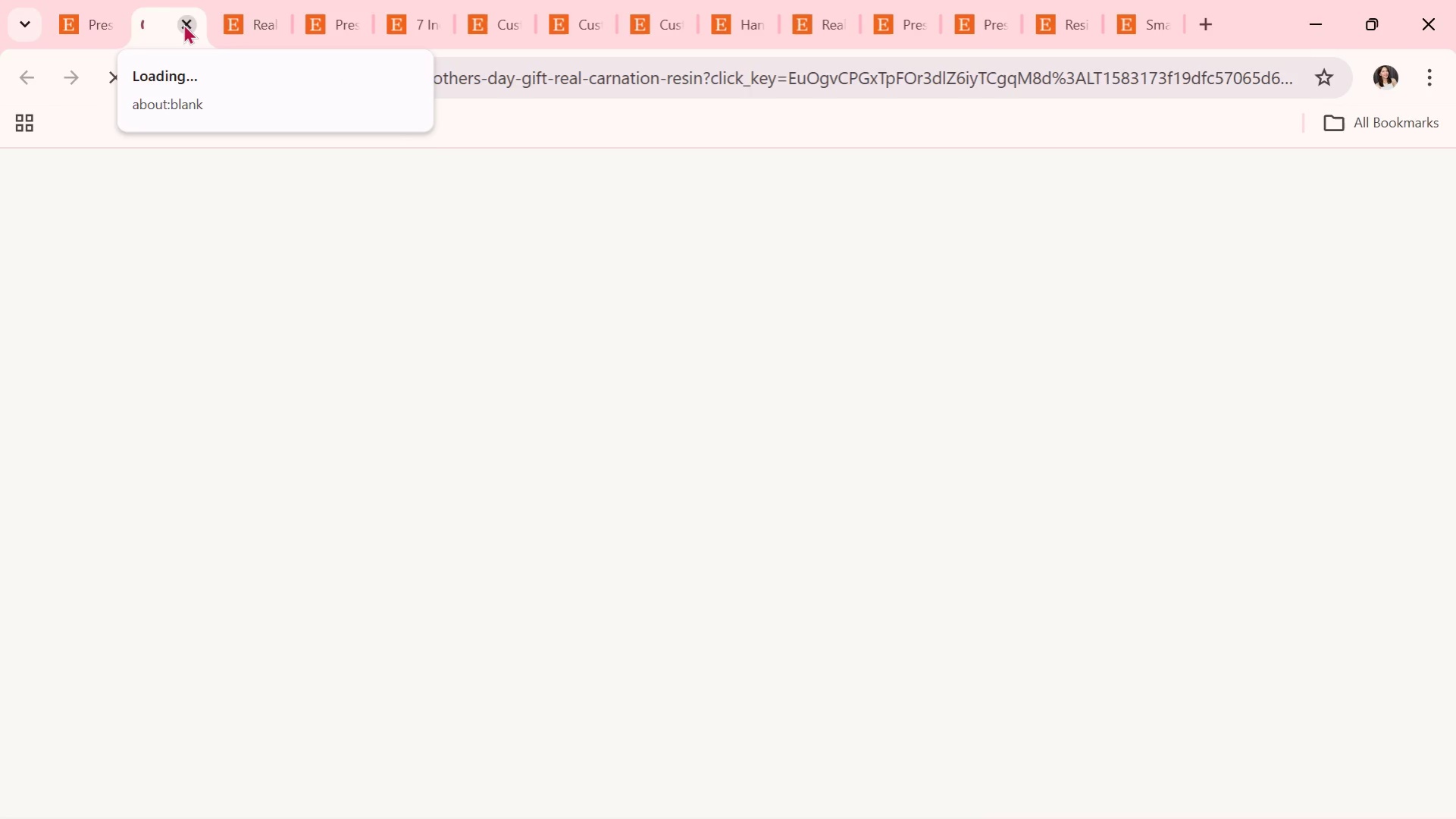 
left_click([183, 24])
 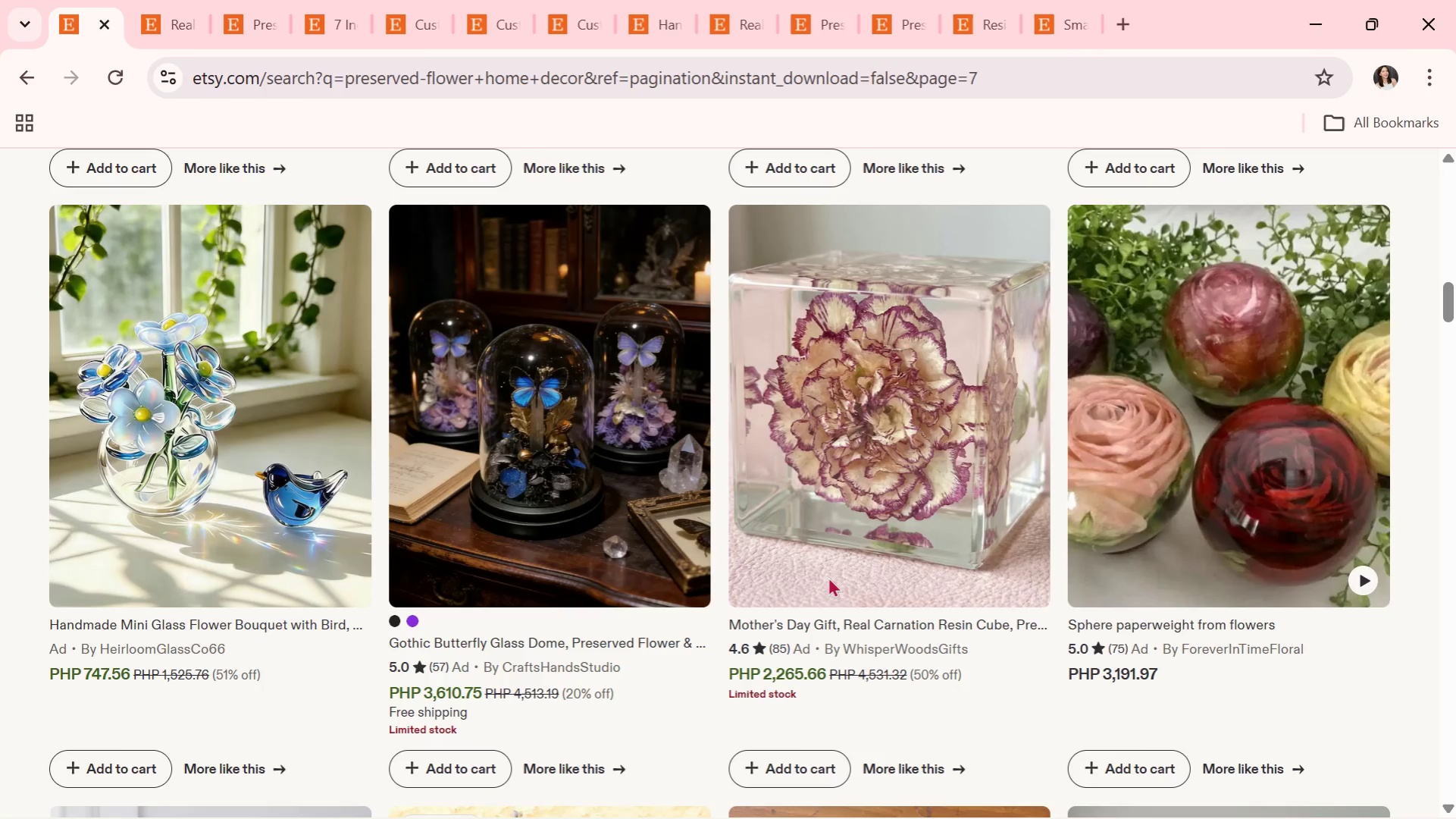 
scroll: coordinate [843, 577], scroll_direction: down, amount: 8.0
 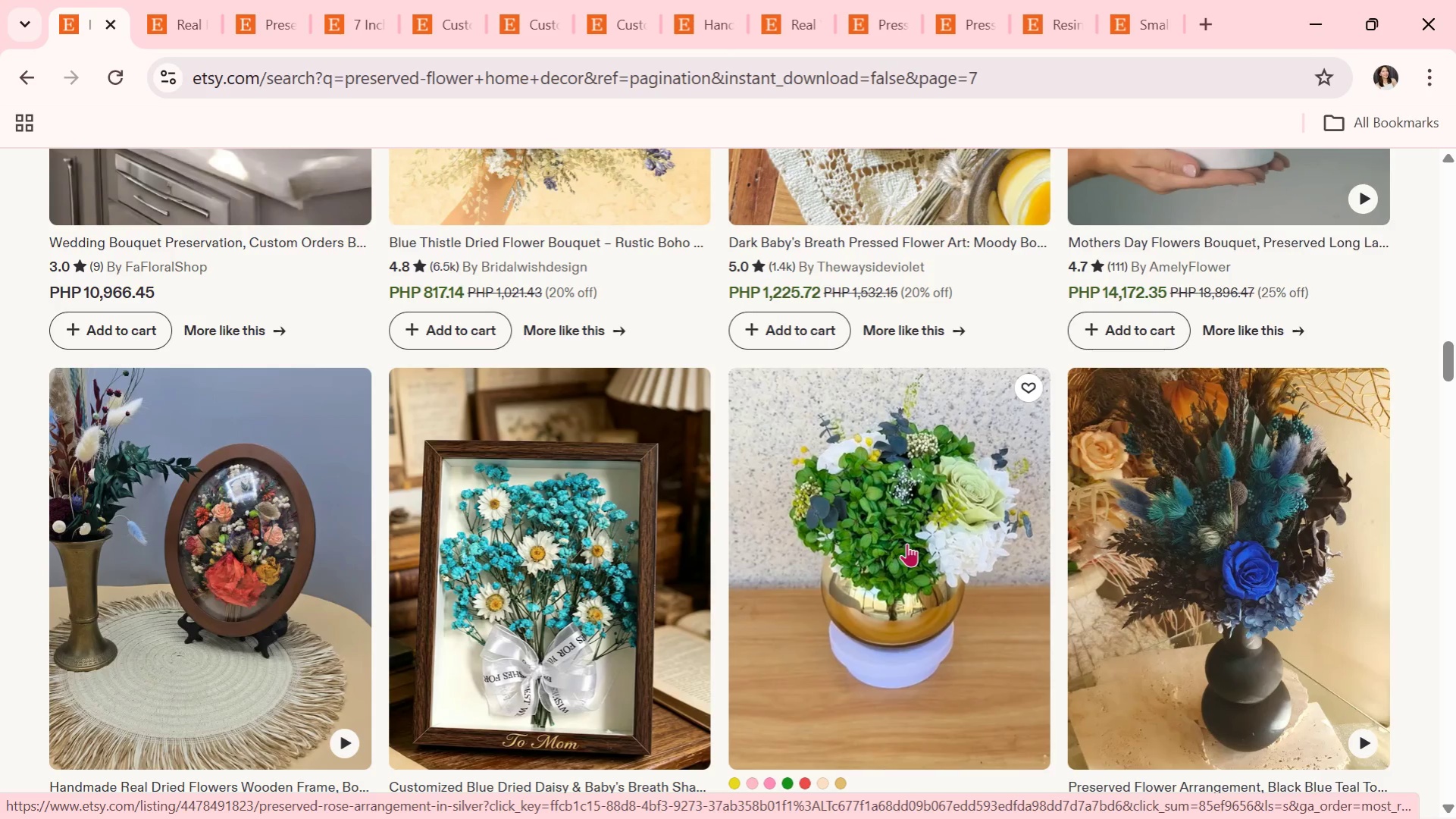 
wait(5.65)
 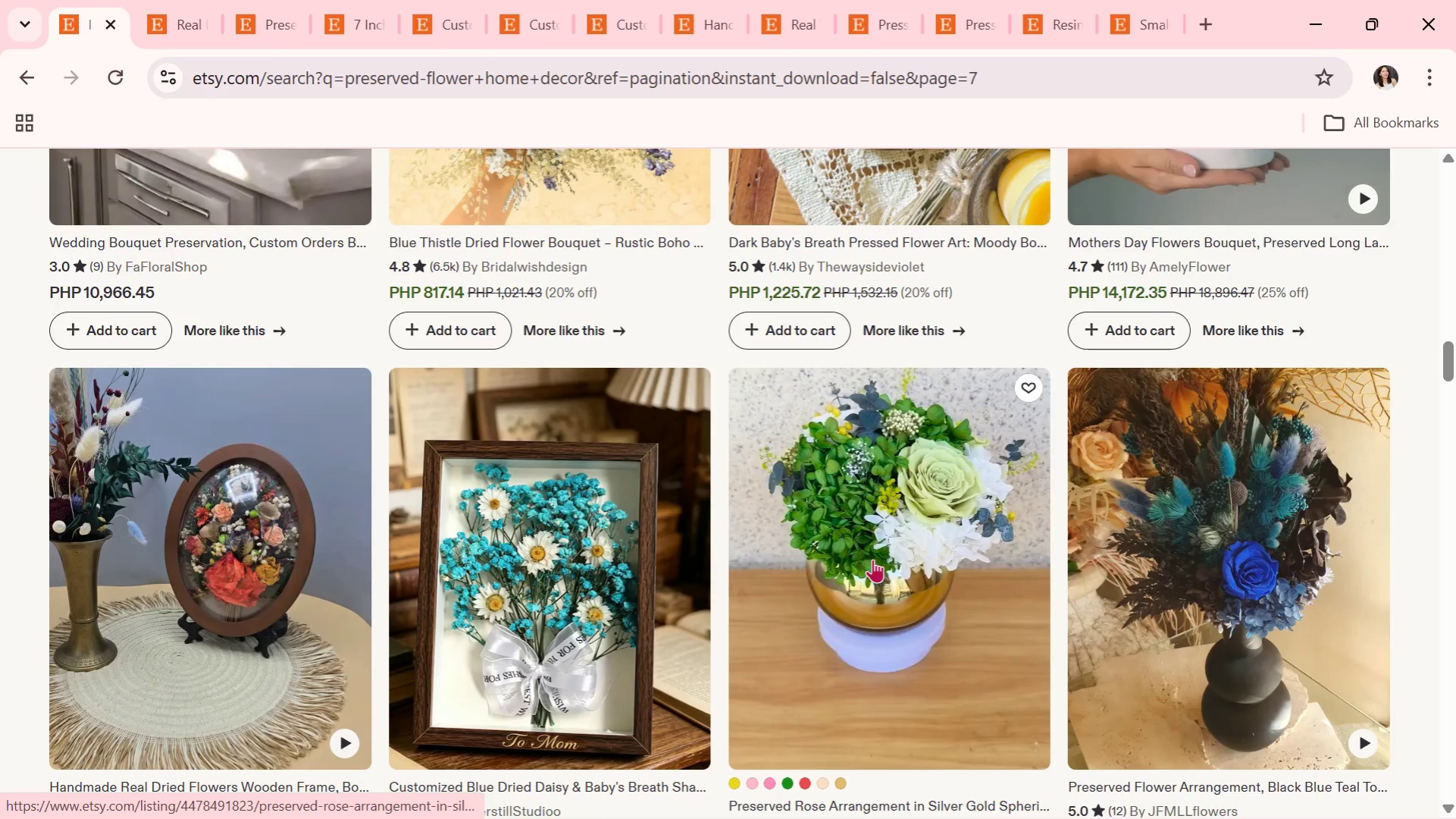 
scroll: coordinate [776, 600], scroll_direction: down, amount: 9.0
 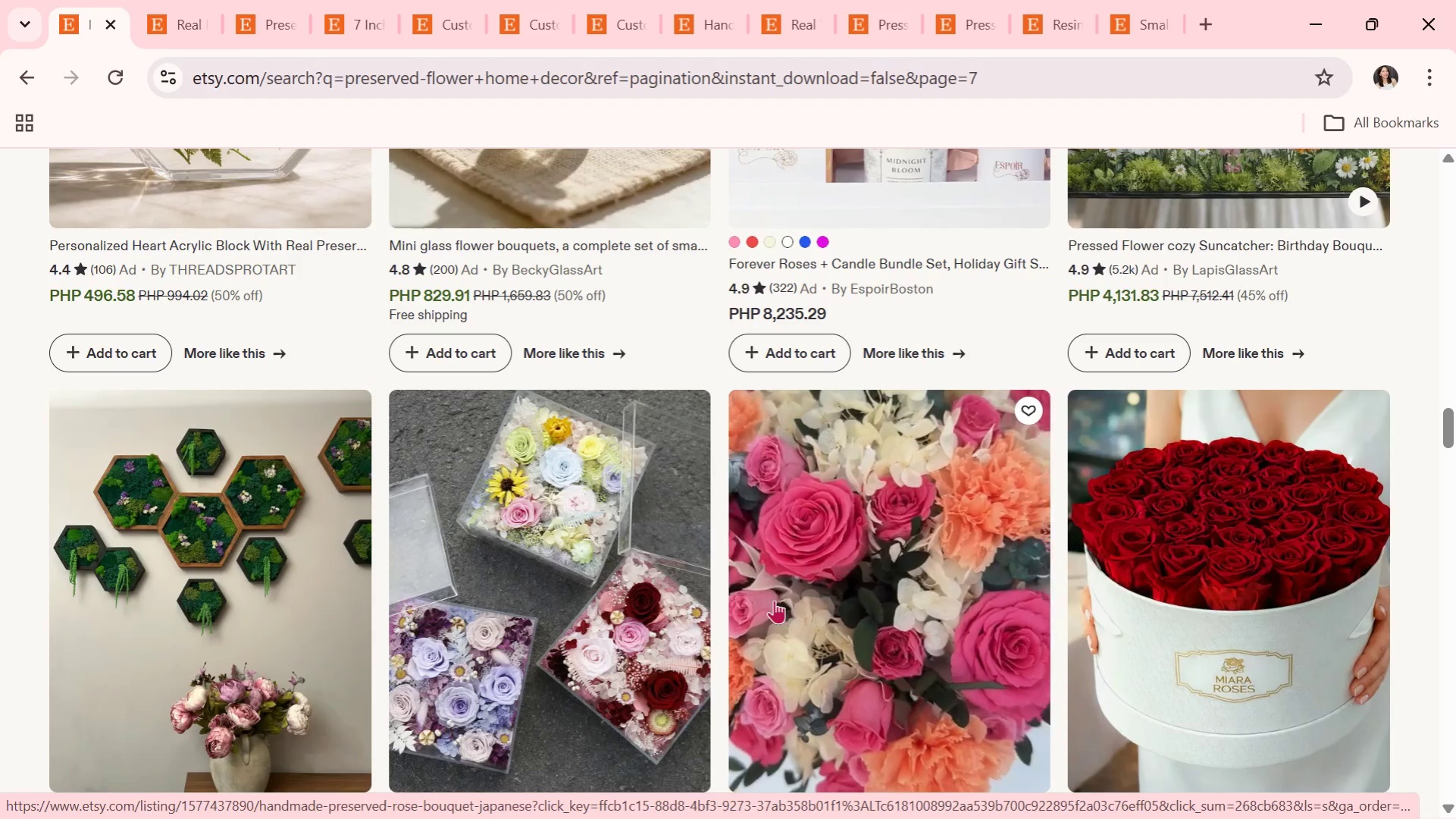 
wait(5.64)
 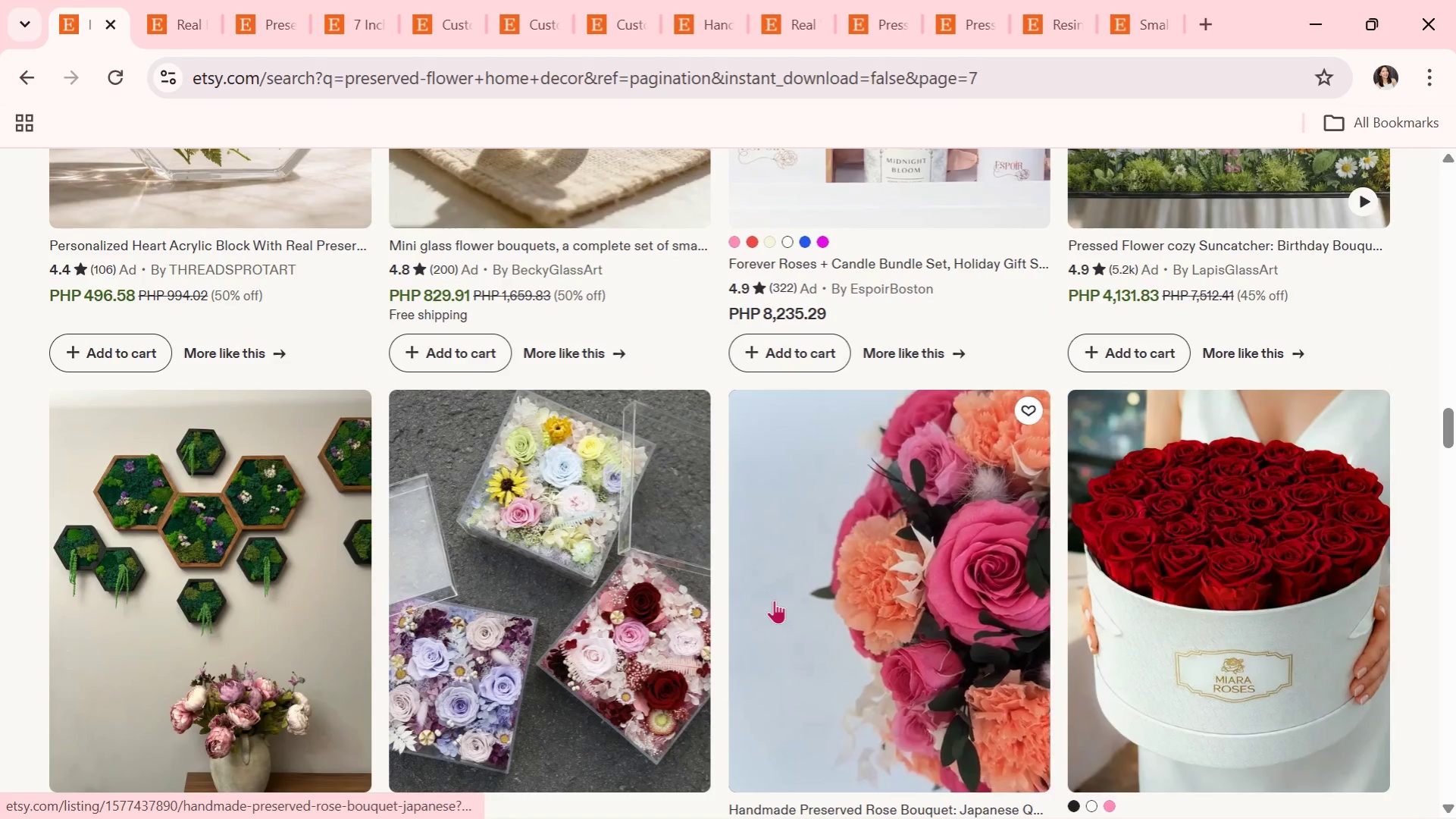 
scroll: coordinate [693, 690], scroll_direction: down, amount: 7.0
 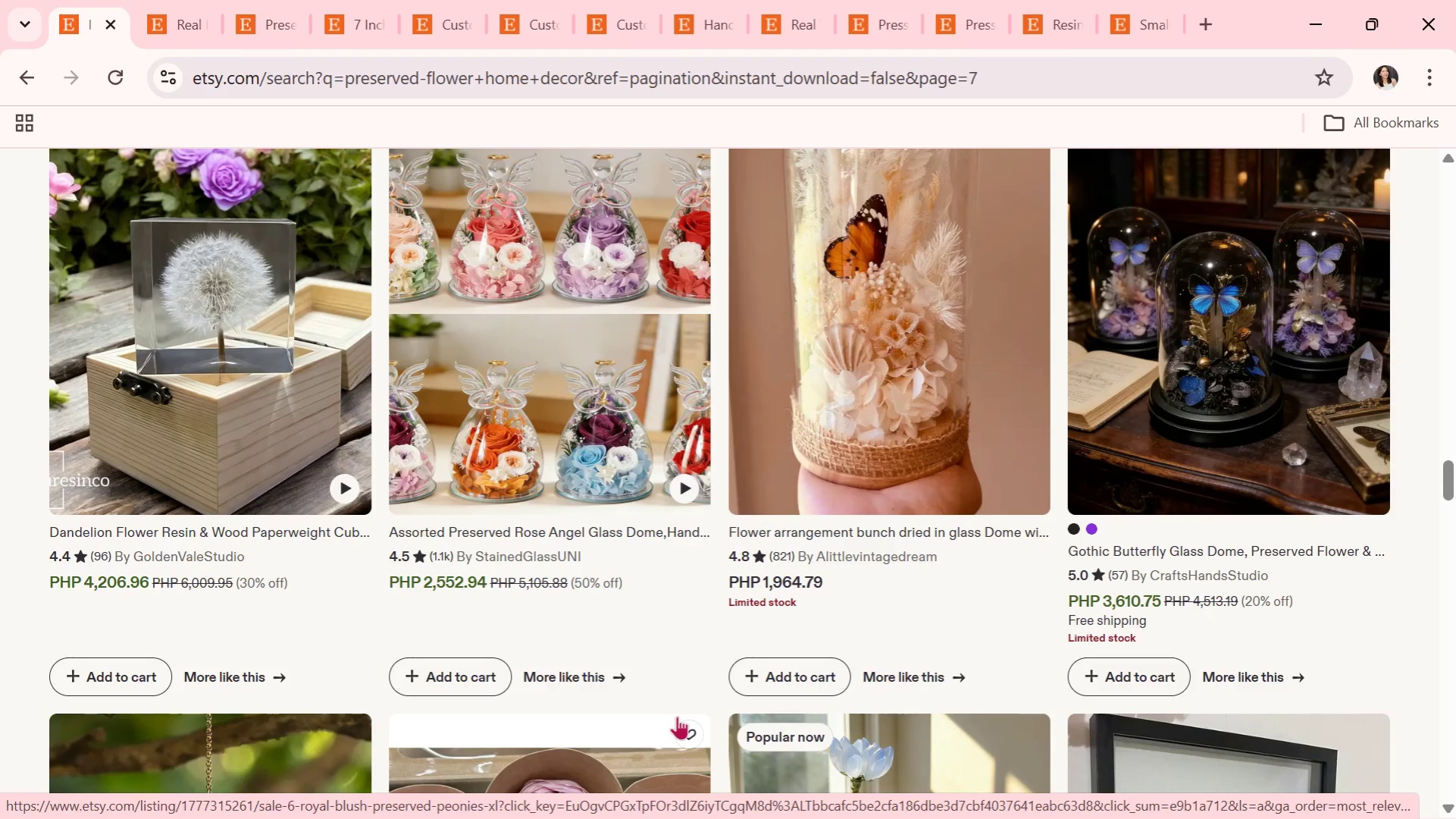 
wait(10.62)
 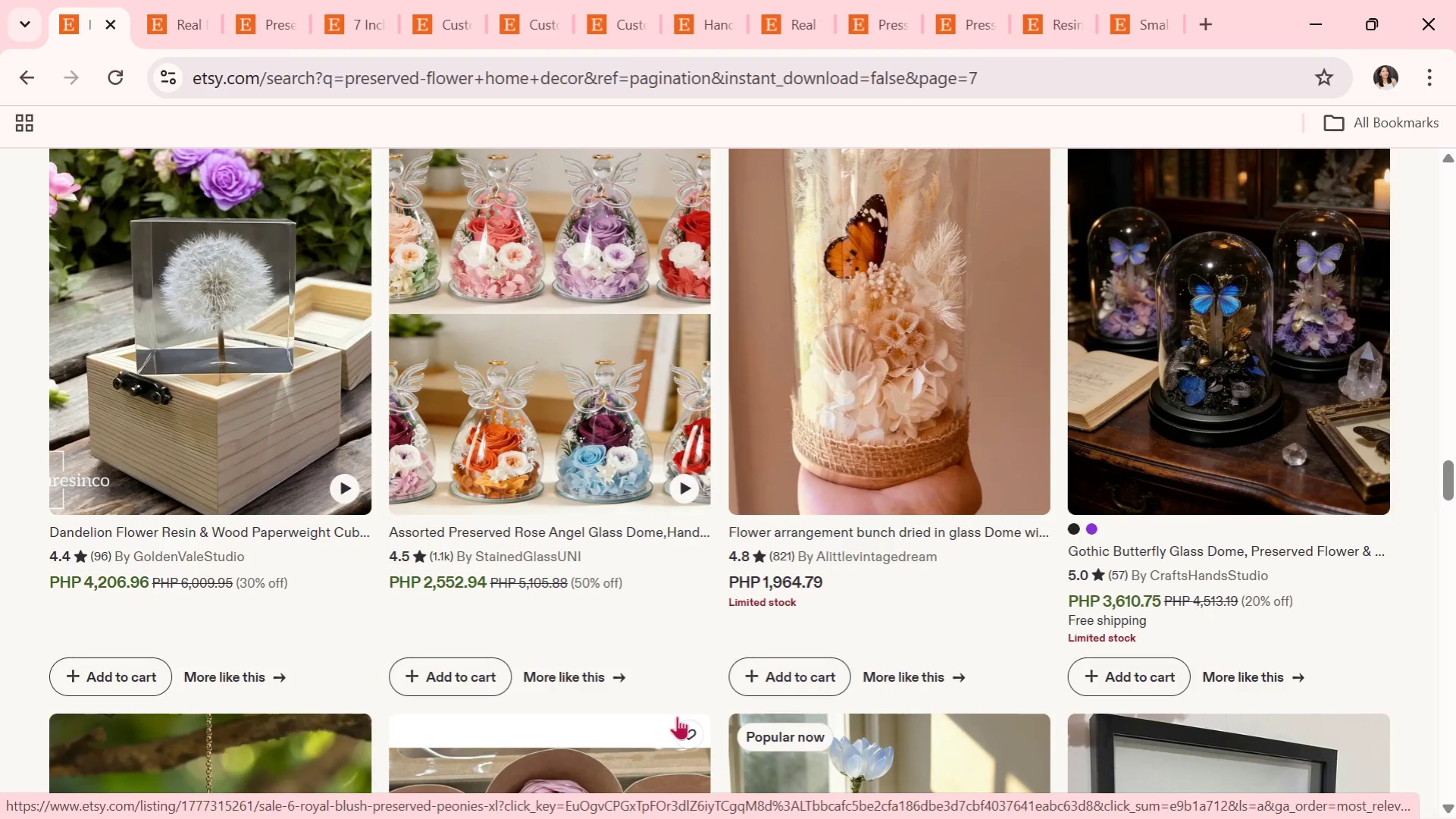 
scroll: coordinate [578, 568], scroll_direction: down, amount: 13.0
 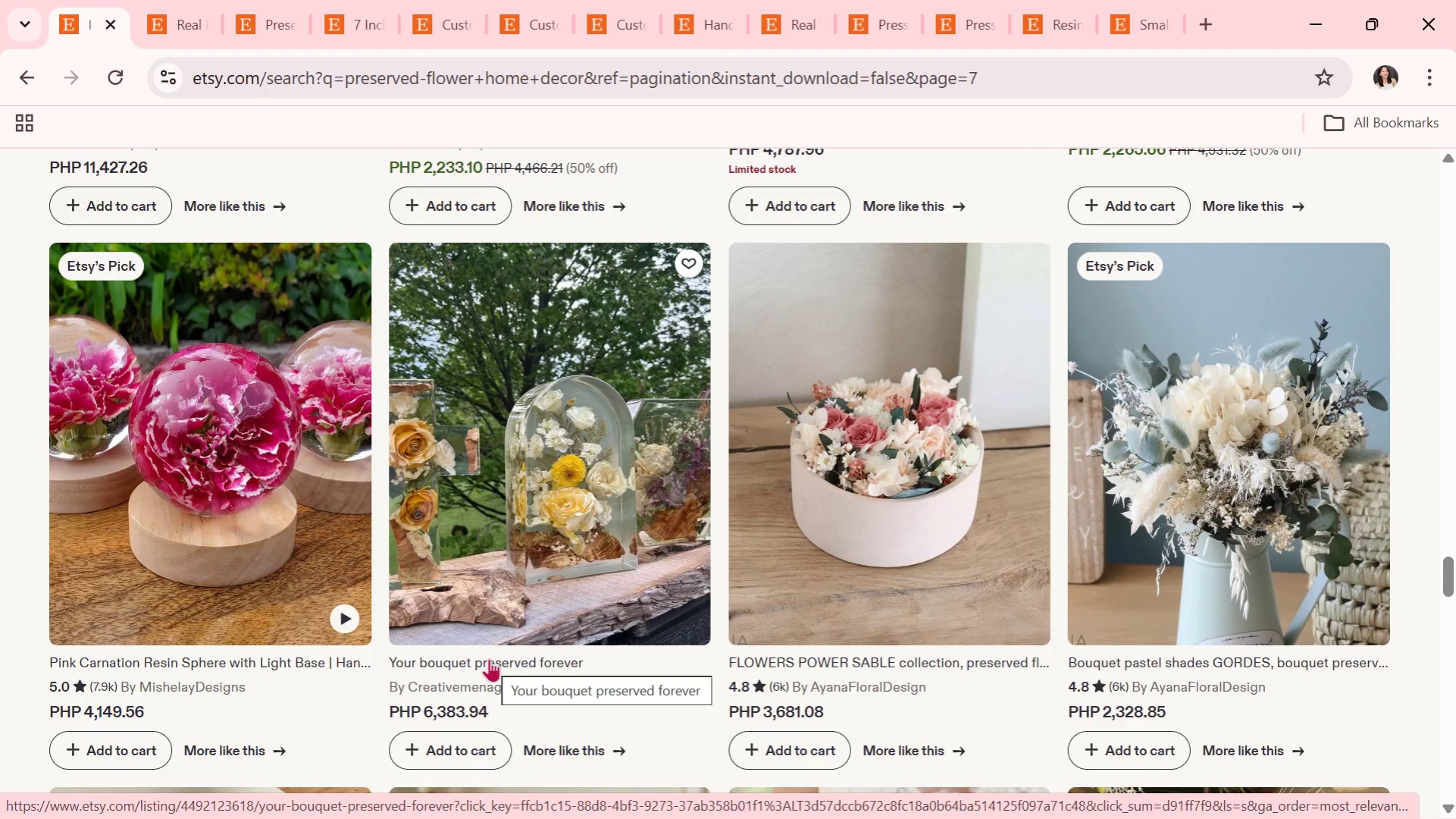 
wait(5.35)
 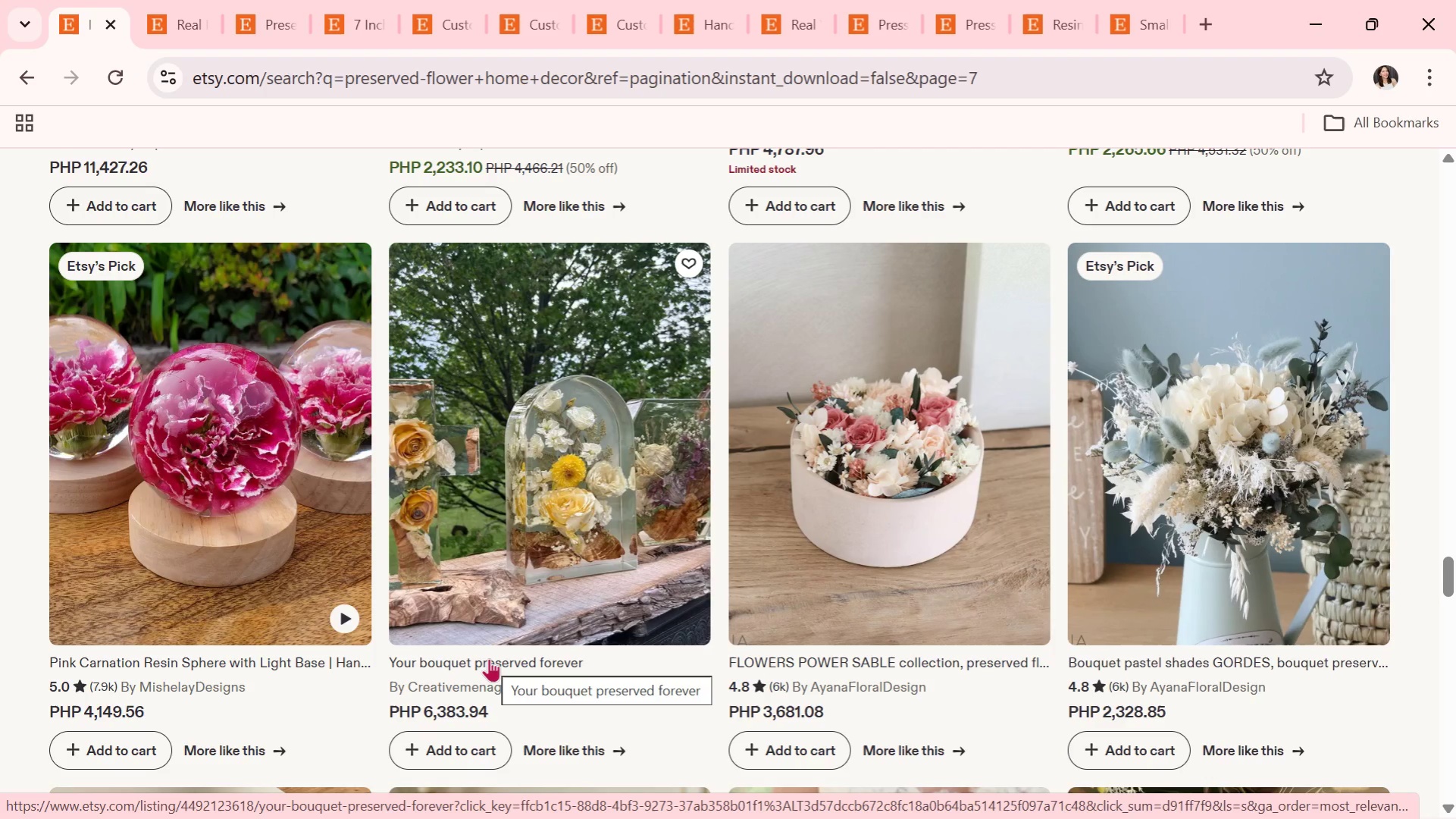 
scroll: coordinate [925, 542], scroll_direction: down, amount: 4.0
 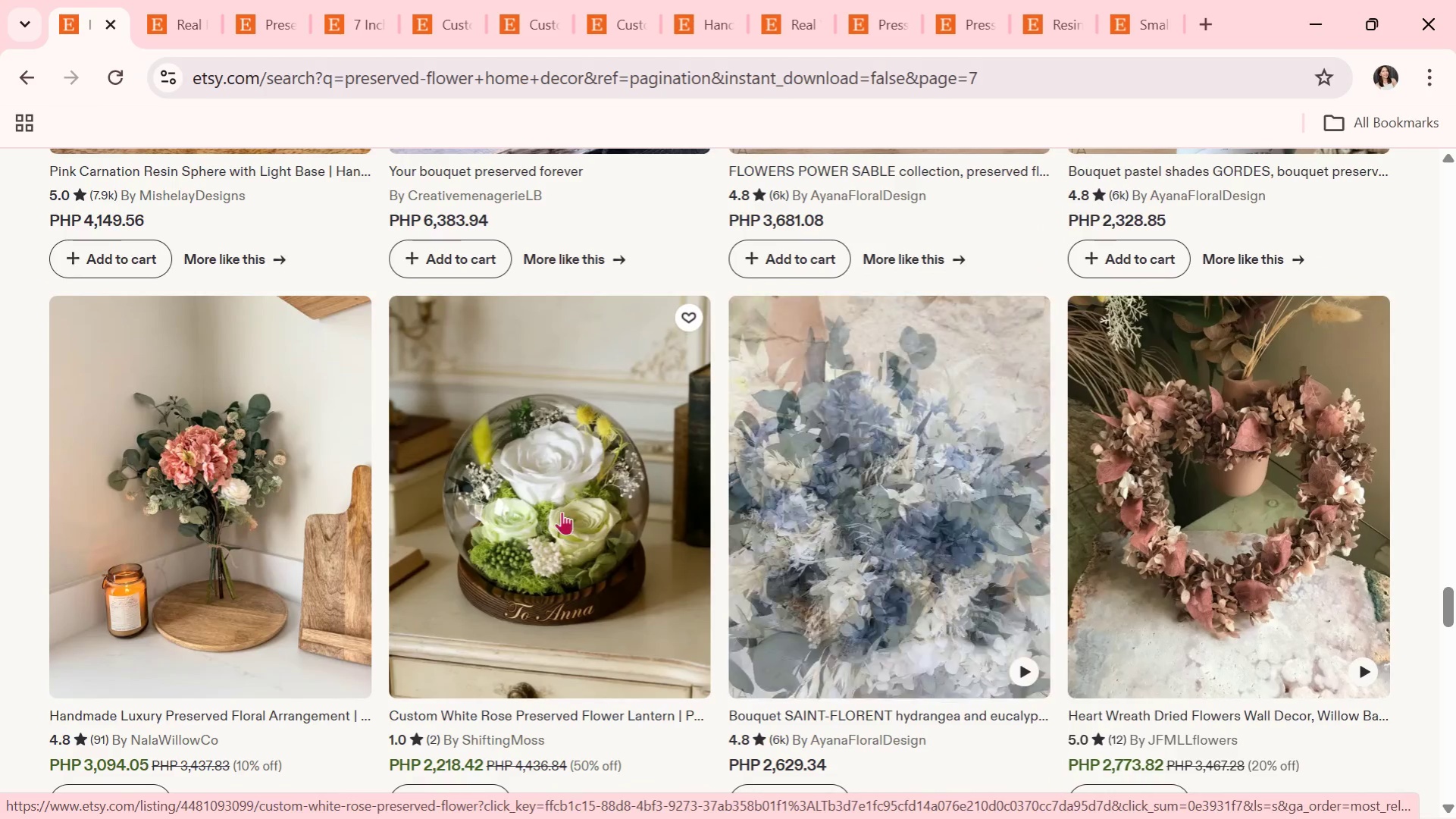 
left_click([564, 509])
 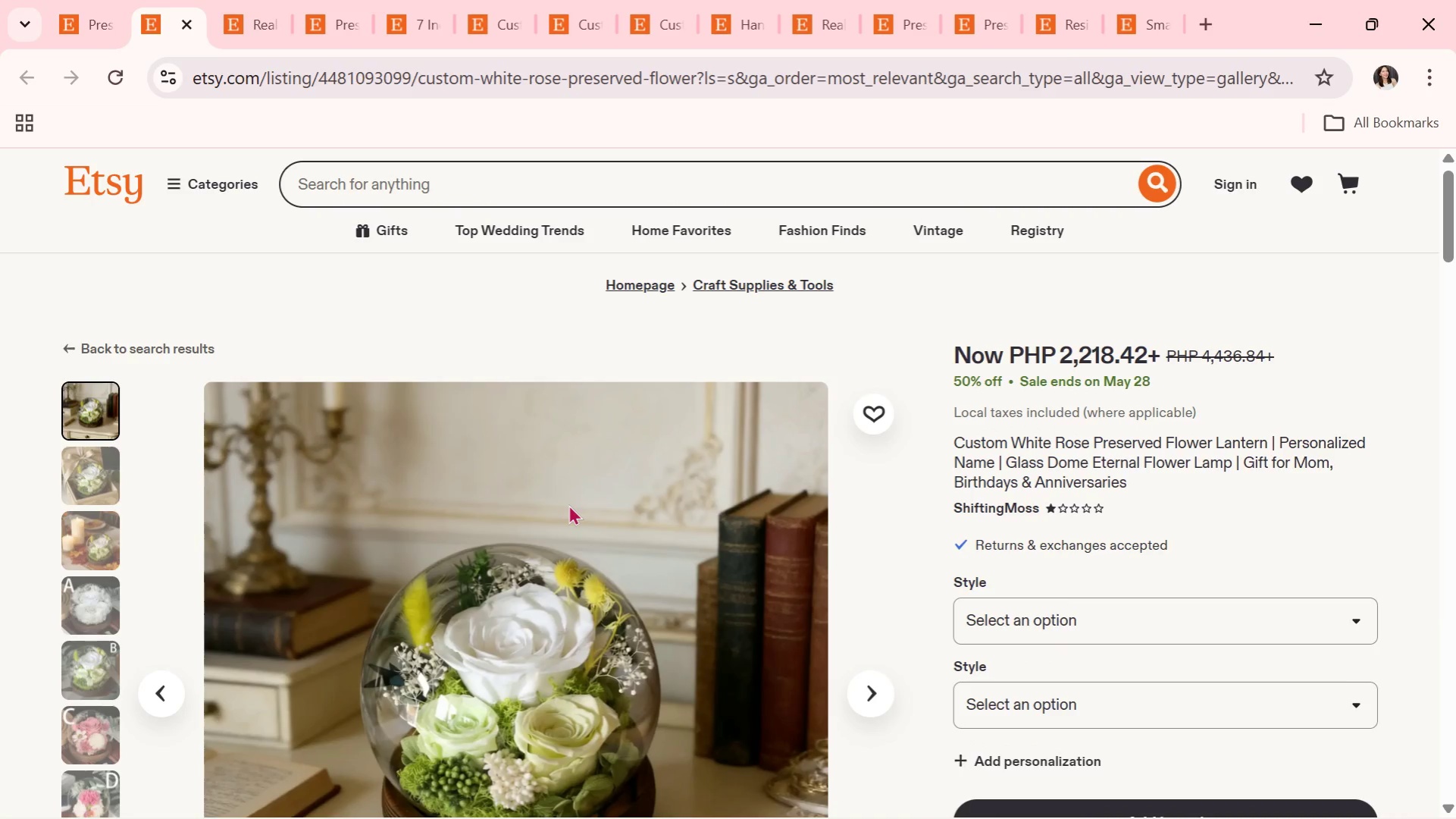 
wait(10.11)
 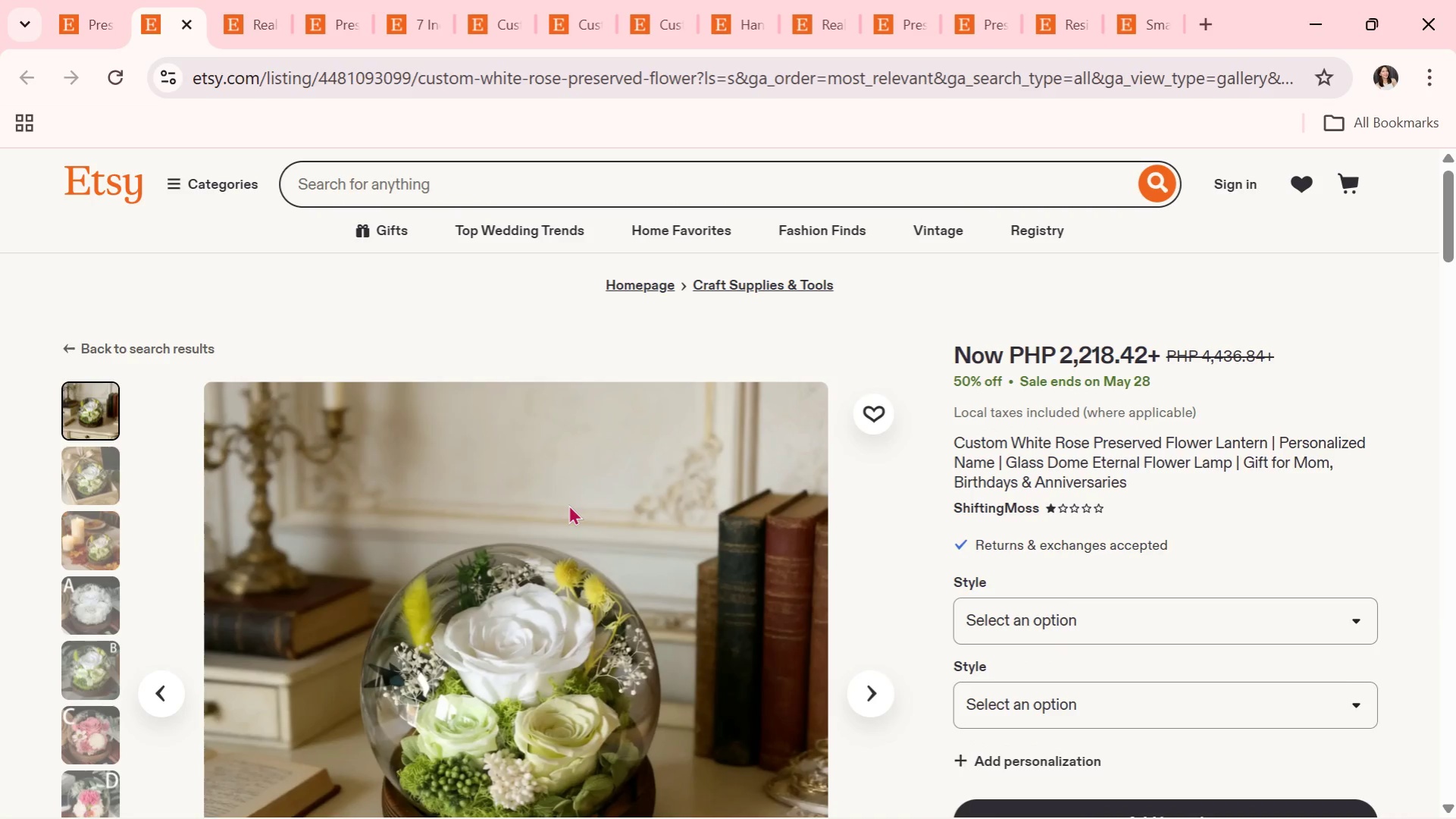 
scroll: coordinate [532, 504], scroll_direction: down, amount: 2.0
 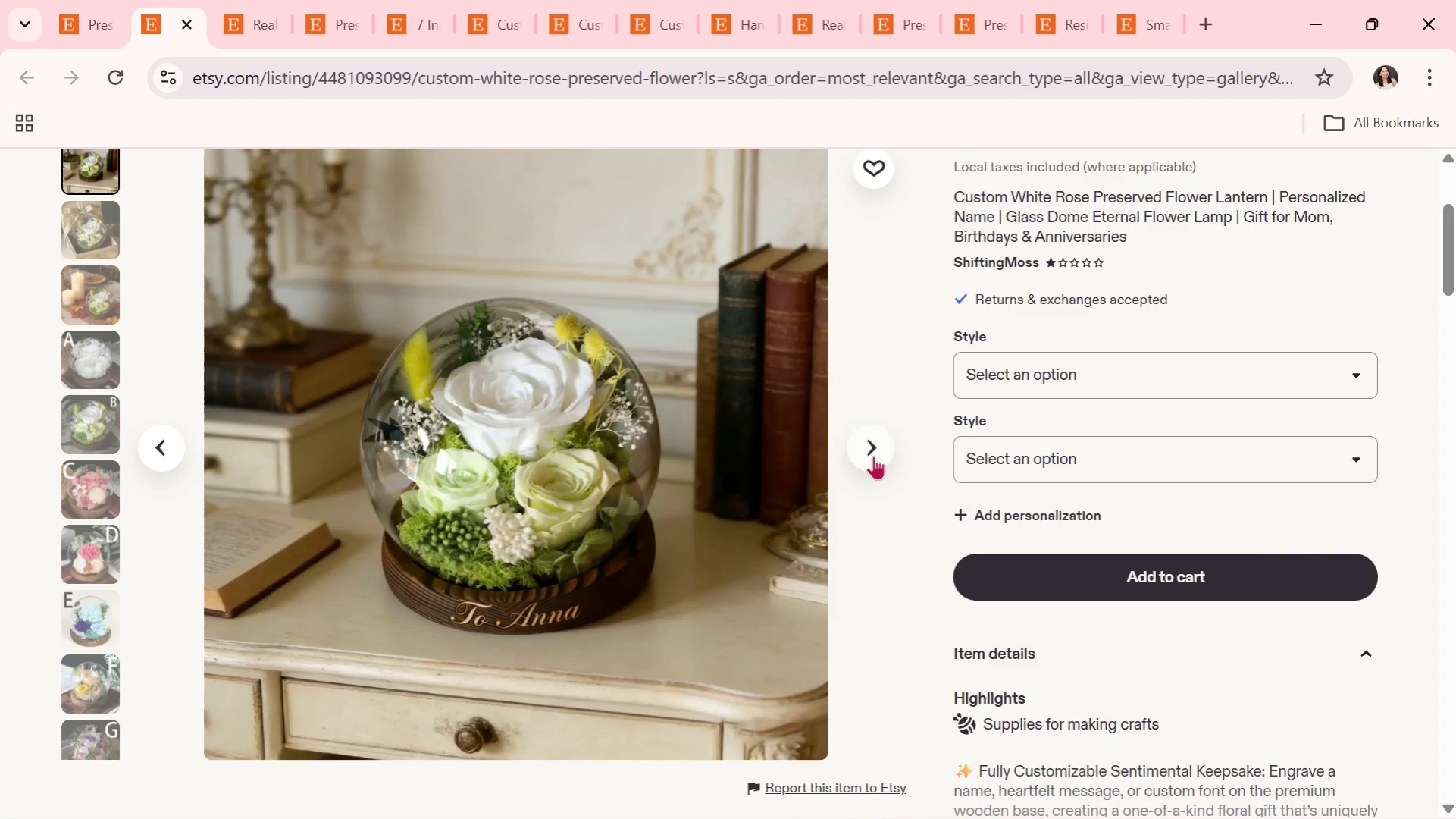 
left_click([878, 450])
 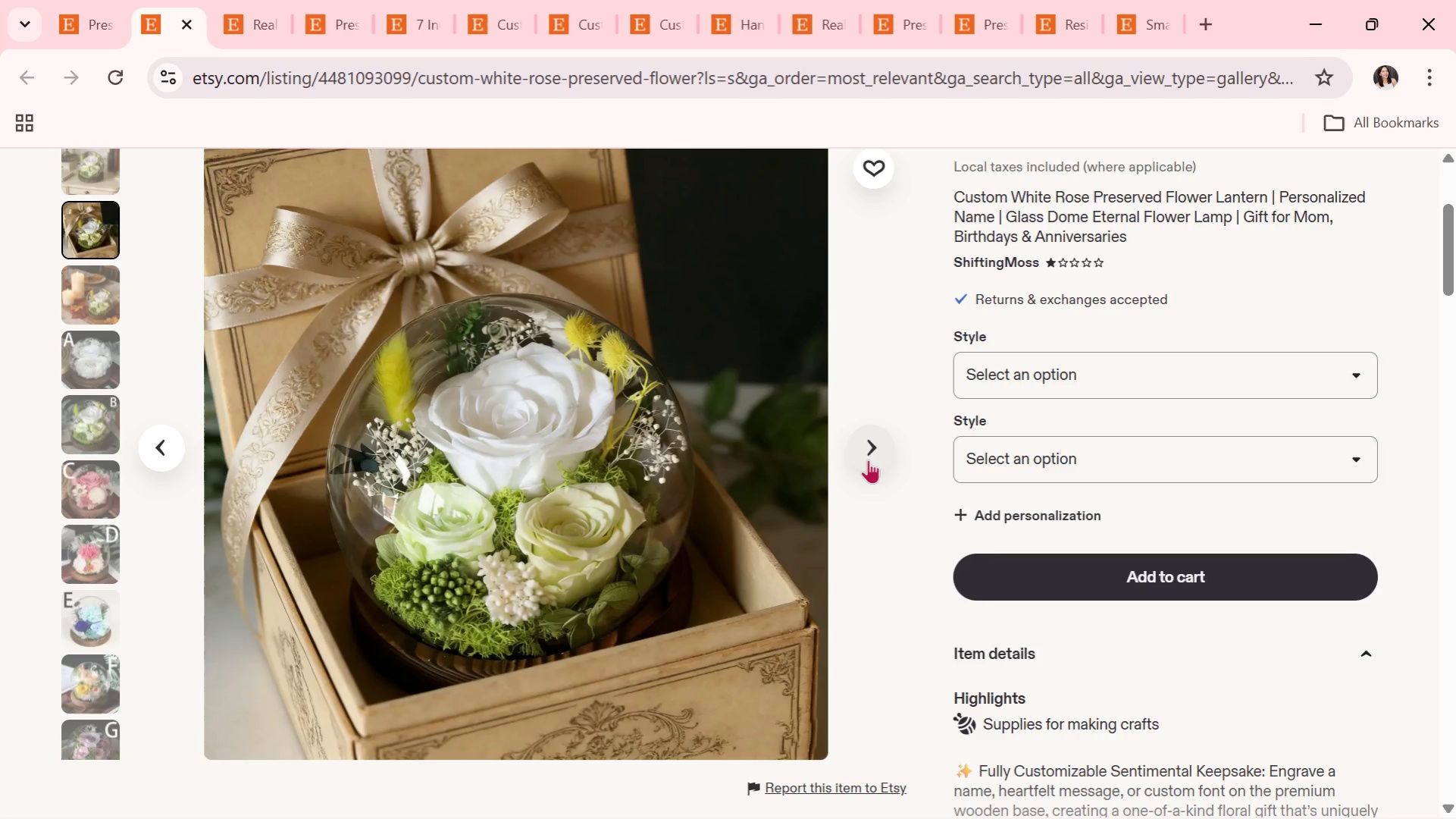 
wait(10.81)
 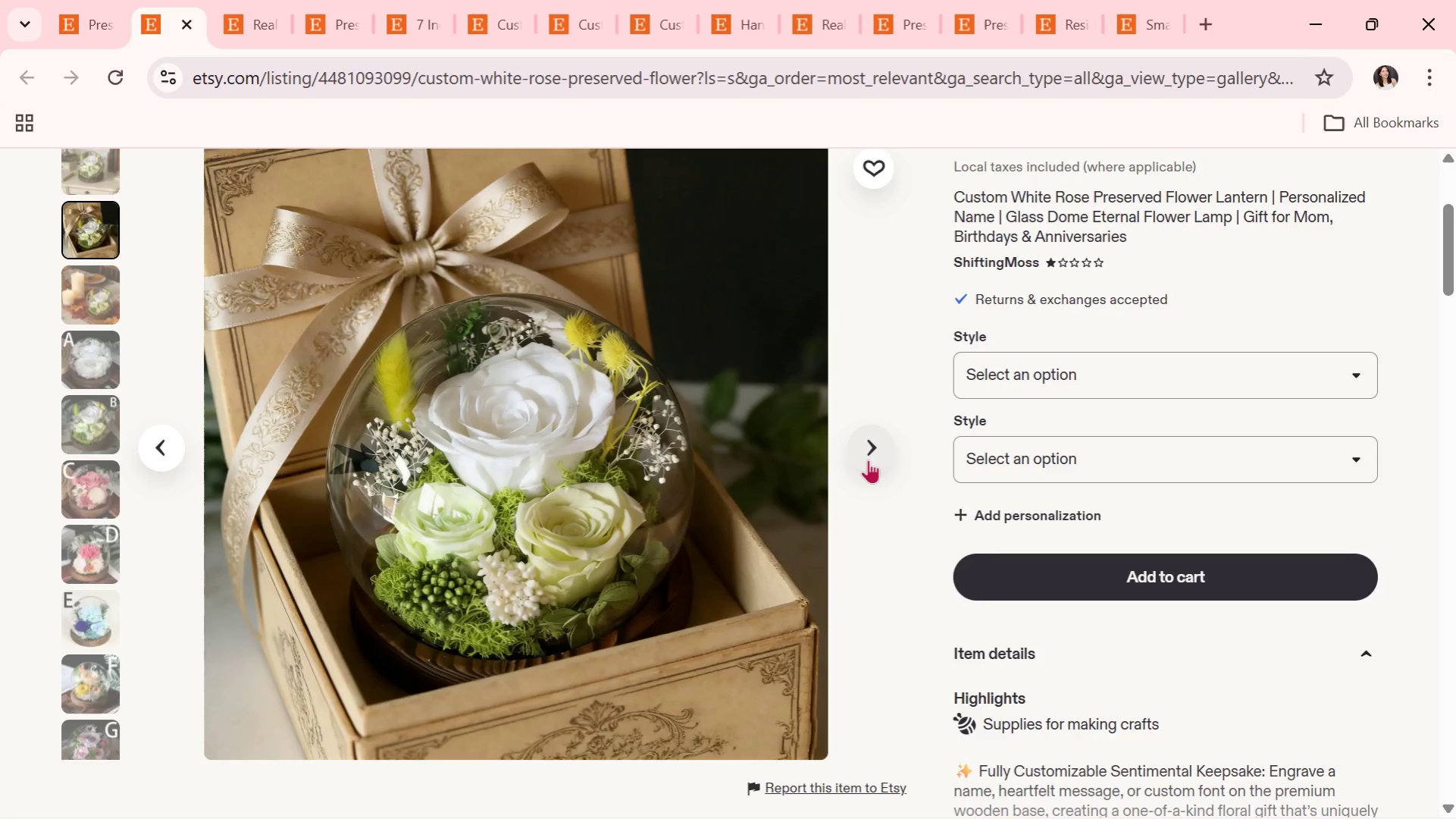 
left_click([872, 453])
 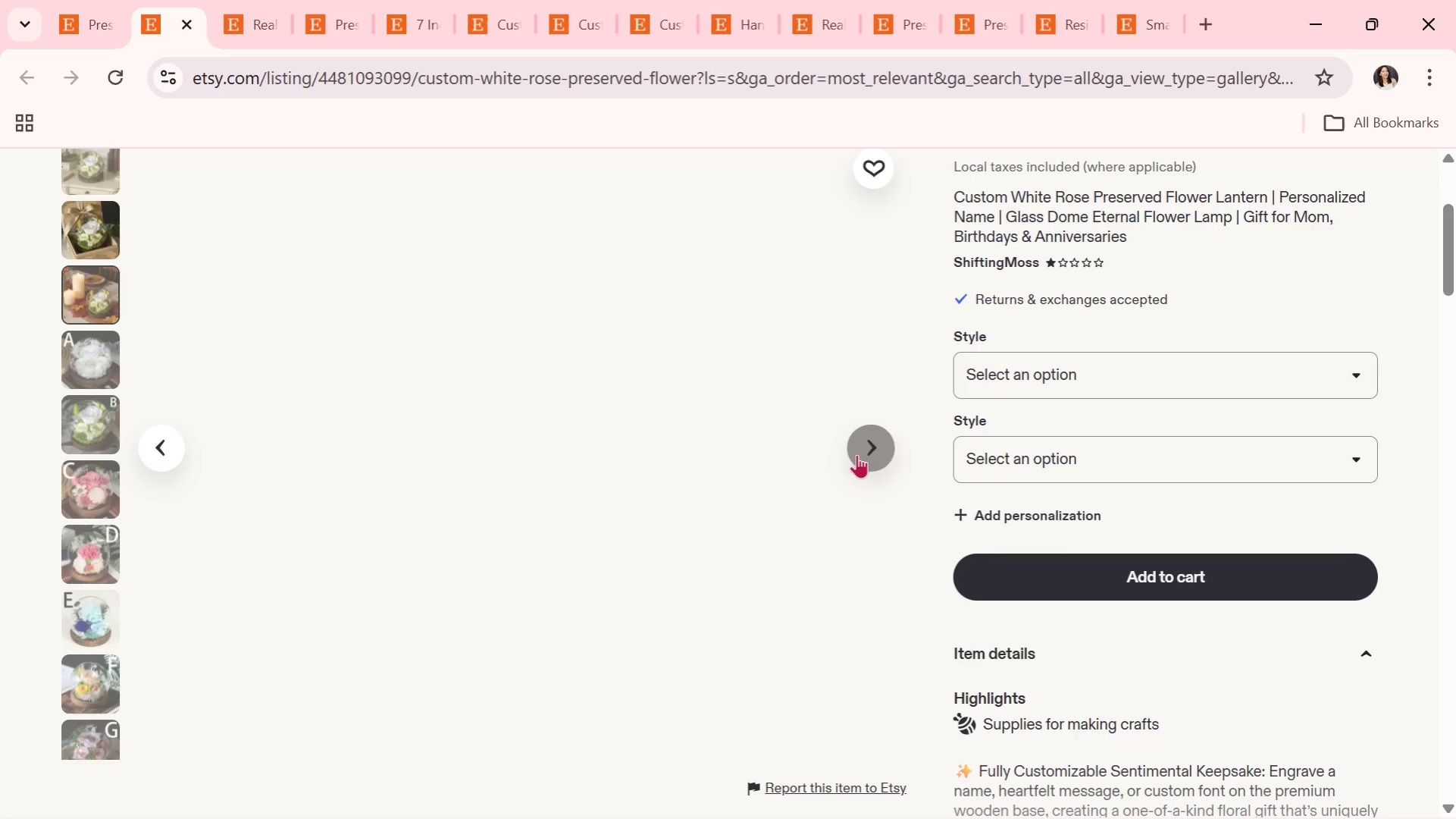 
mouse_move([850, 456])
 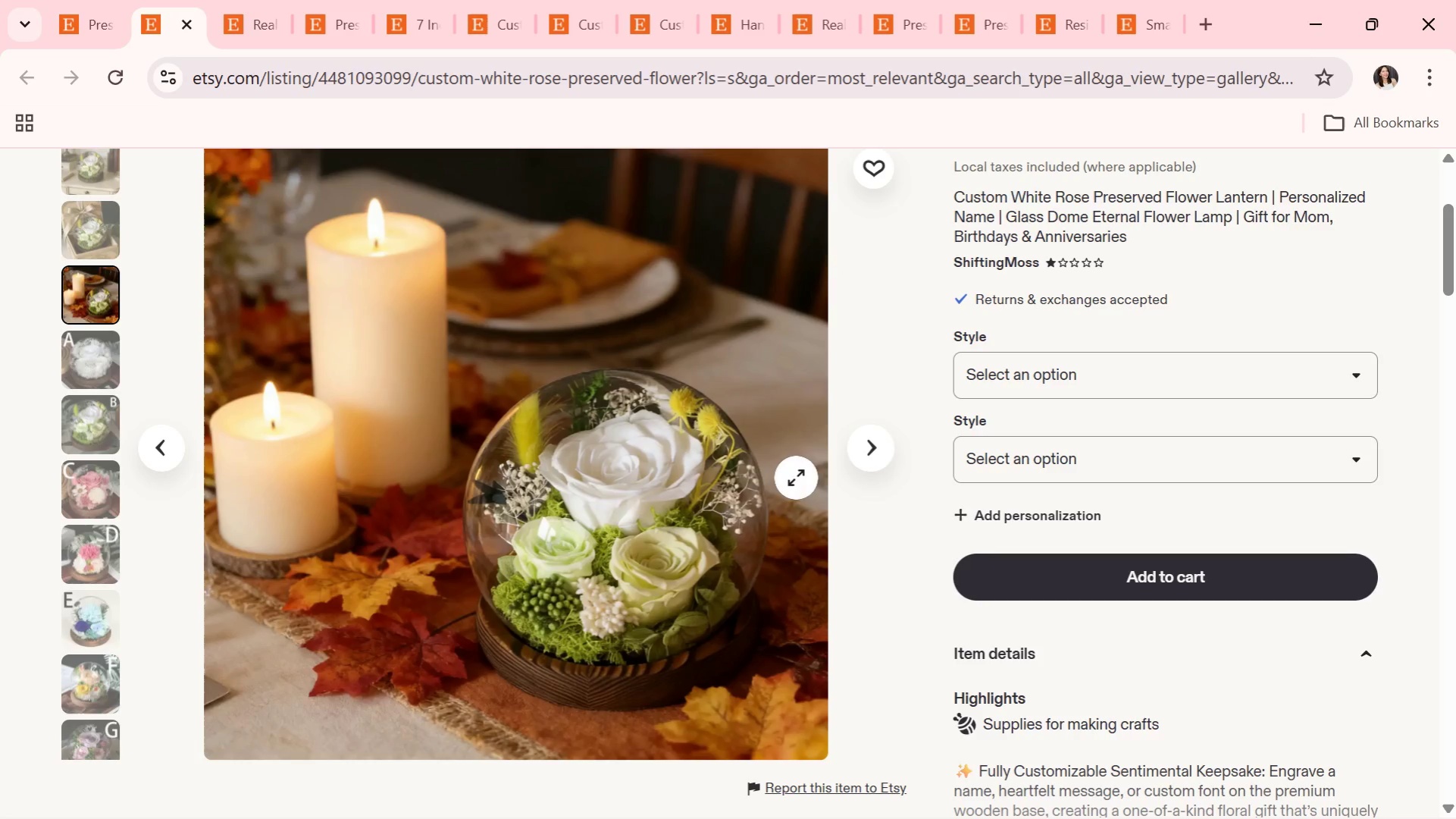 
left_click([888, 445])
 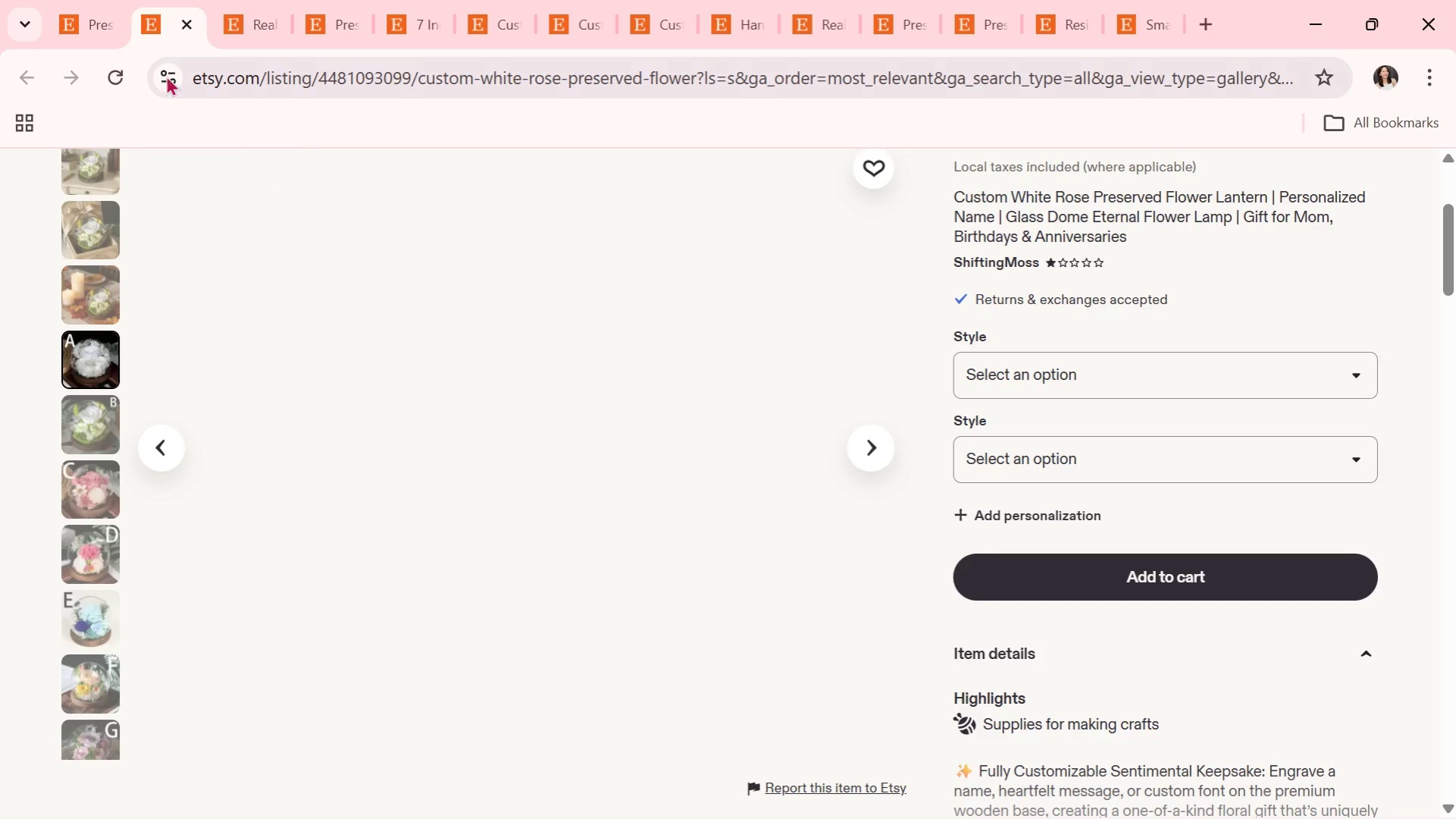 
left_click([87, 2])
 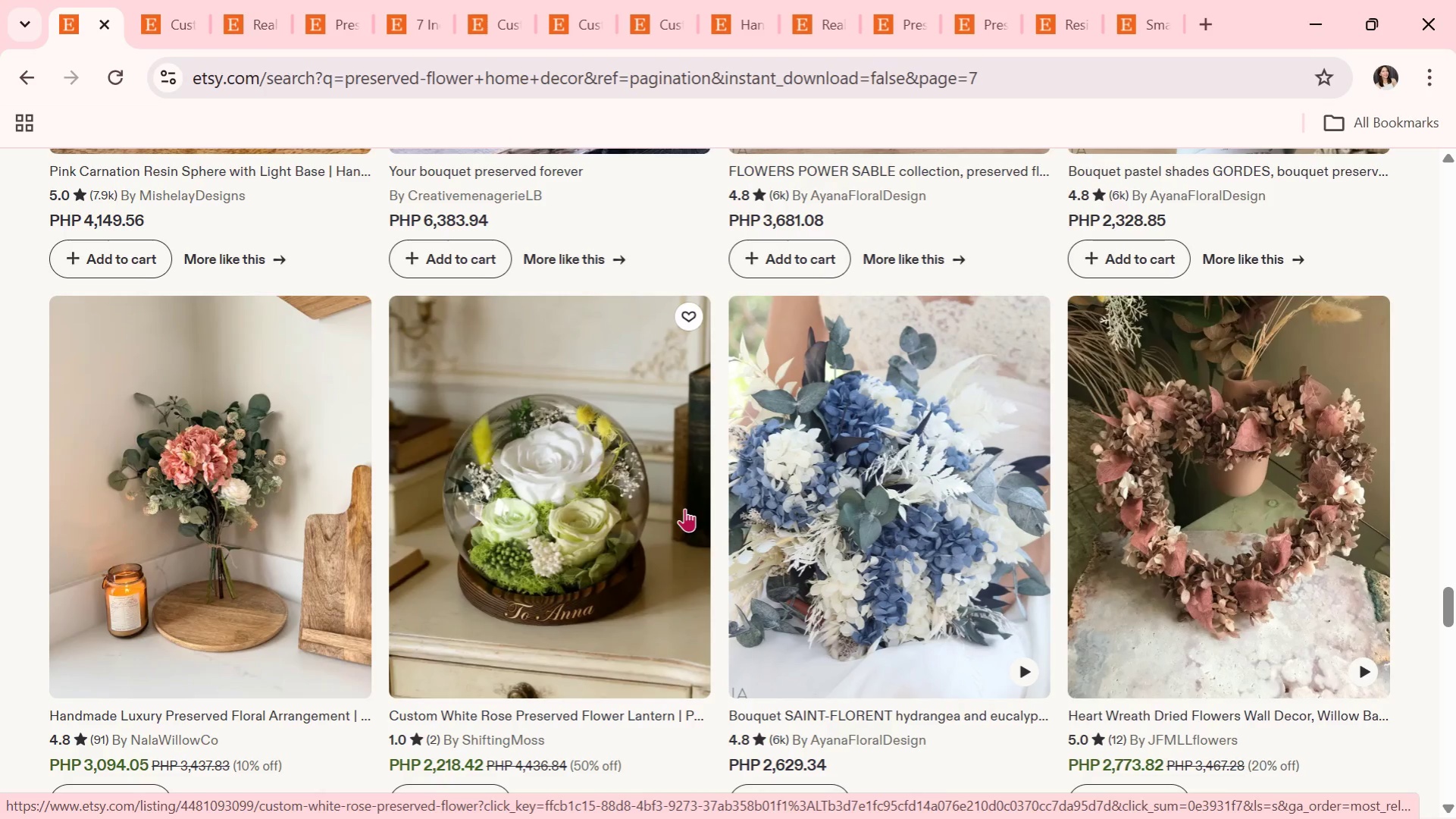 
wait(17.5)
 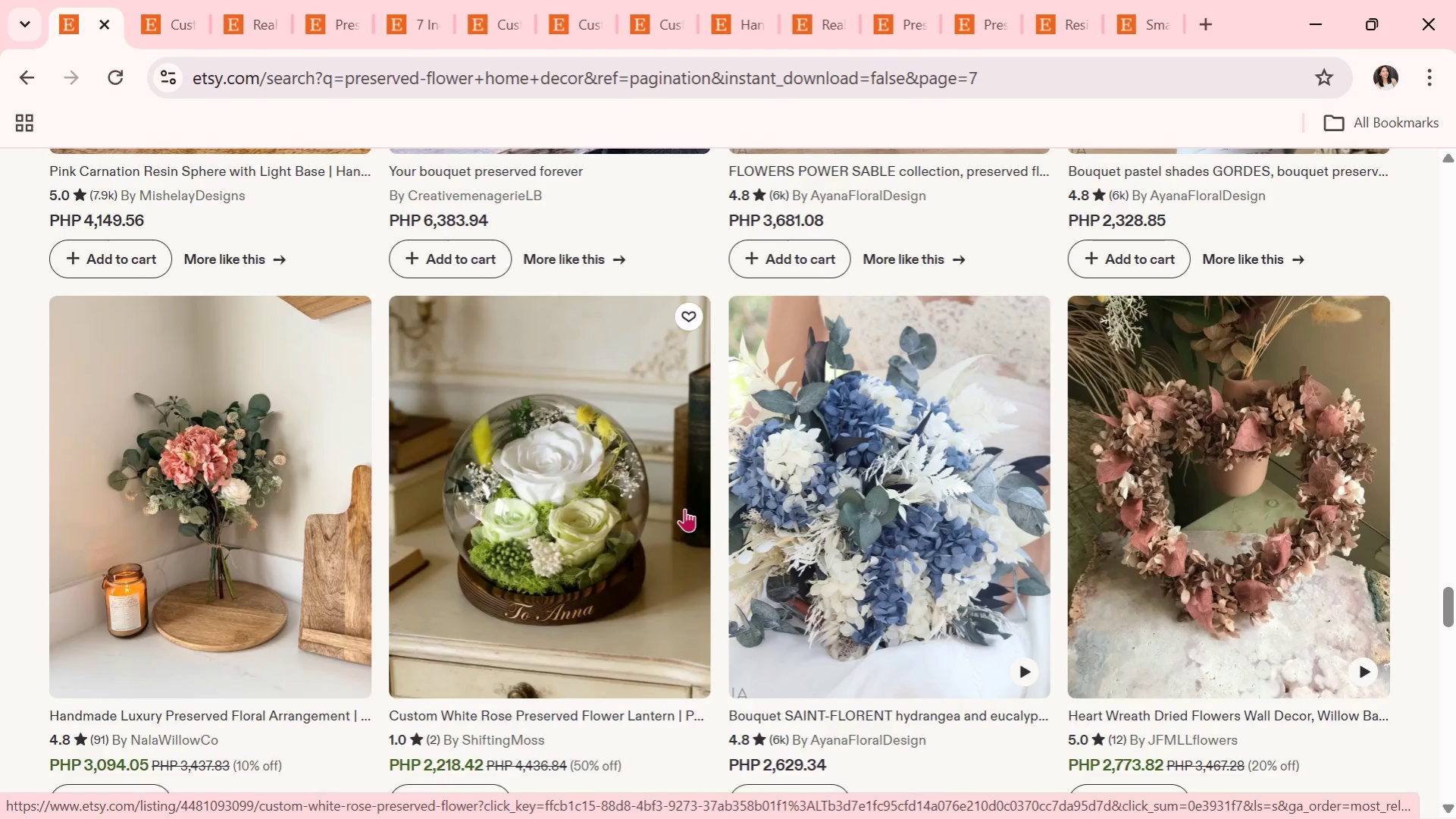 
scroll: coordinate [770, 643], scroll_direction: down, amount: 15.0
 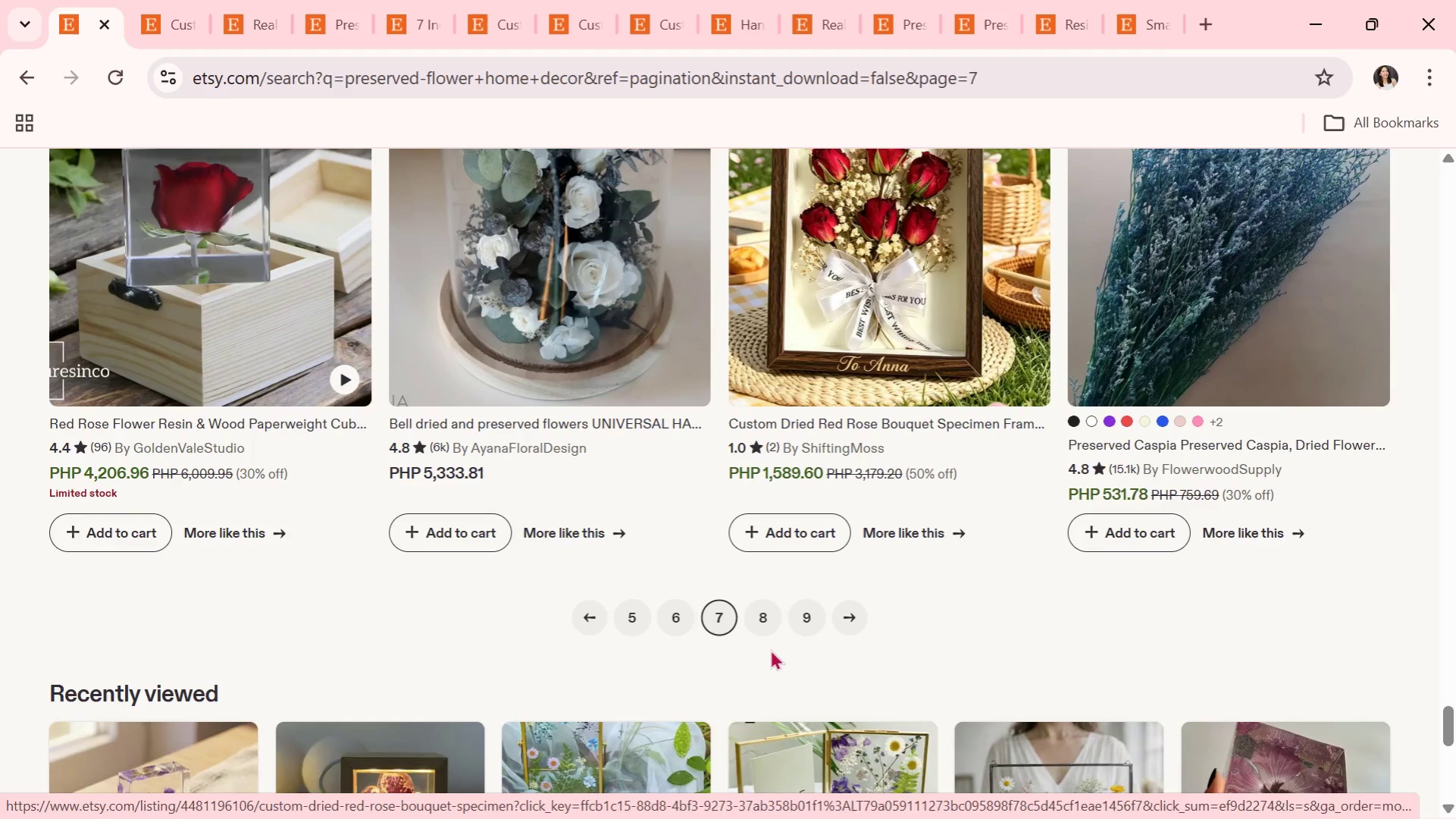 
scroll: coordinate [770, 650], scroll_direction: down, amount: 1.0
 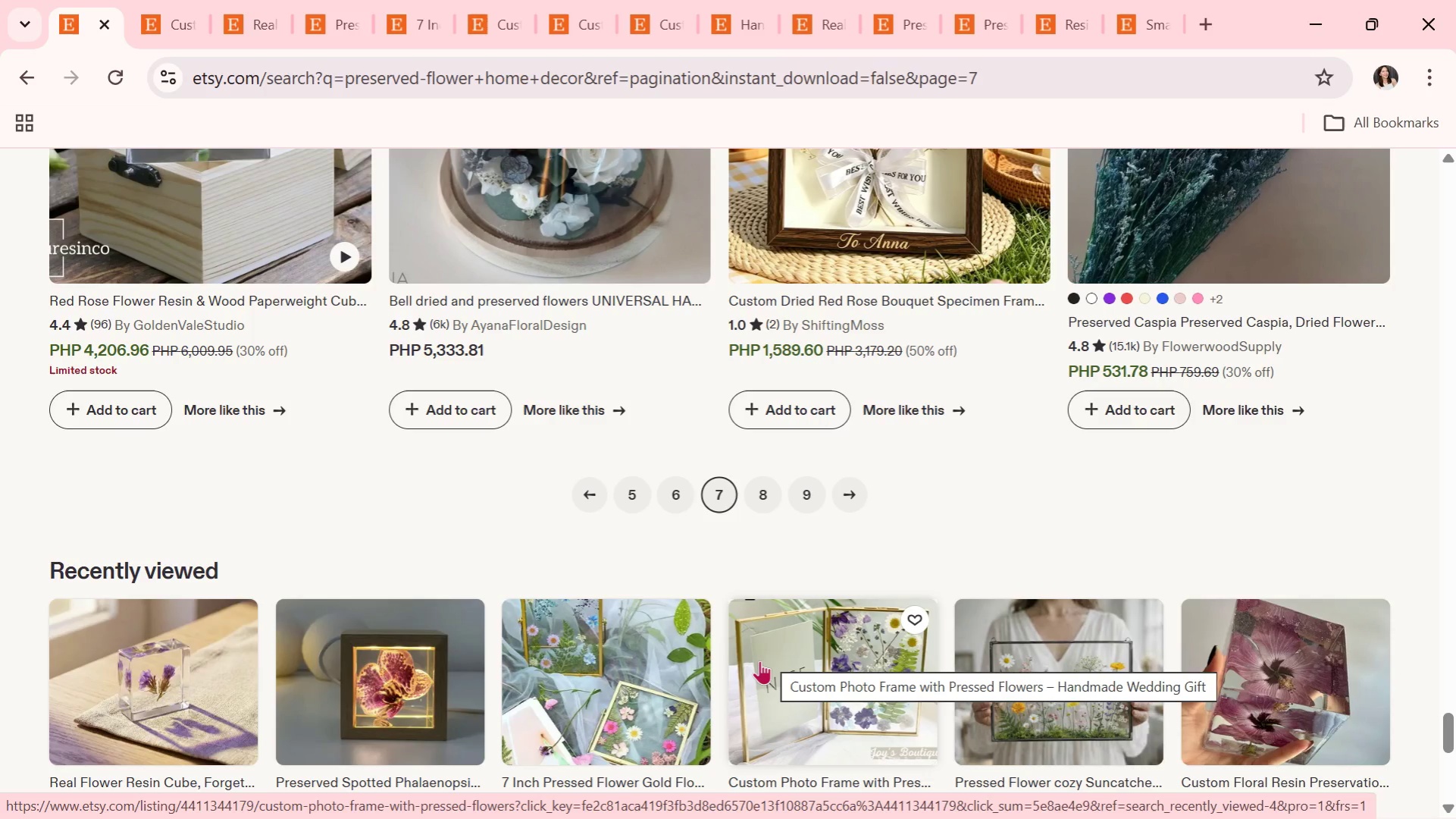 
wait(12.09)
 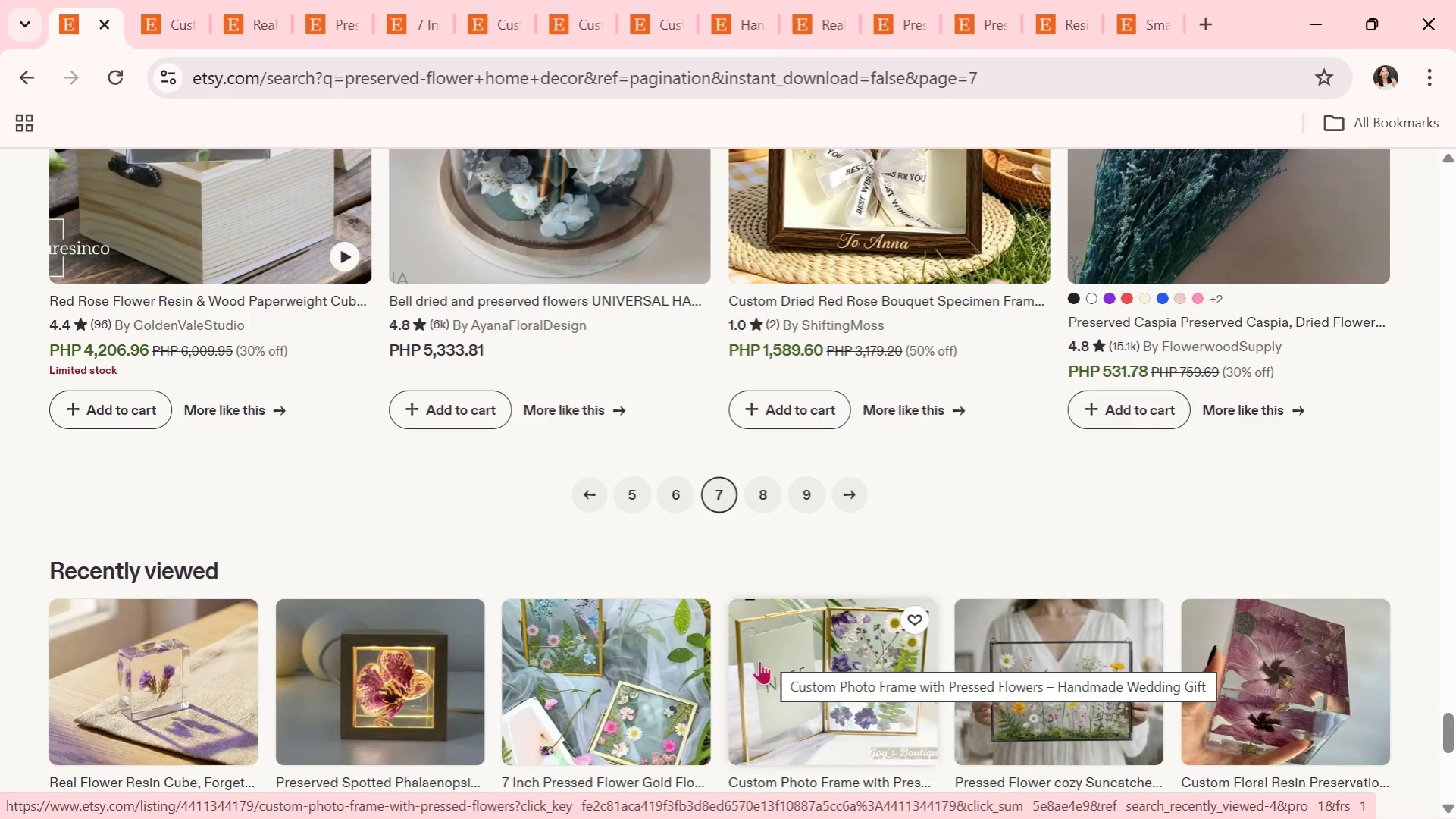 
scroll: coordinate [882, 681], scroll_direction: down, amount: 2.0
 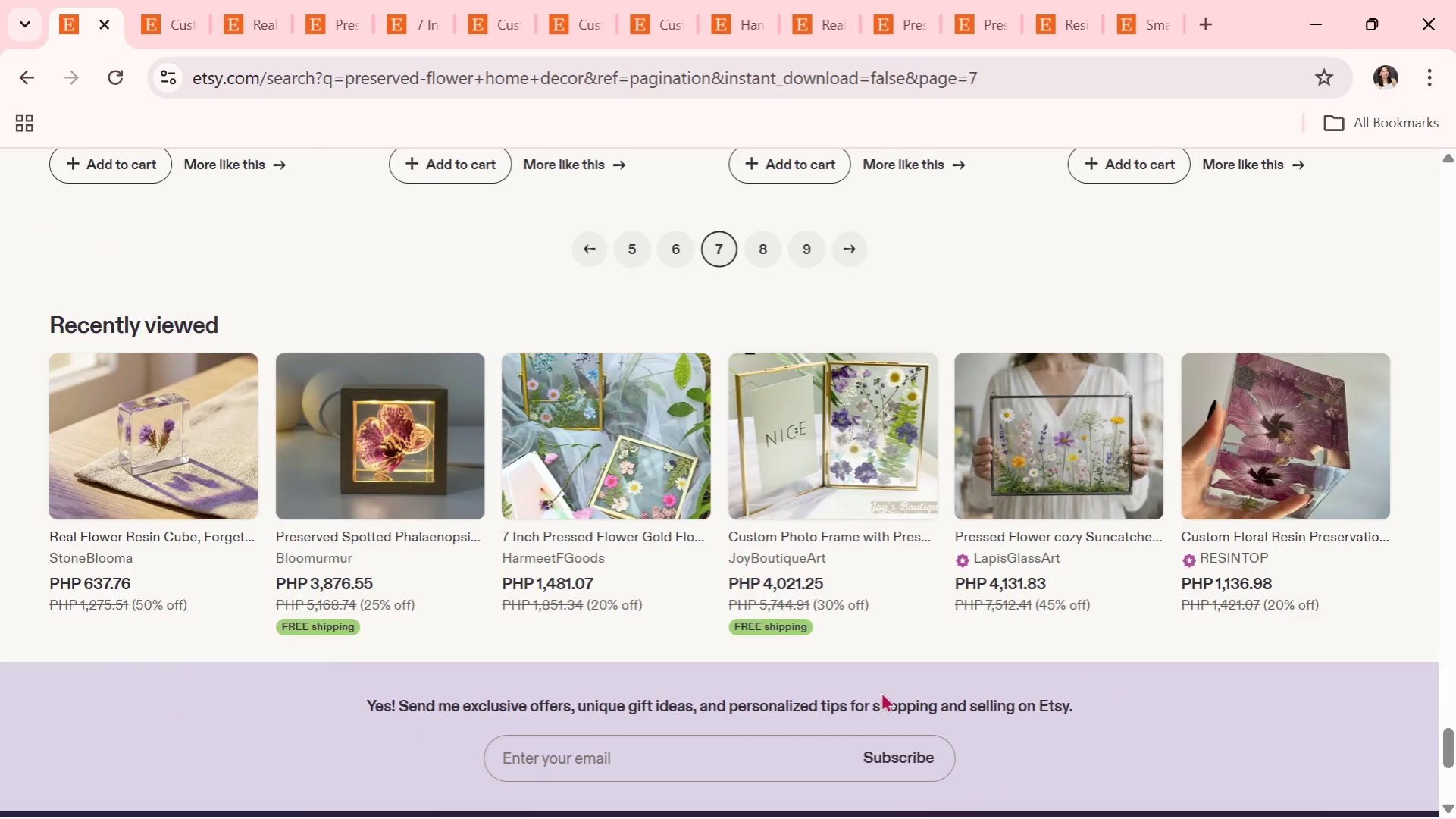 
scroll: coordinate [873, 423], scroll_direction: up, amount: 1.0
 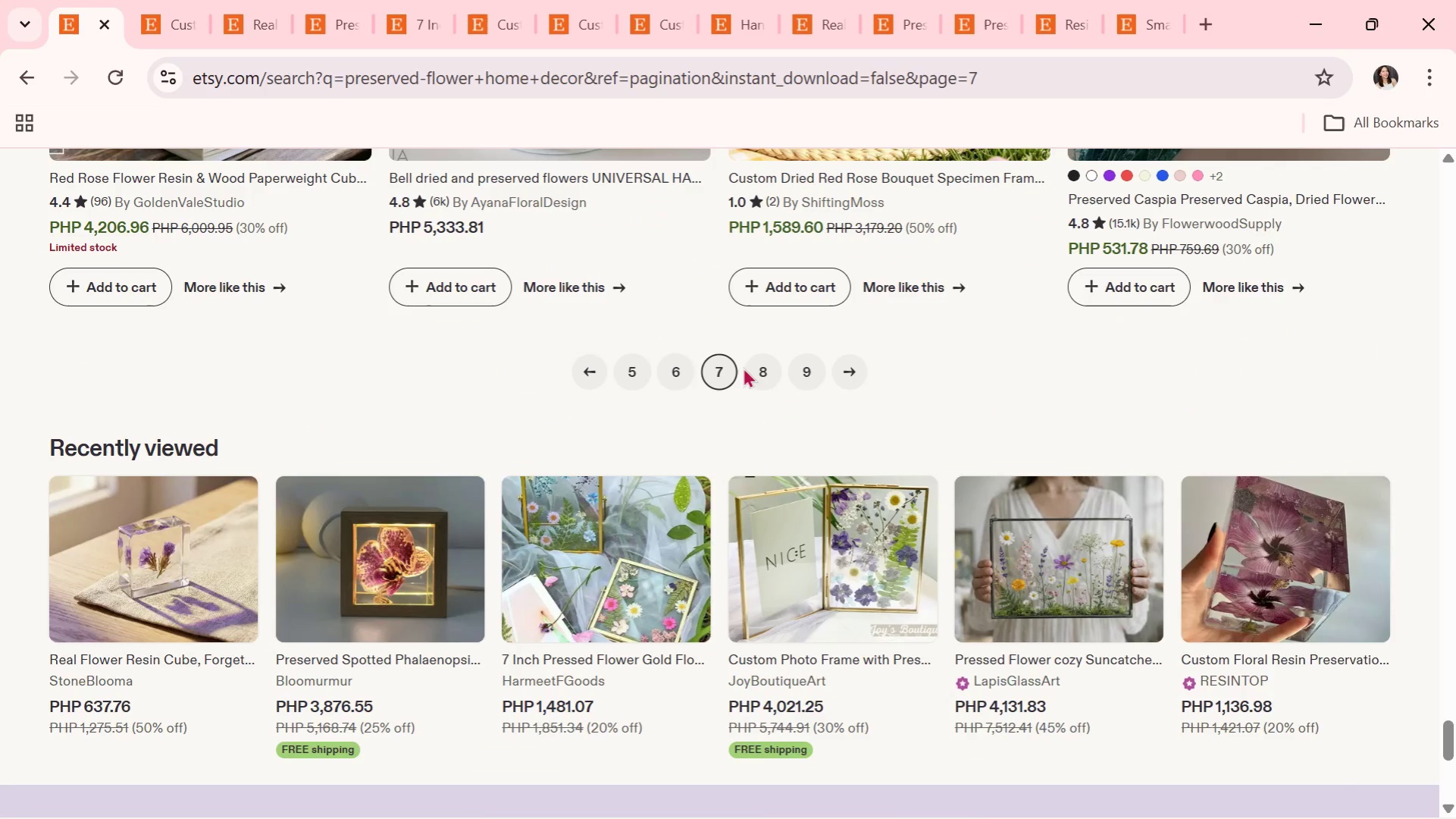 
left_click([750, 368])
 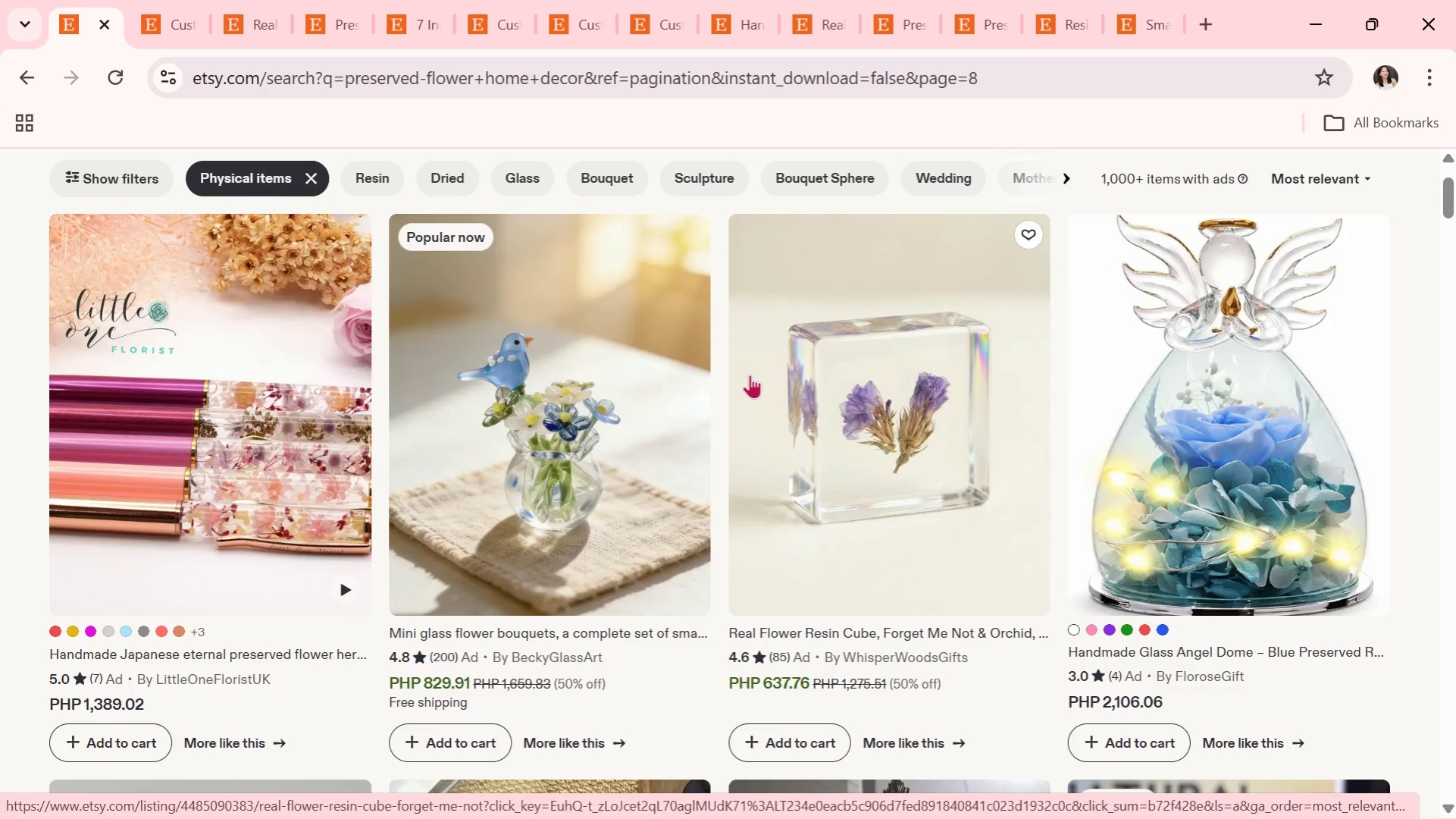 
wait(12.88)
 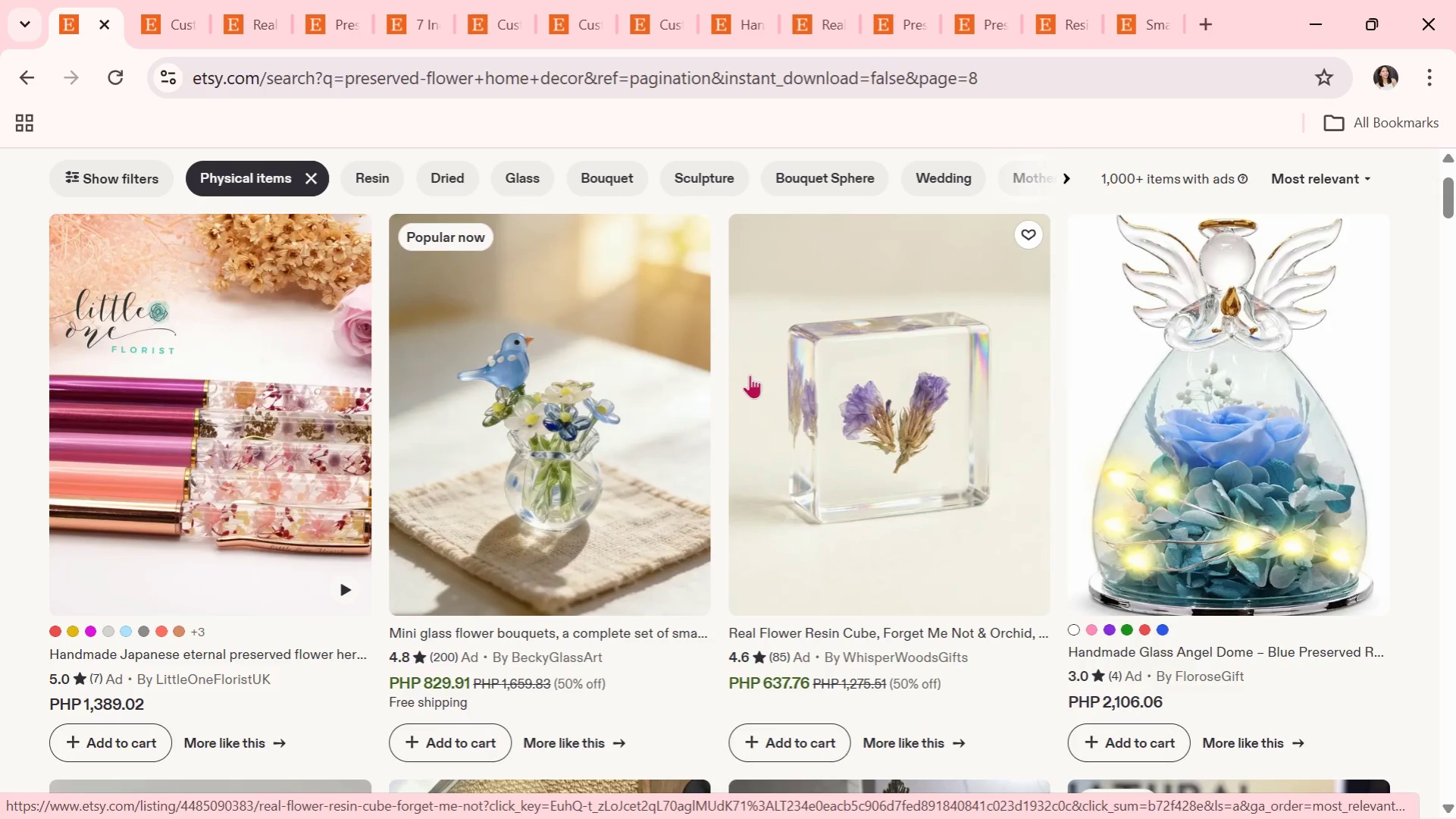 
scroll: coordinate [719, 455], scroll_direction: down, amount: 3.0
 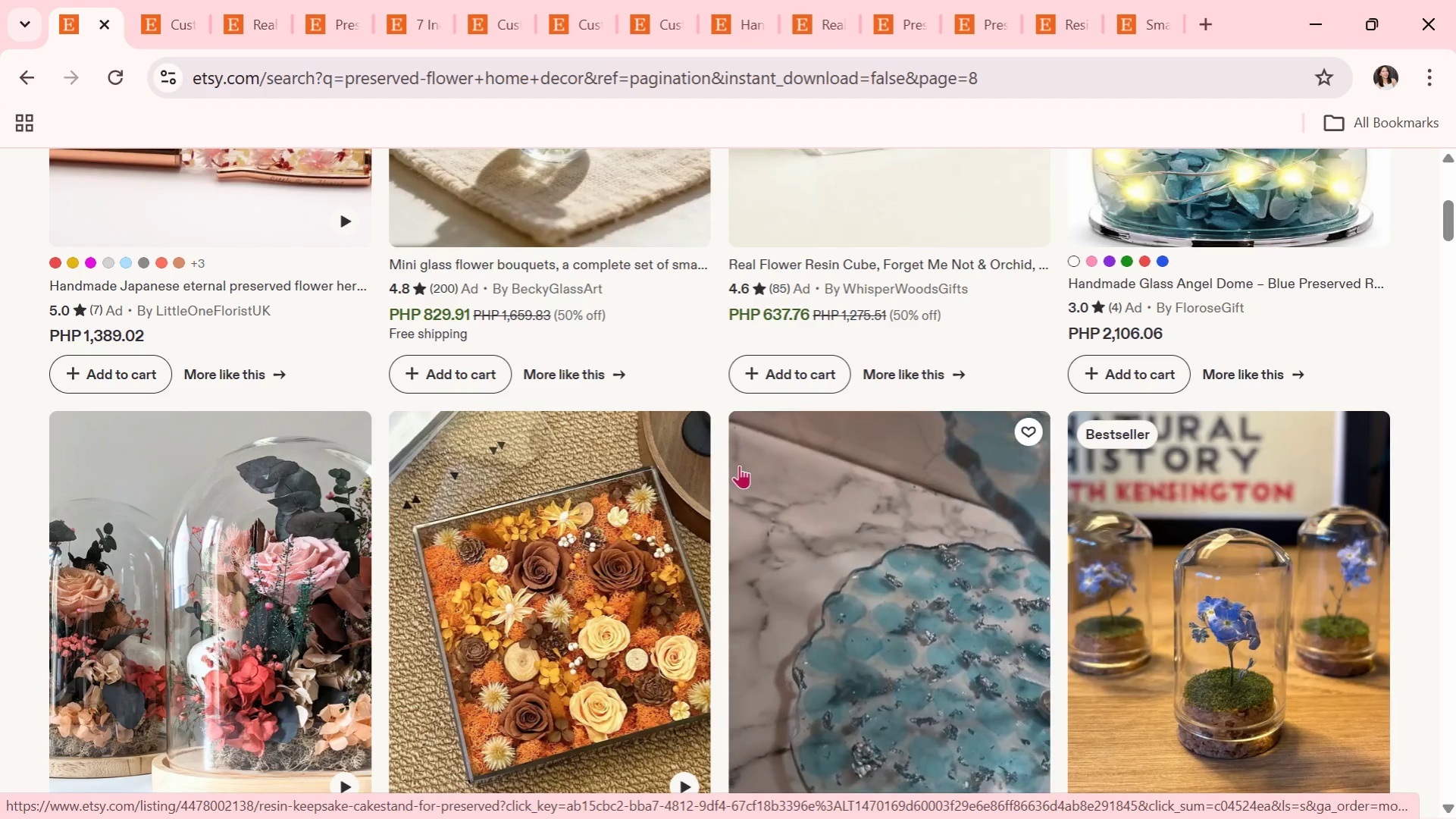 
wait(19.76)
 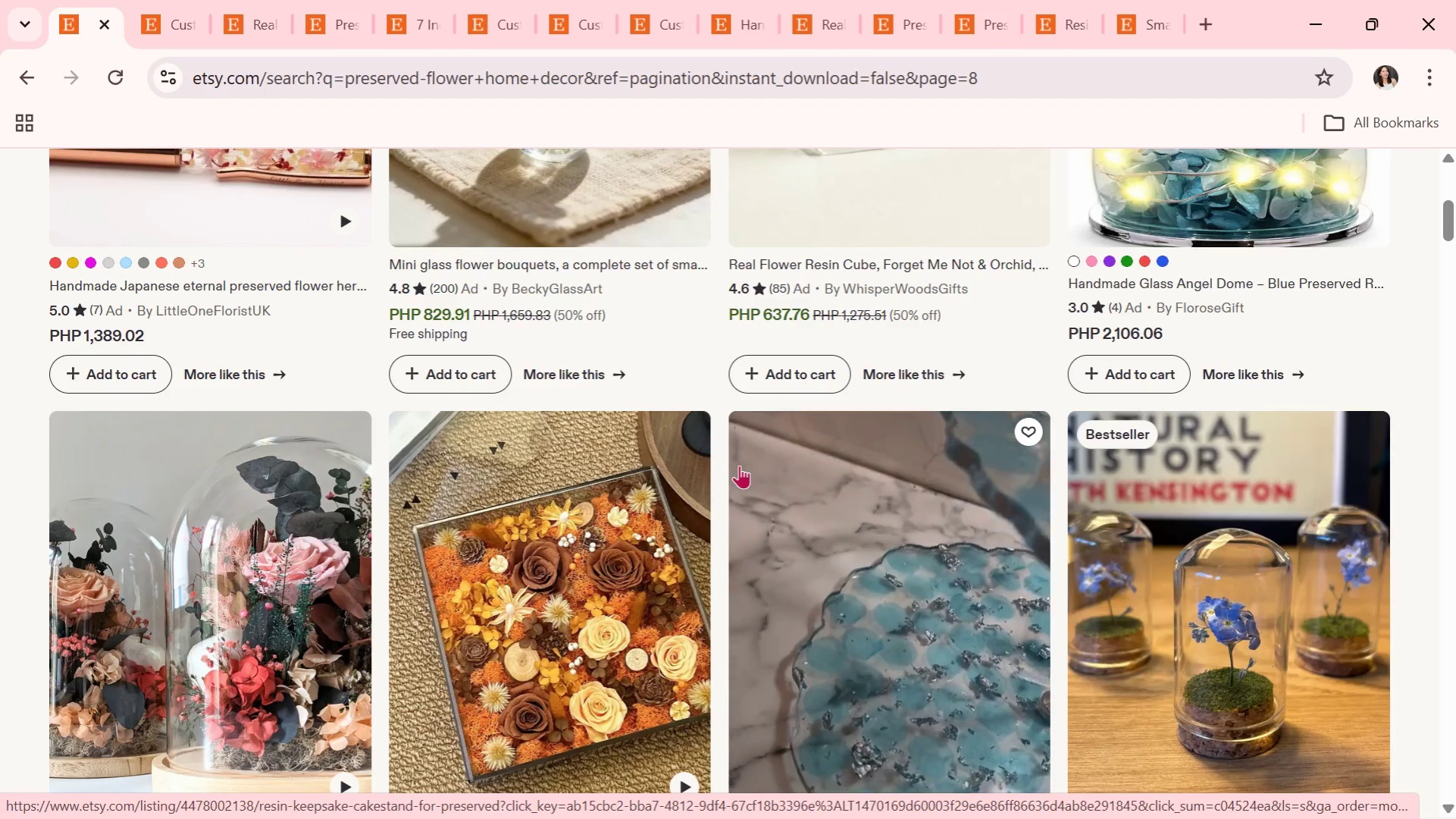 
scroll: coordinate [745, 710], scroll_direction: down, amount: 1.0
 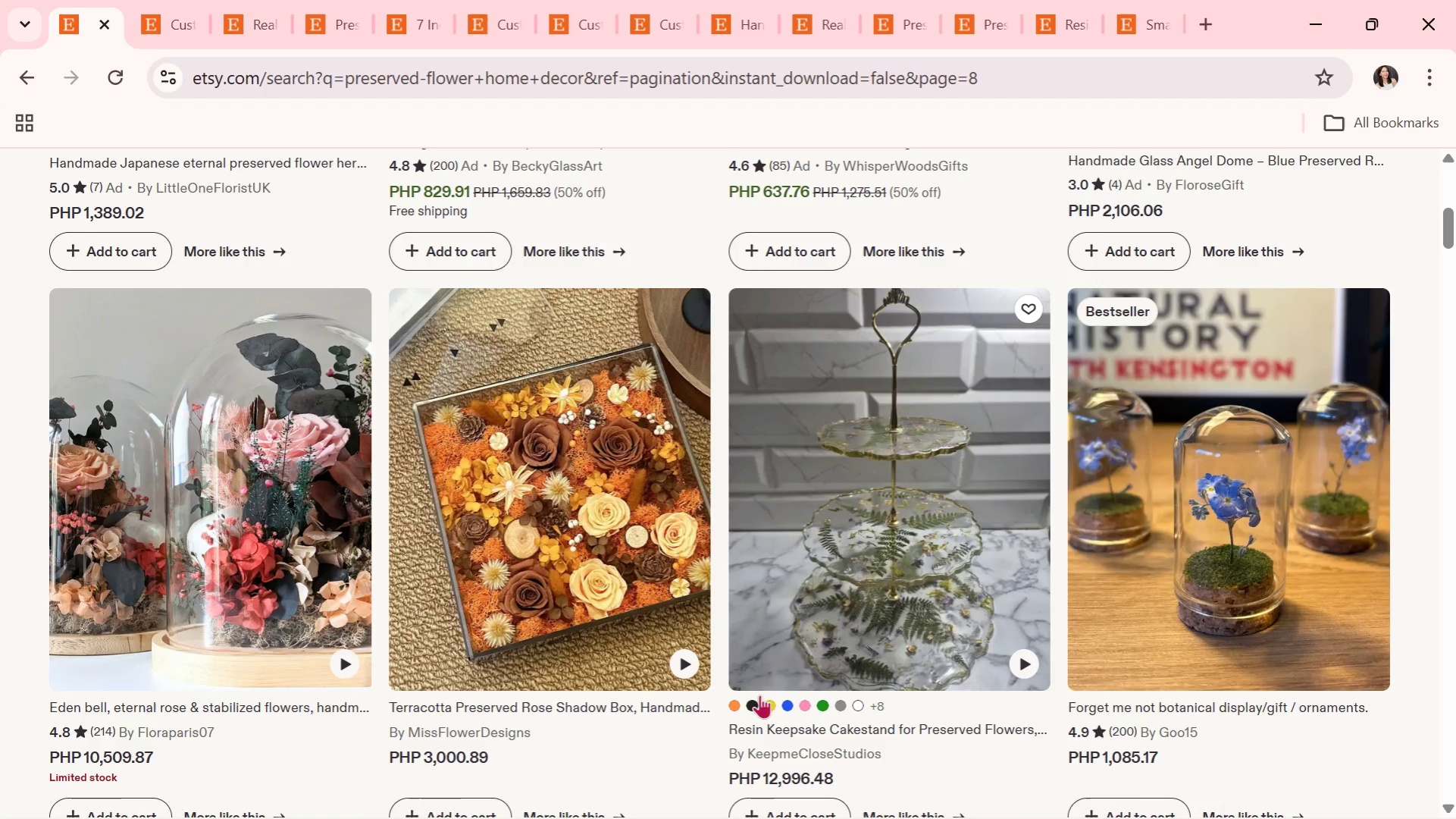 
wait(7.02)
 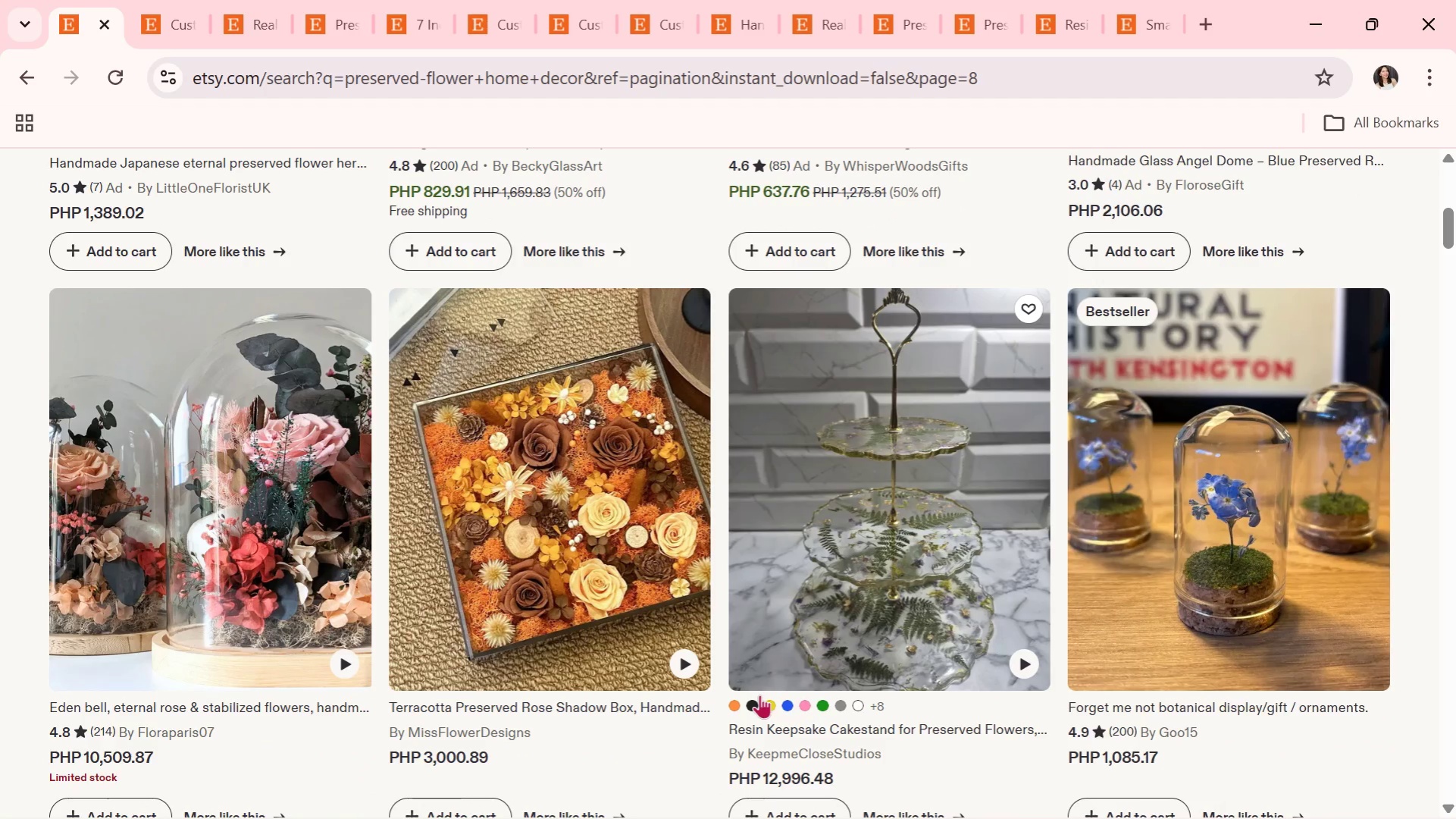 
scroll: coordinate [688, 668], scroll_direction: down, amount: 50.0
 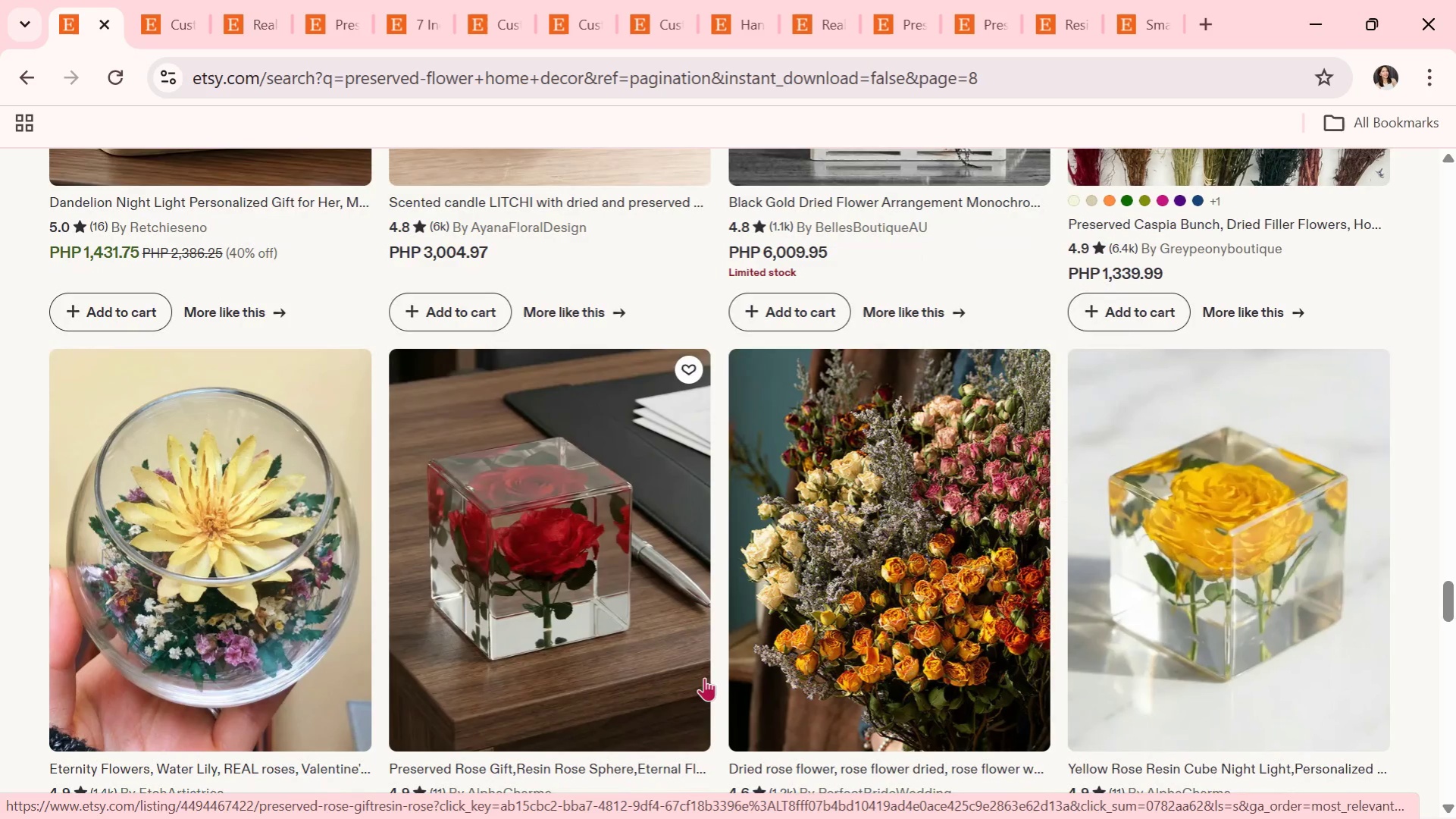 
wait(6.61)
 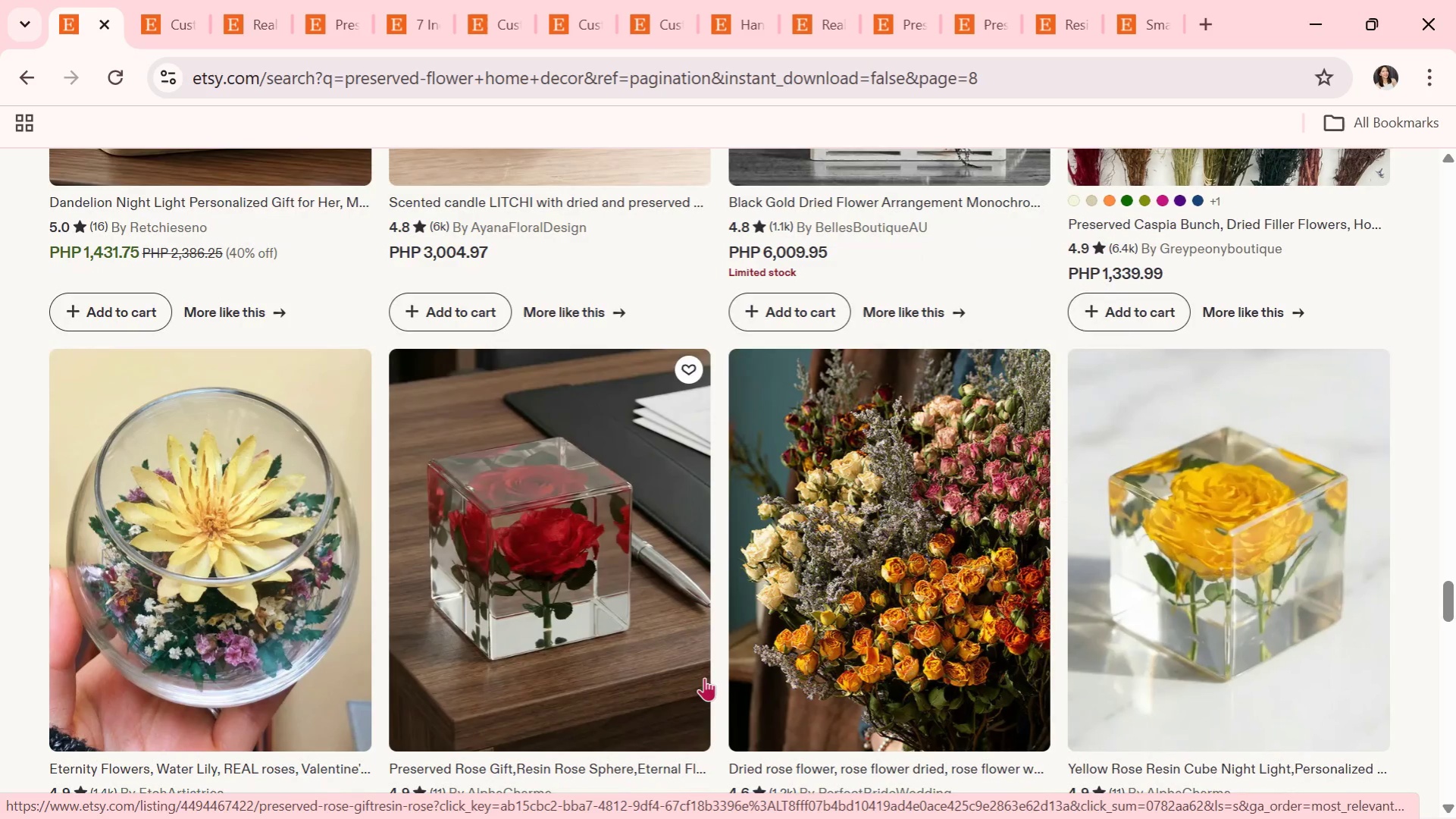 
scroll: coordinate [730, 705], scroll_direction: down, amount: 2.0
 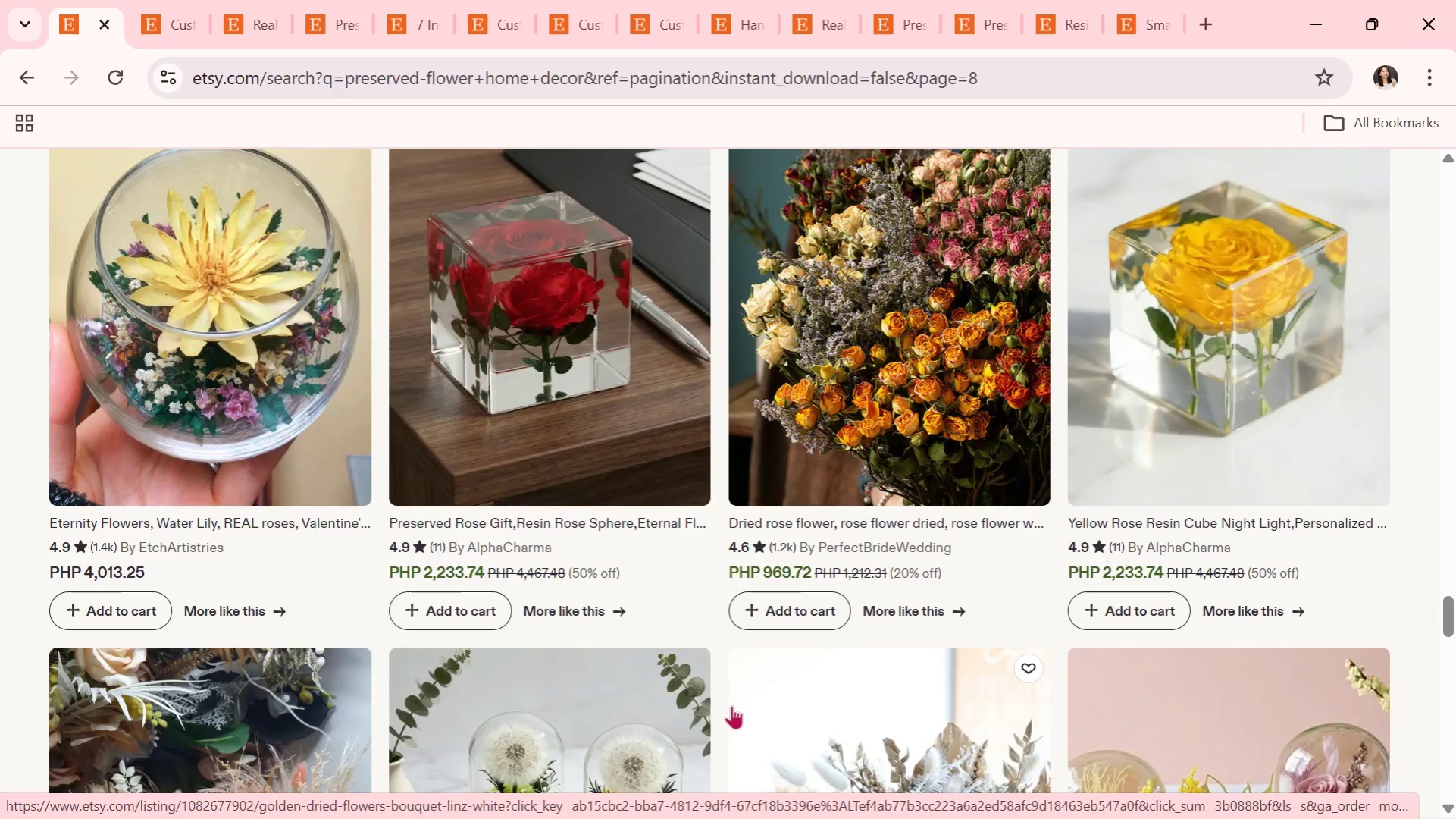 
wait(7.54)
 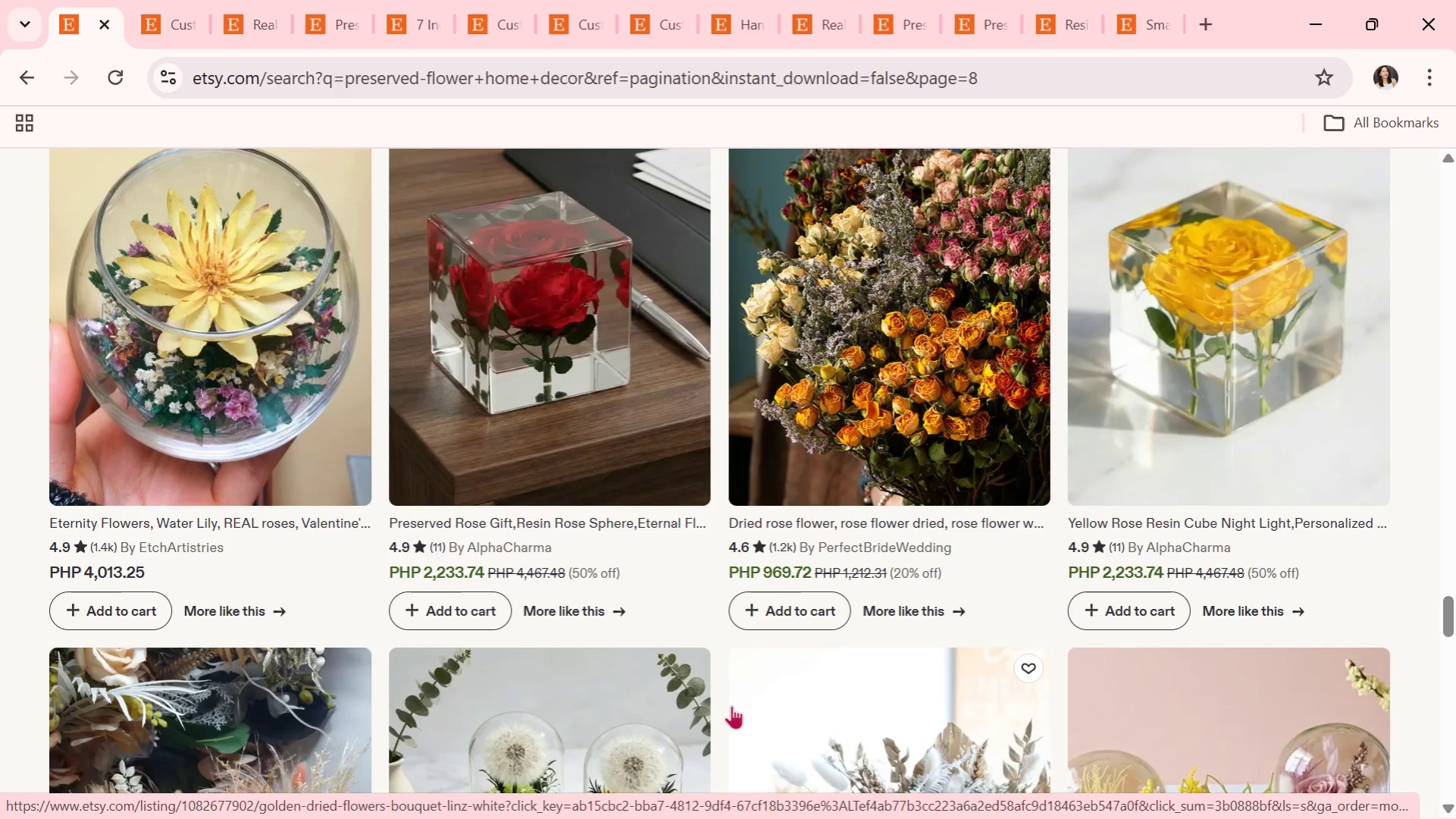 
scroll: coordinate [731, 705], scroll_direction: down, amount: 1.0
 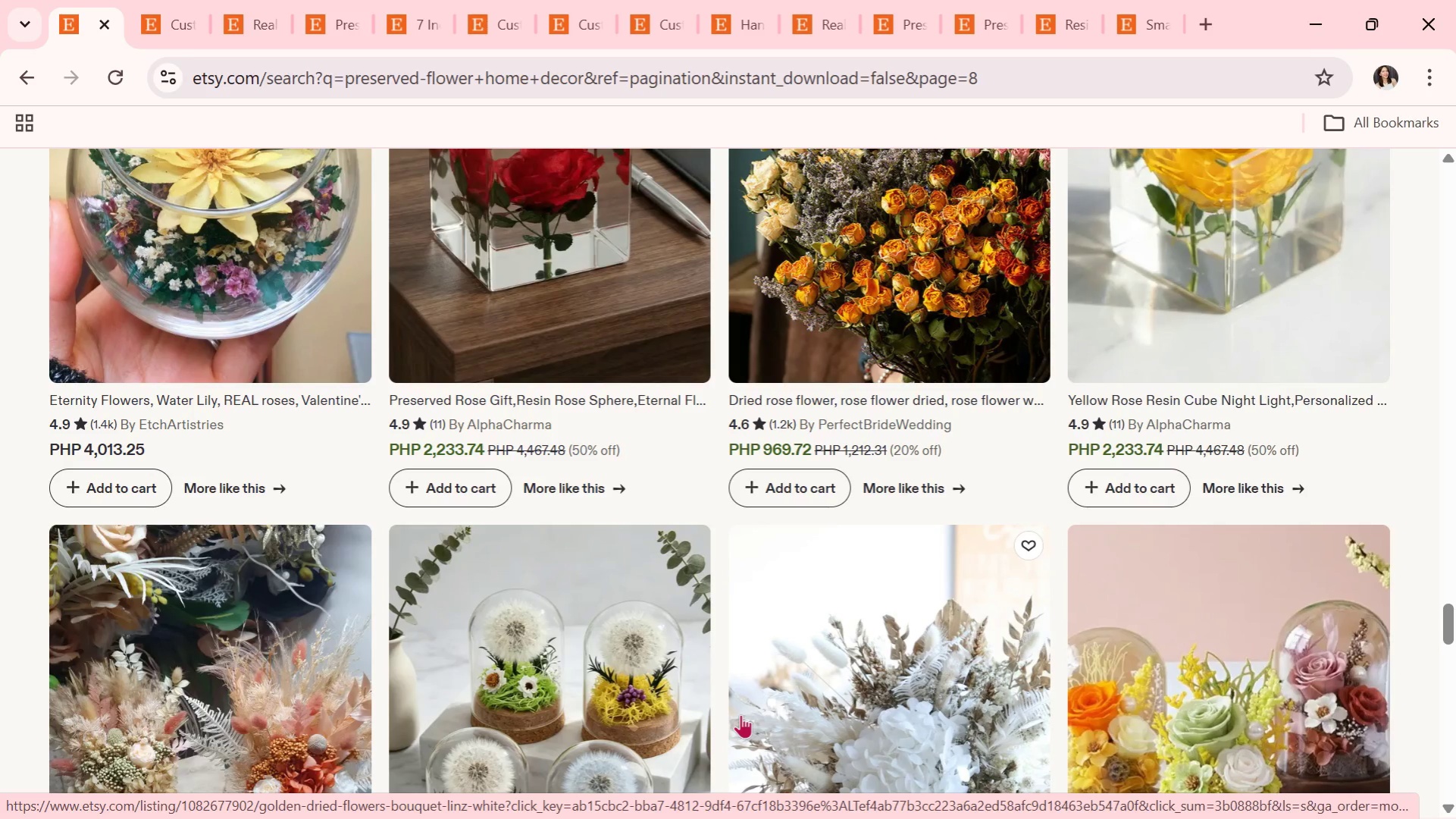 
wait(7.81)
 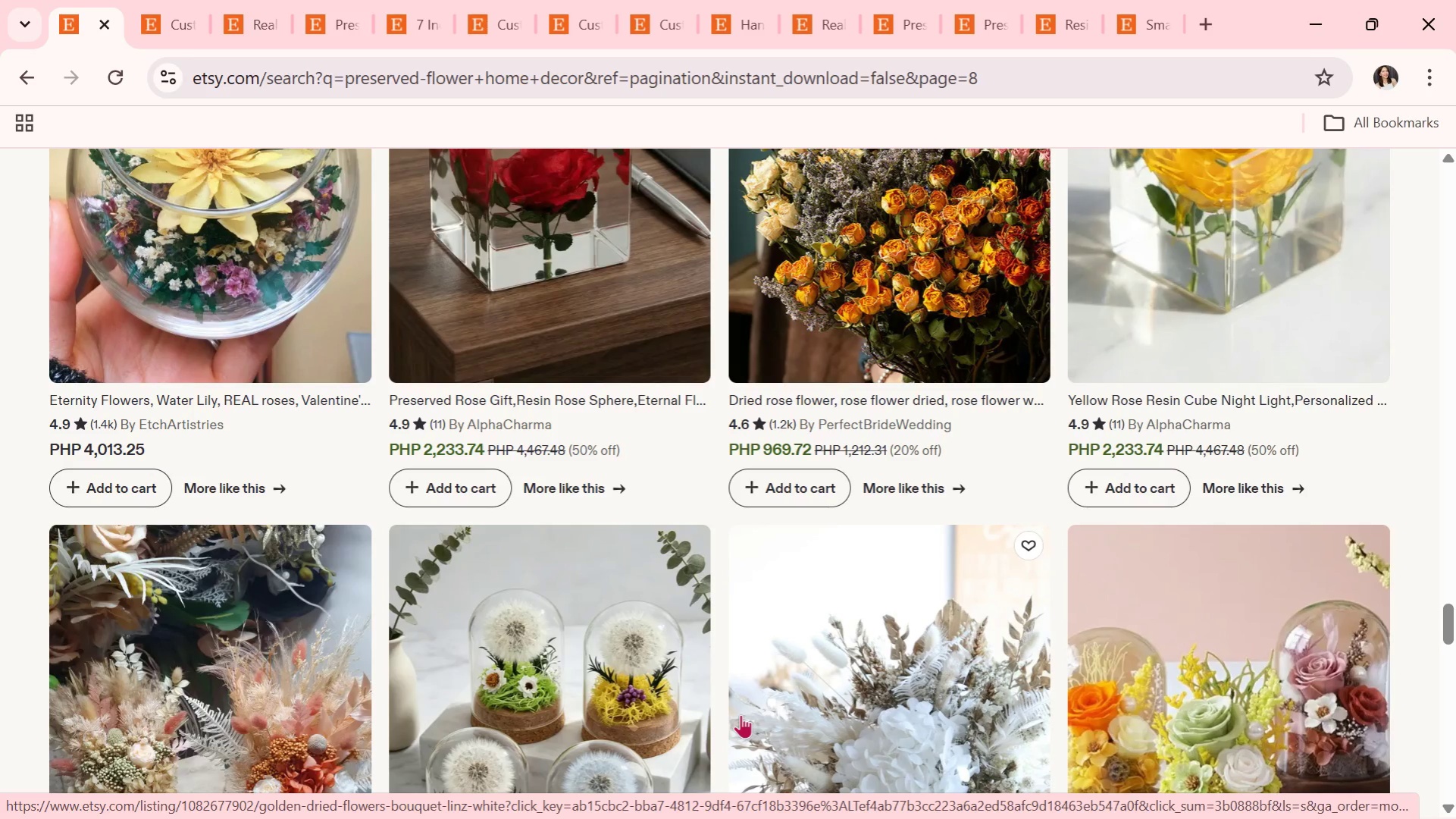 
scroll: coordinate [797, 566], scroll_direction: down, amount: 3.0
 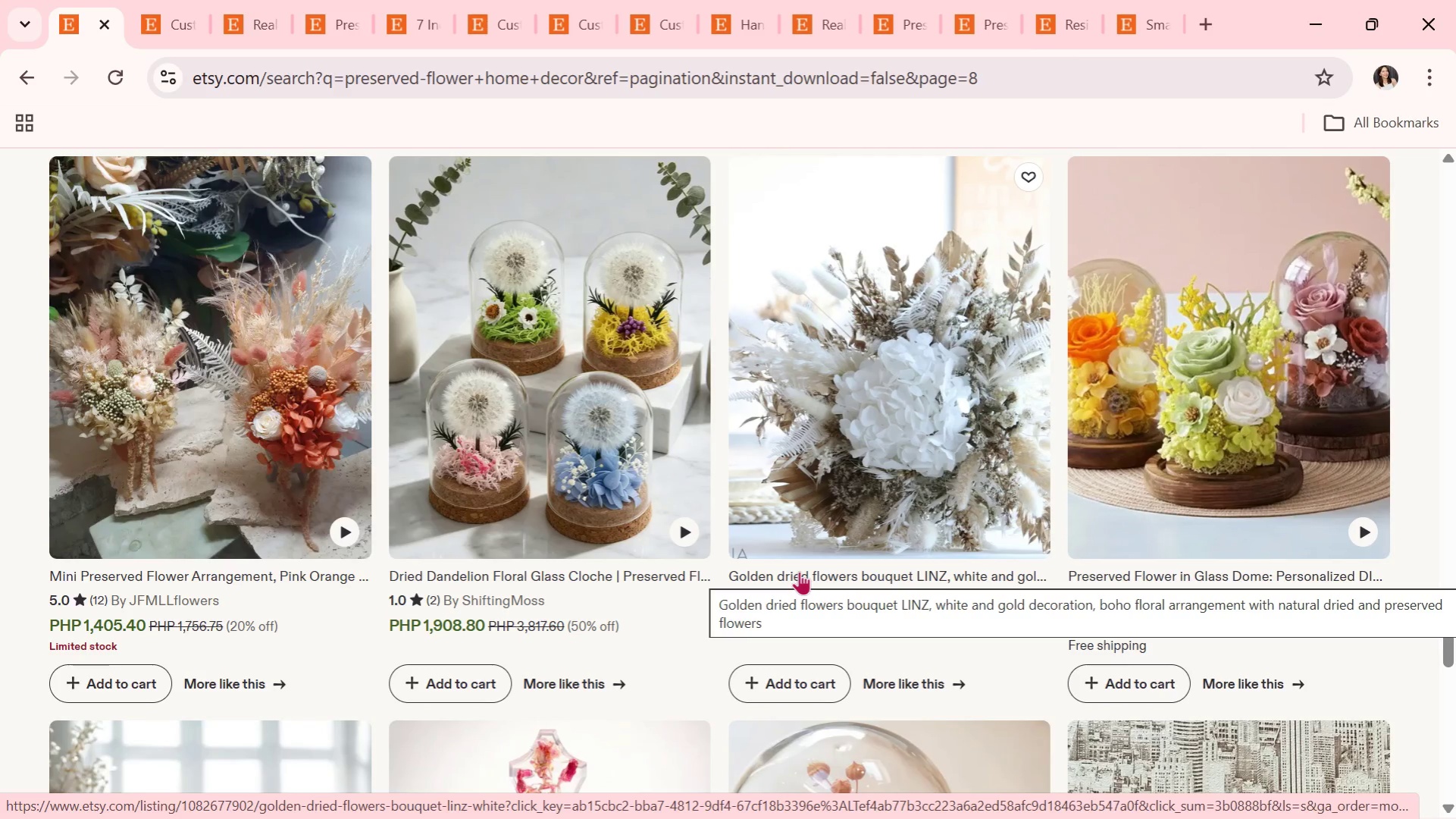 
wait(5.12)
 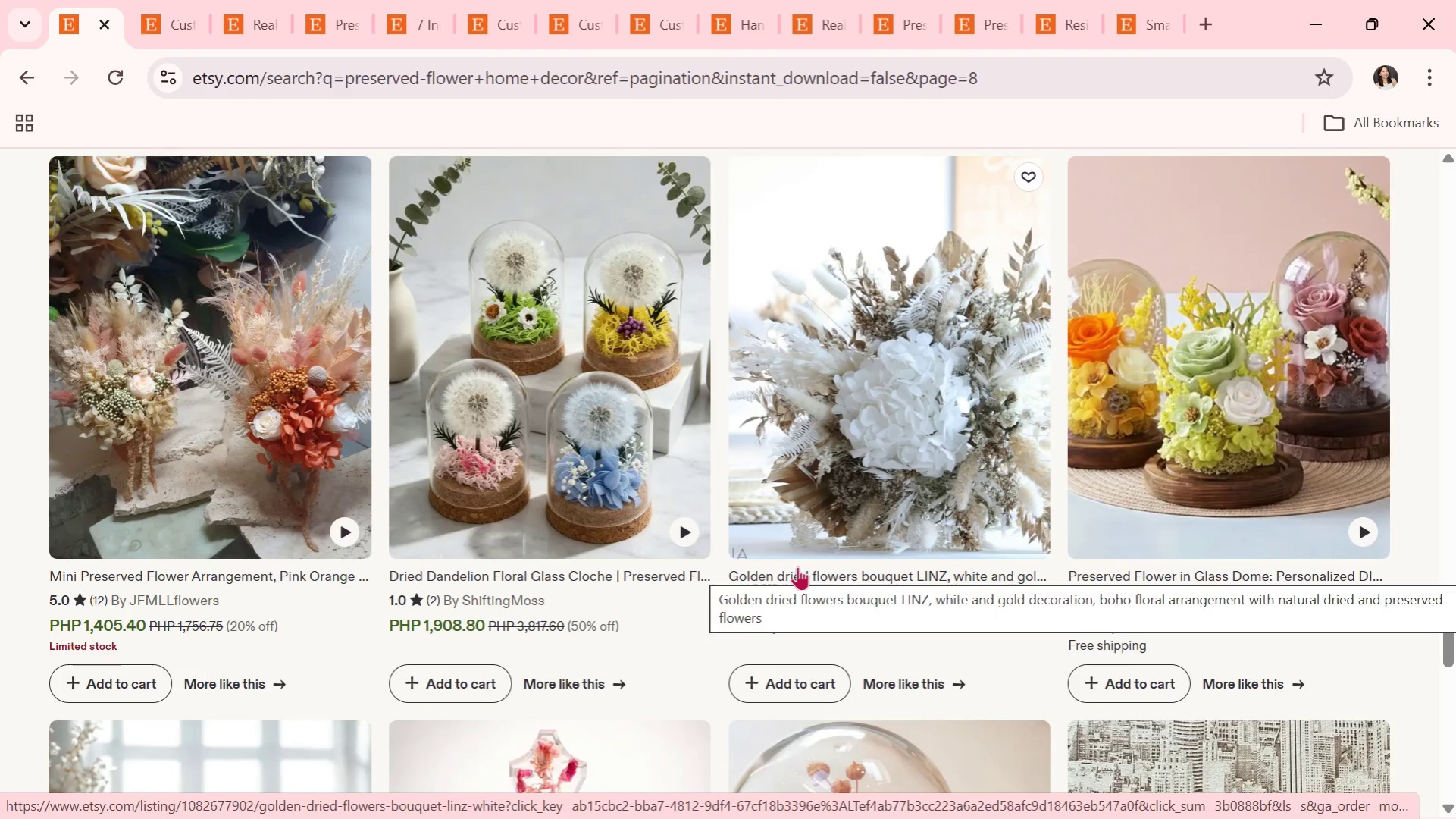 
scroll: coordinate [799, 571], scroll_direction: down, amount: 1.0
 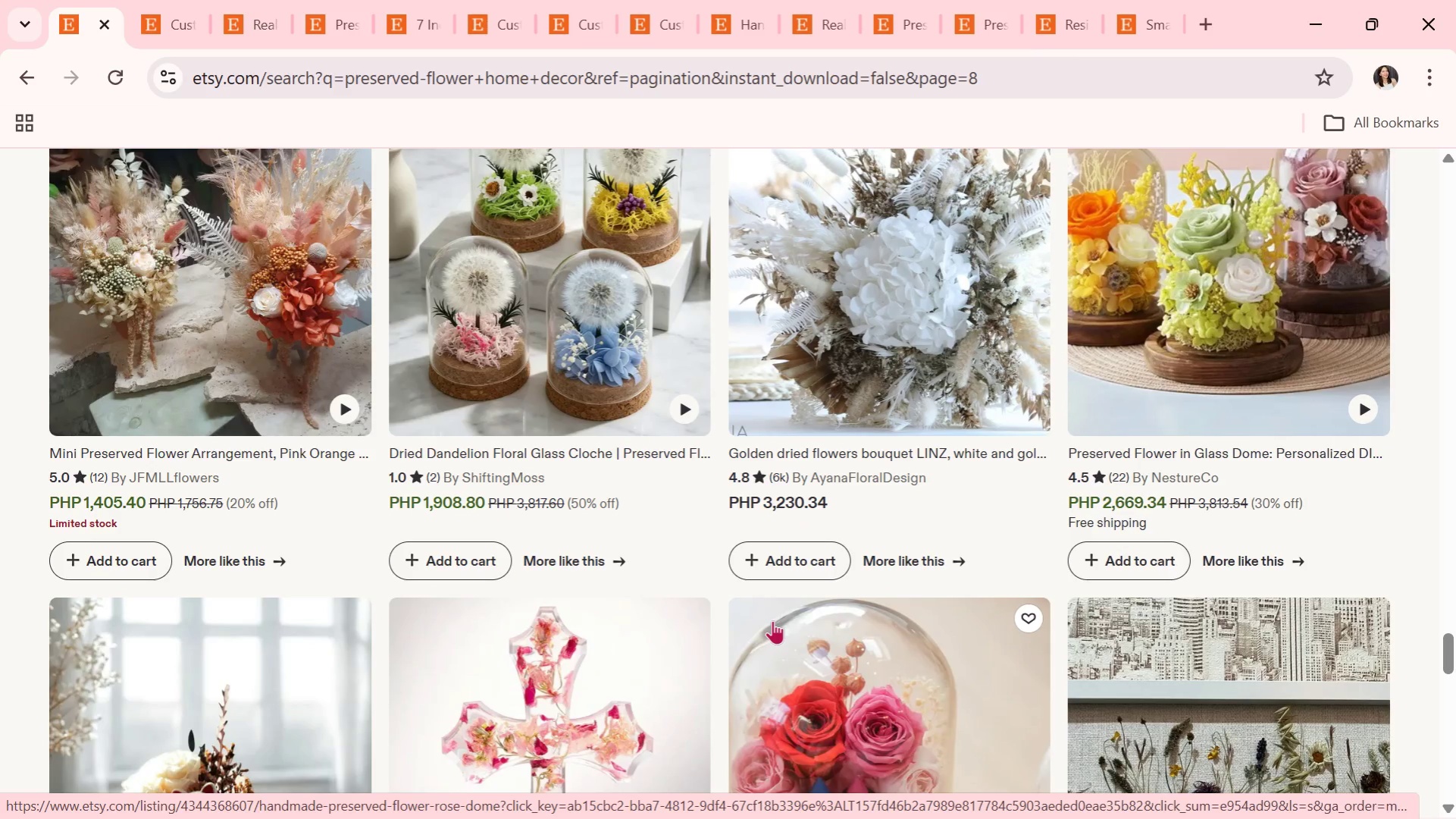 
wait(20.33)
 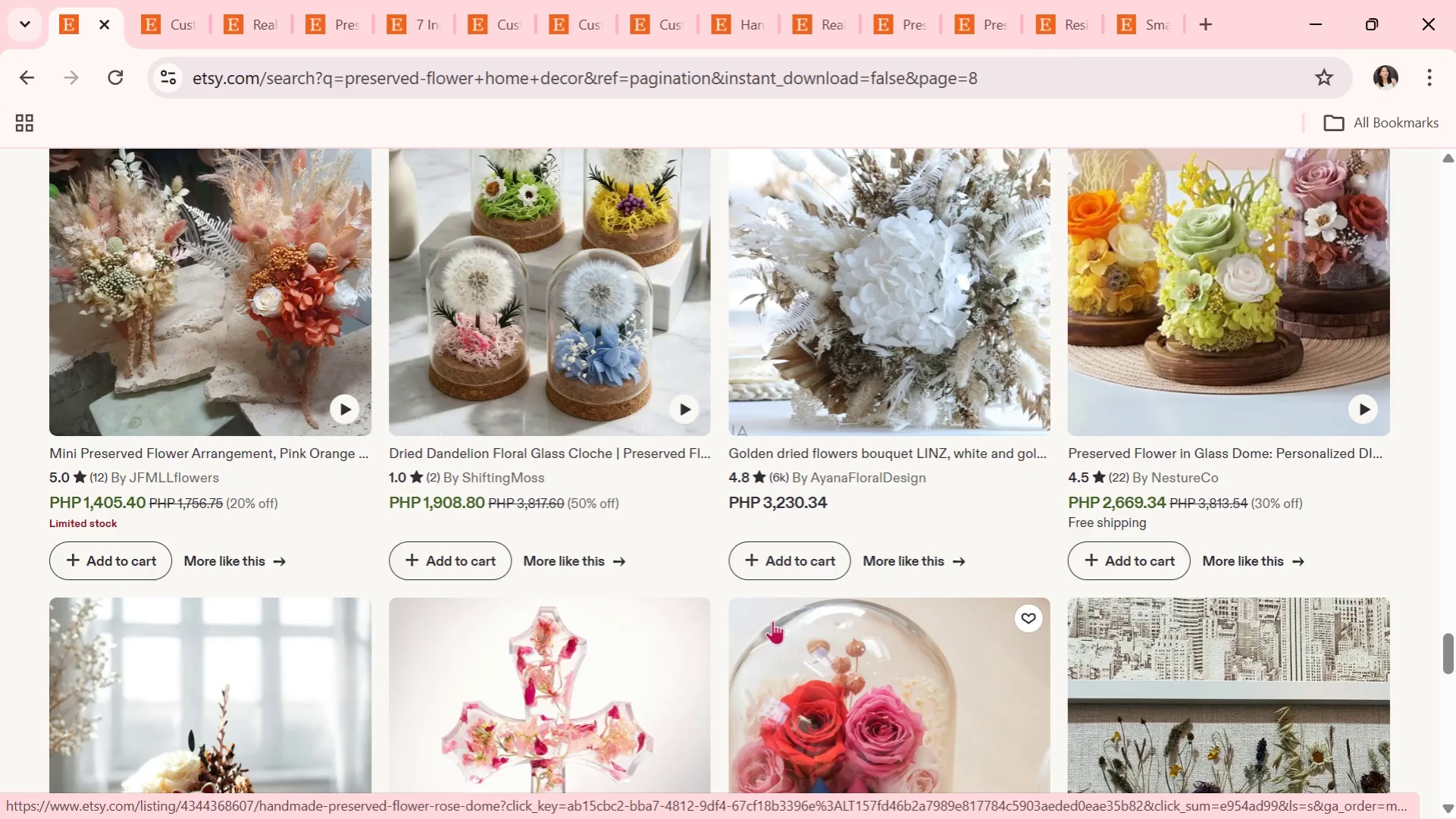 
scroll: coordinate [755, 654], scroll_direction: down, amount: 6.0
 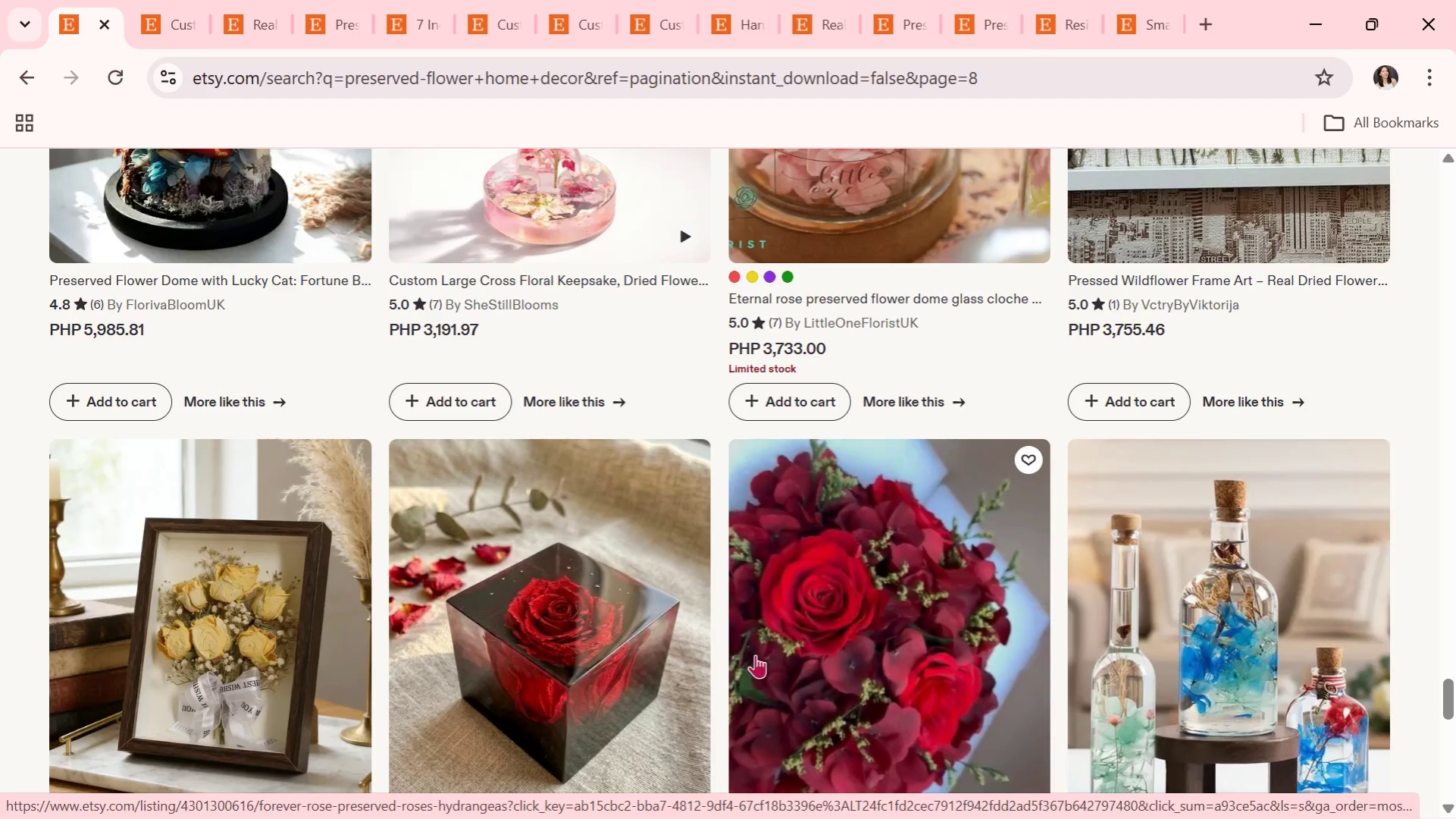 
scroll: coordinate [755, 654], scroll_direction: down, amount: 1.0
 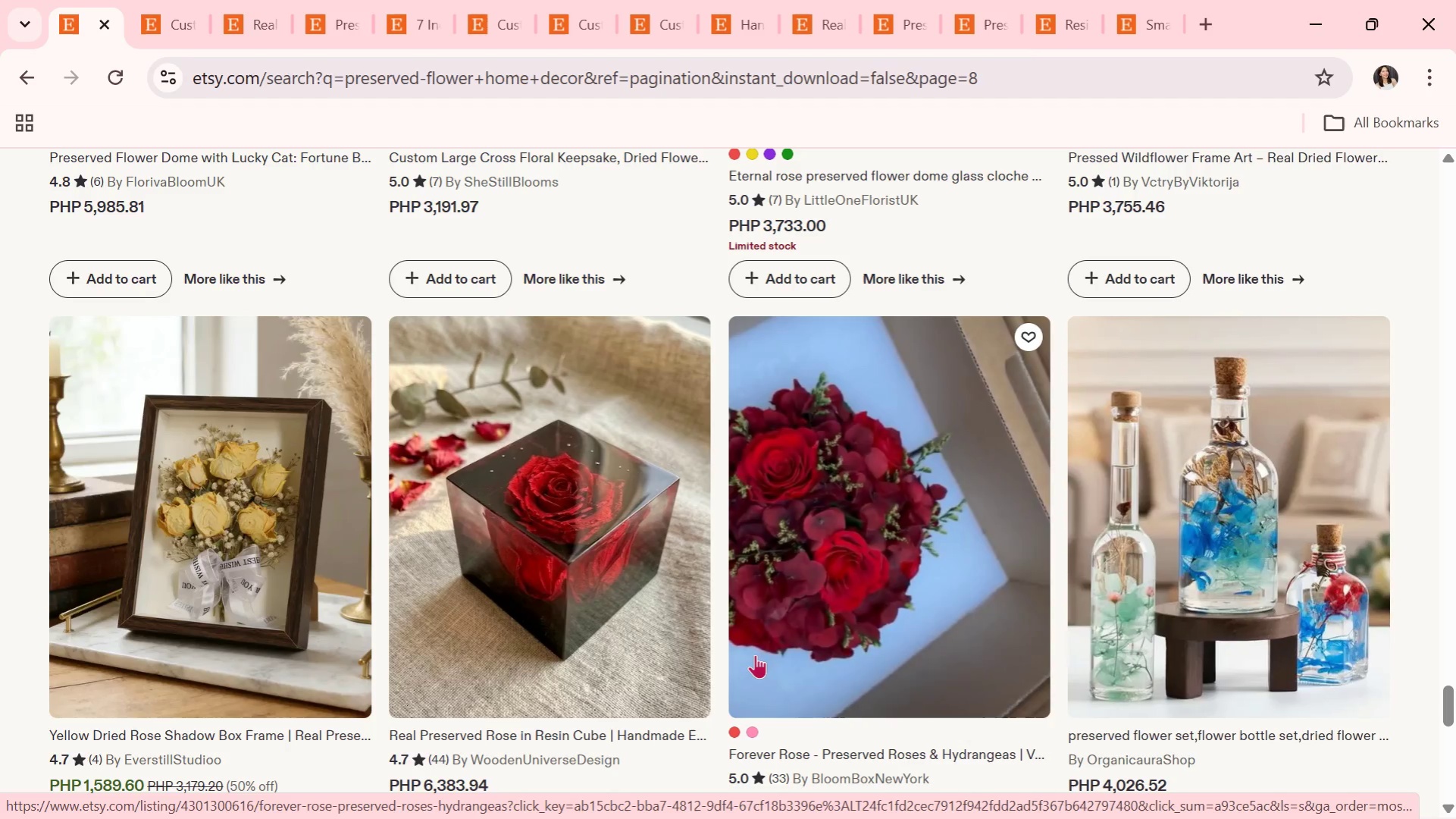 
wait(7.02)
 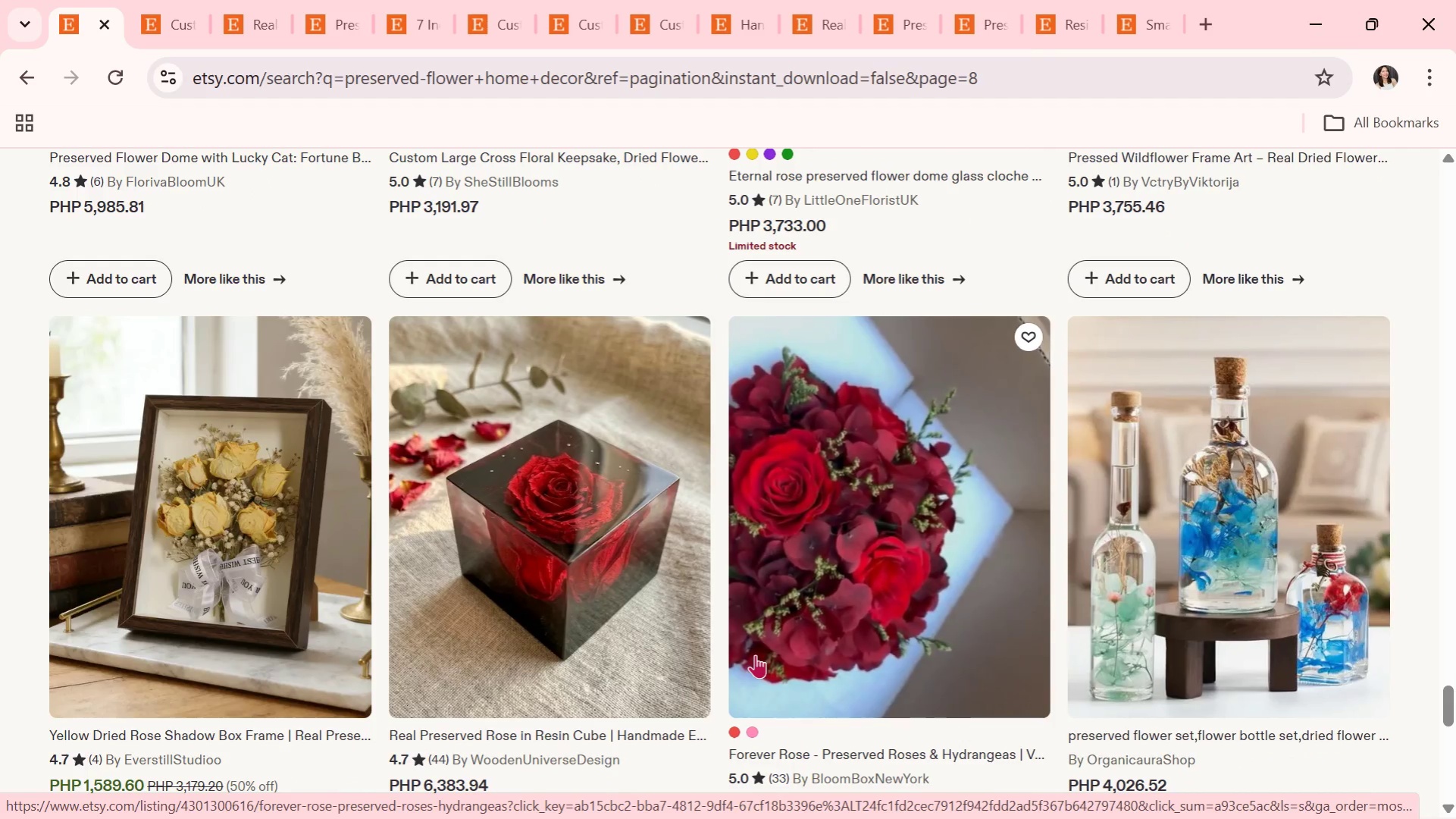 
scroll: coordinate [755, 654], scroll_direction: down, amount: 1.0
 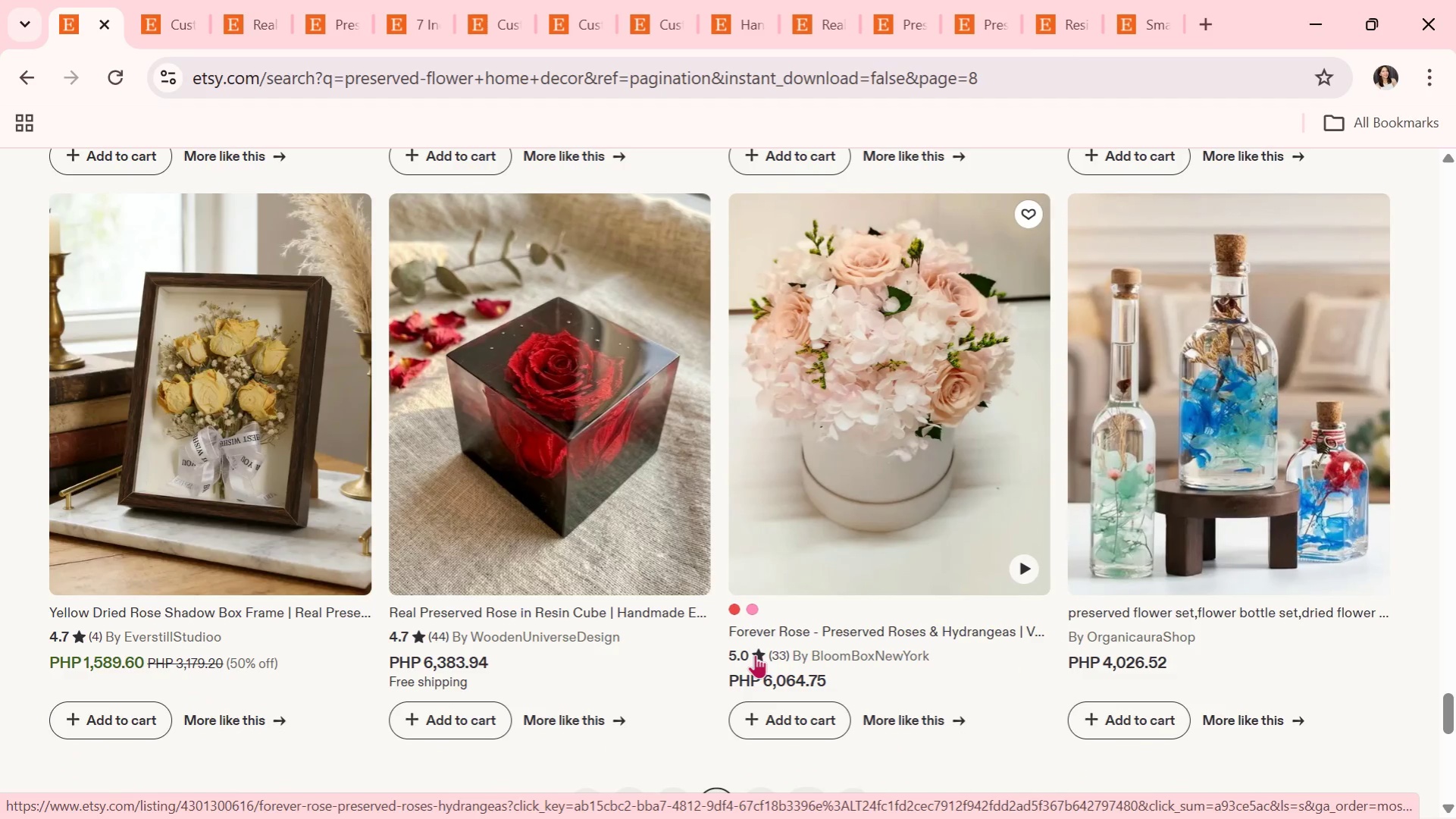 
wait(8.46)
 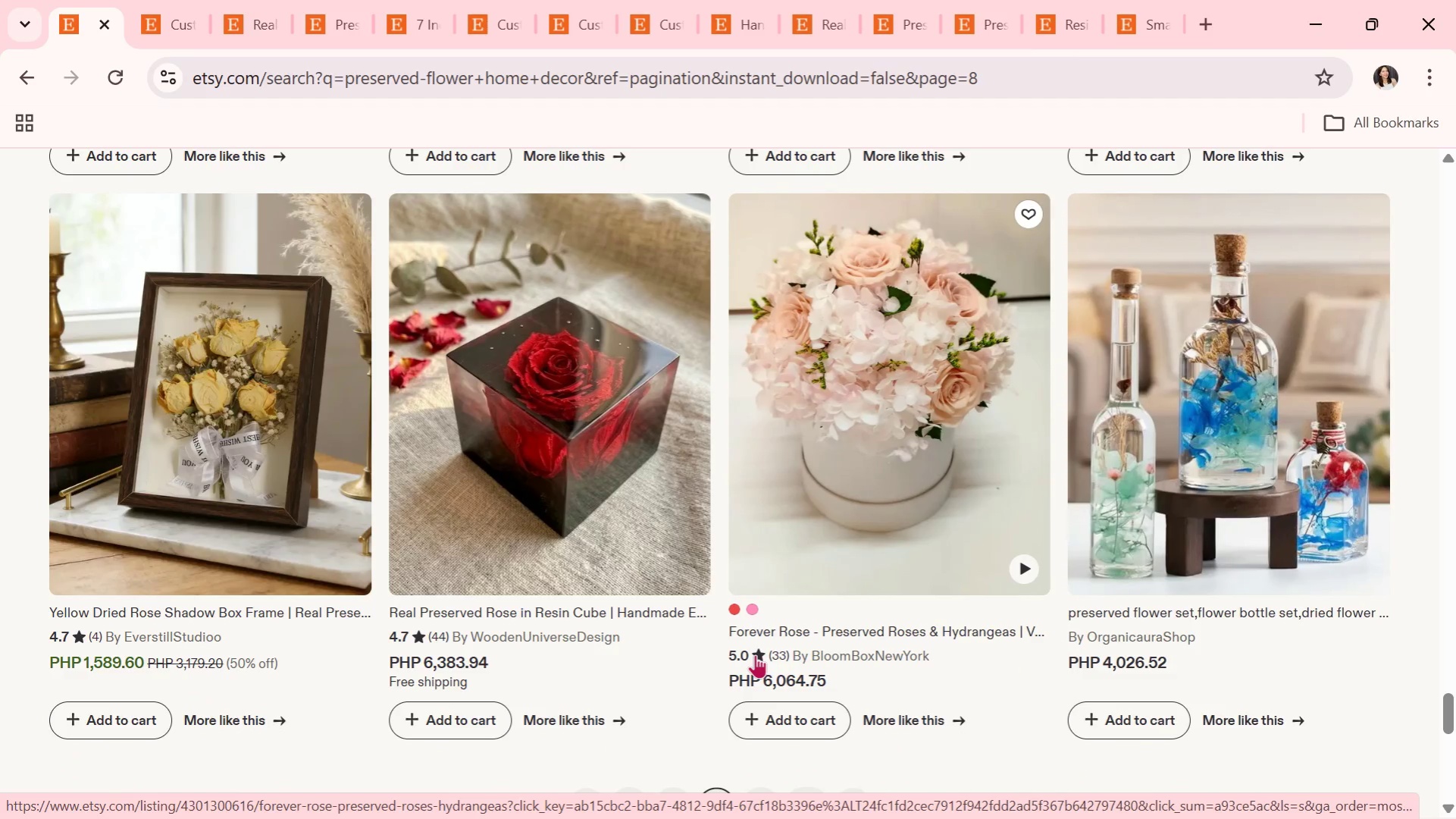 
scroll: coordinate [725, 708], scroll_direction: down, amount: 4.0
 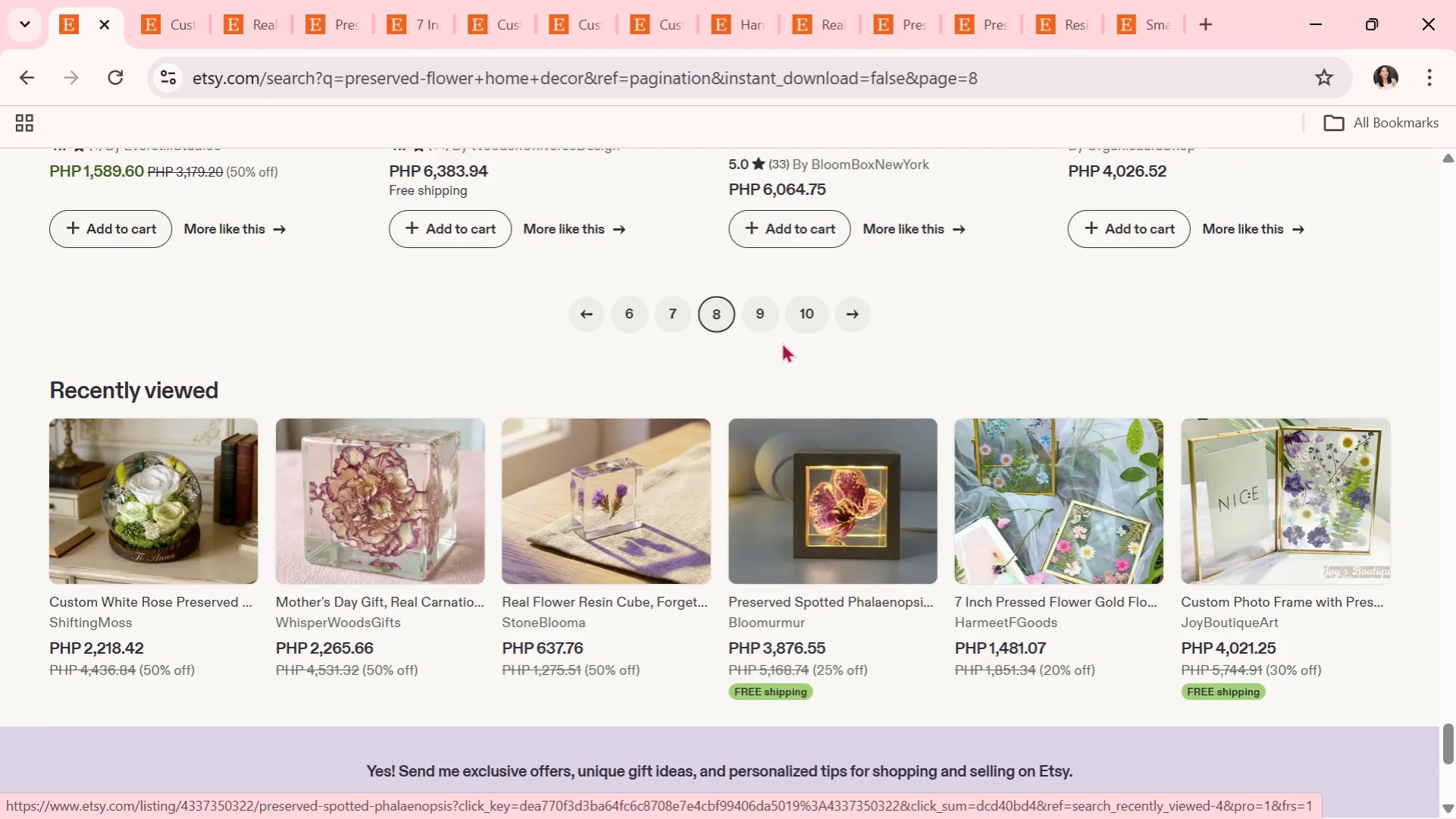 
left_click([760, 314])
 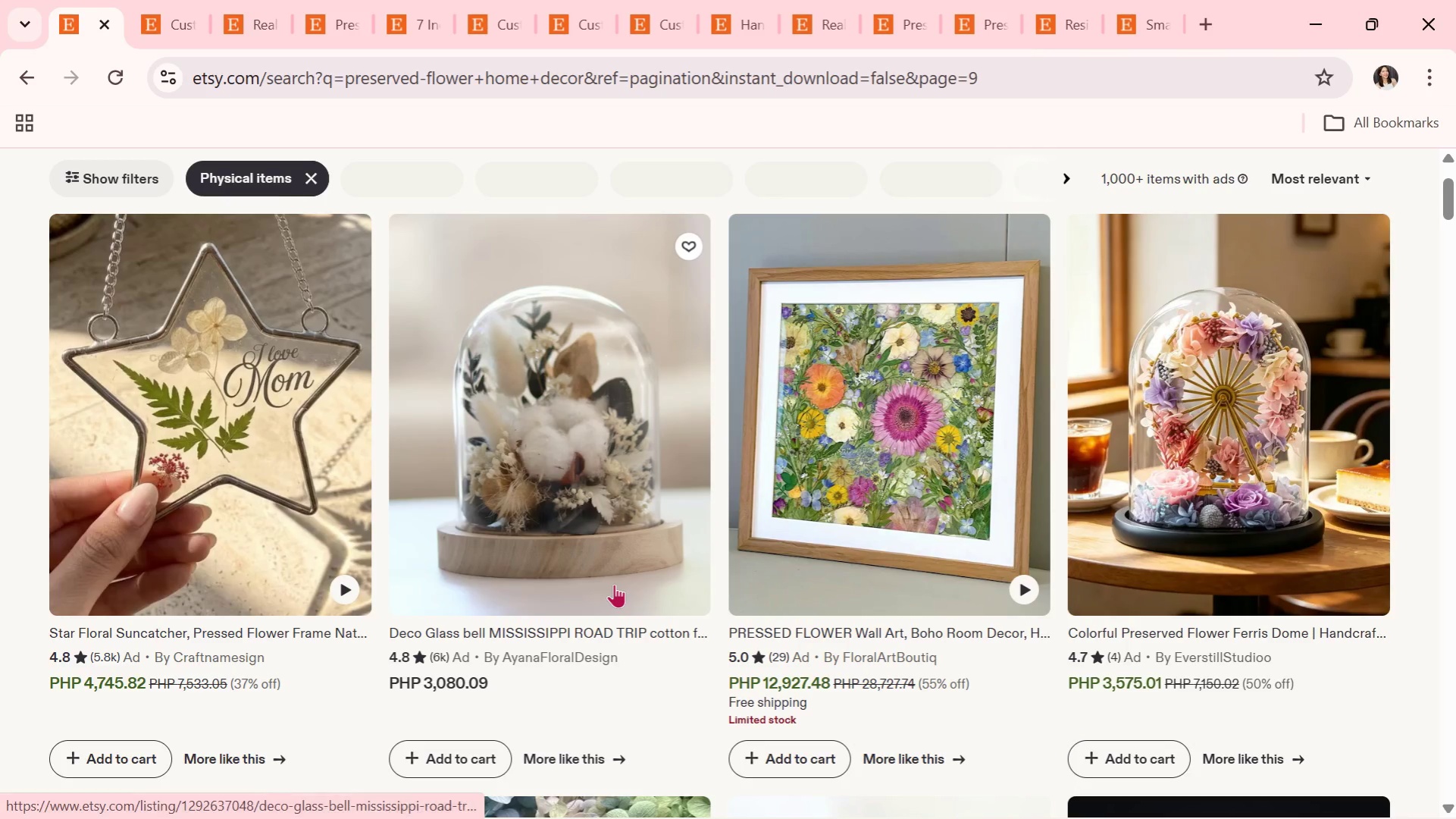 
scroll: coordinate [625, 643], scroll_direction: down, amount: 23.0
 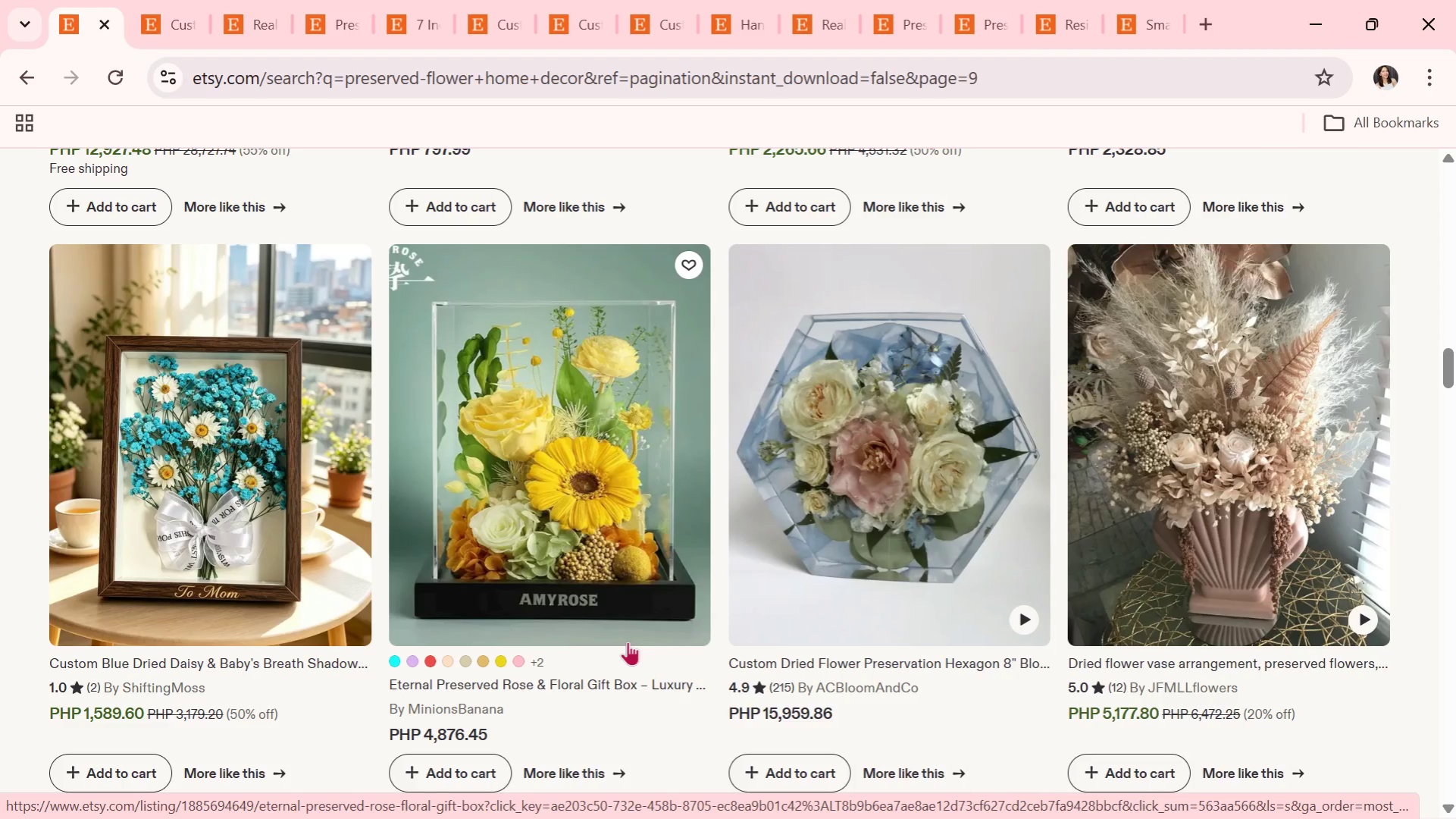 
scroll: coordinate [683, 631], scroll_direction: down, amount: 4.0
 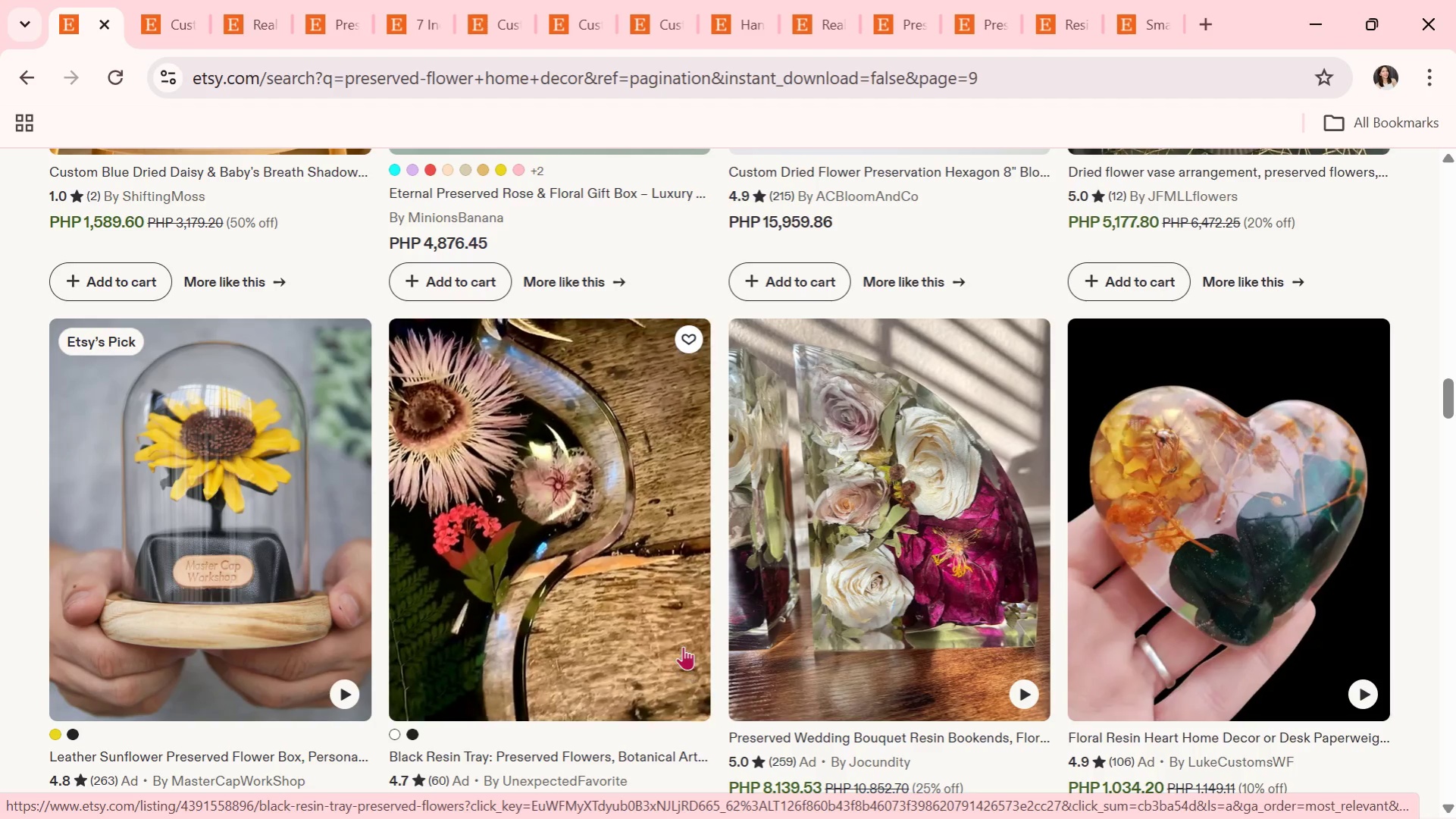 
wait(6.17)
 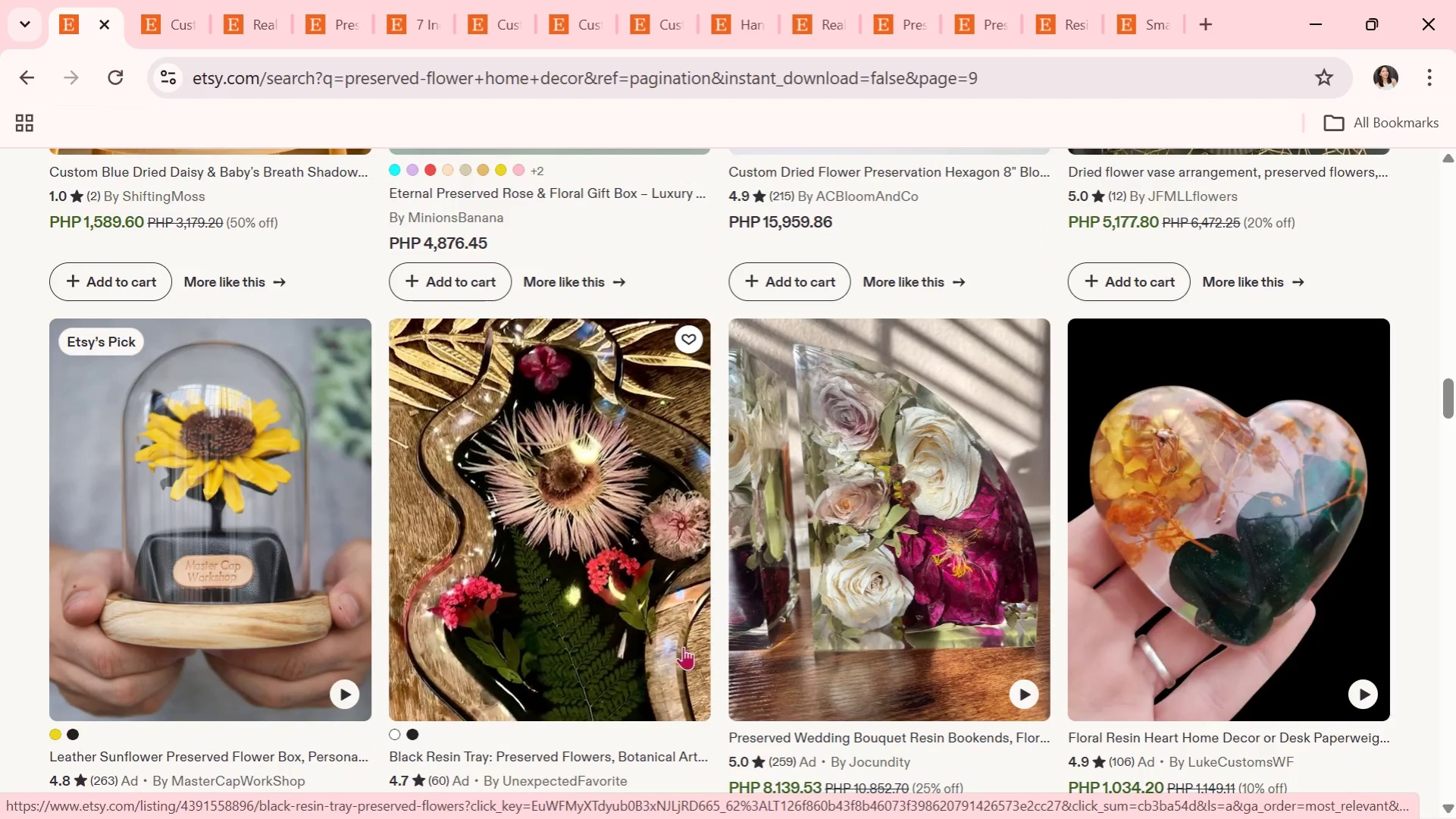 
scroll: coordinate [625, 670], scroll_direction: down, amount: 17.0
 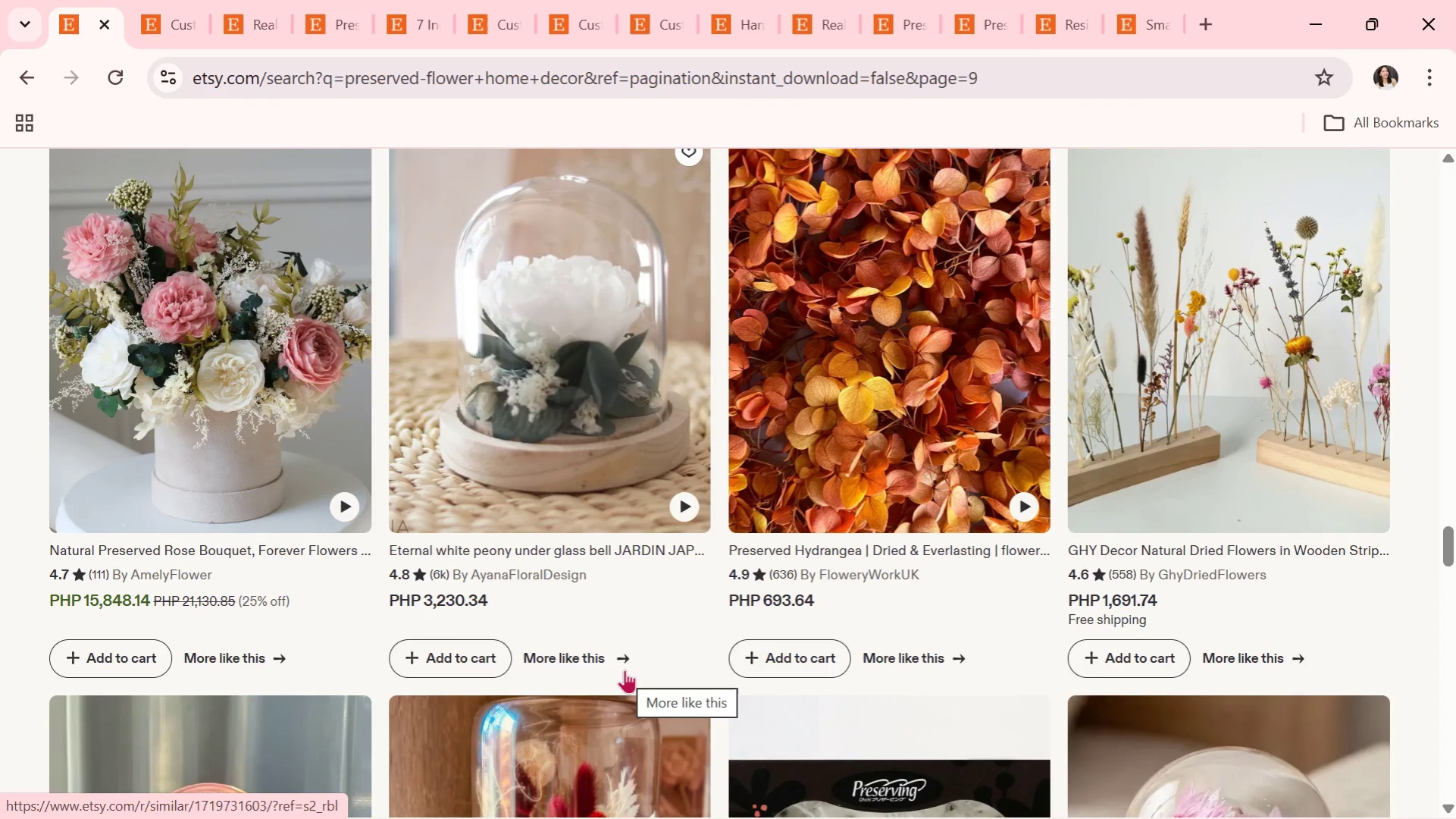 
wait(6.08)
 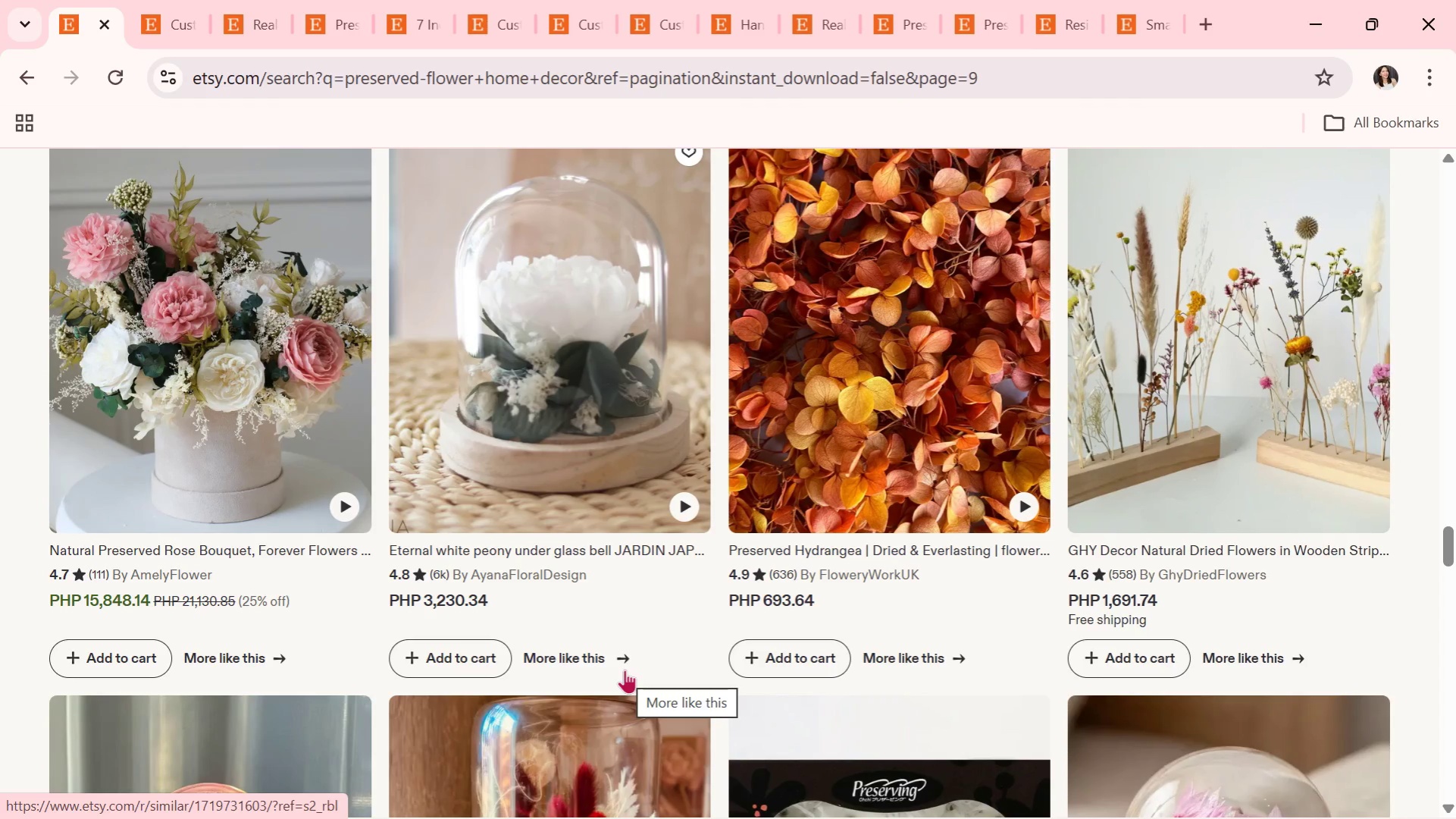 
scroll: coordinate [625, 670], scroll_direction: down, amount: 1.0
 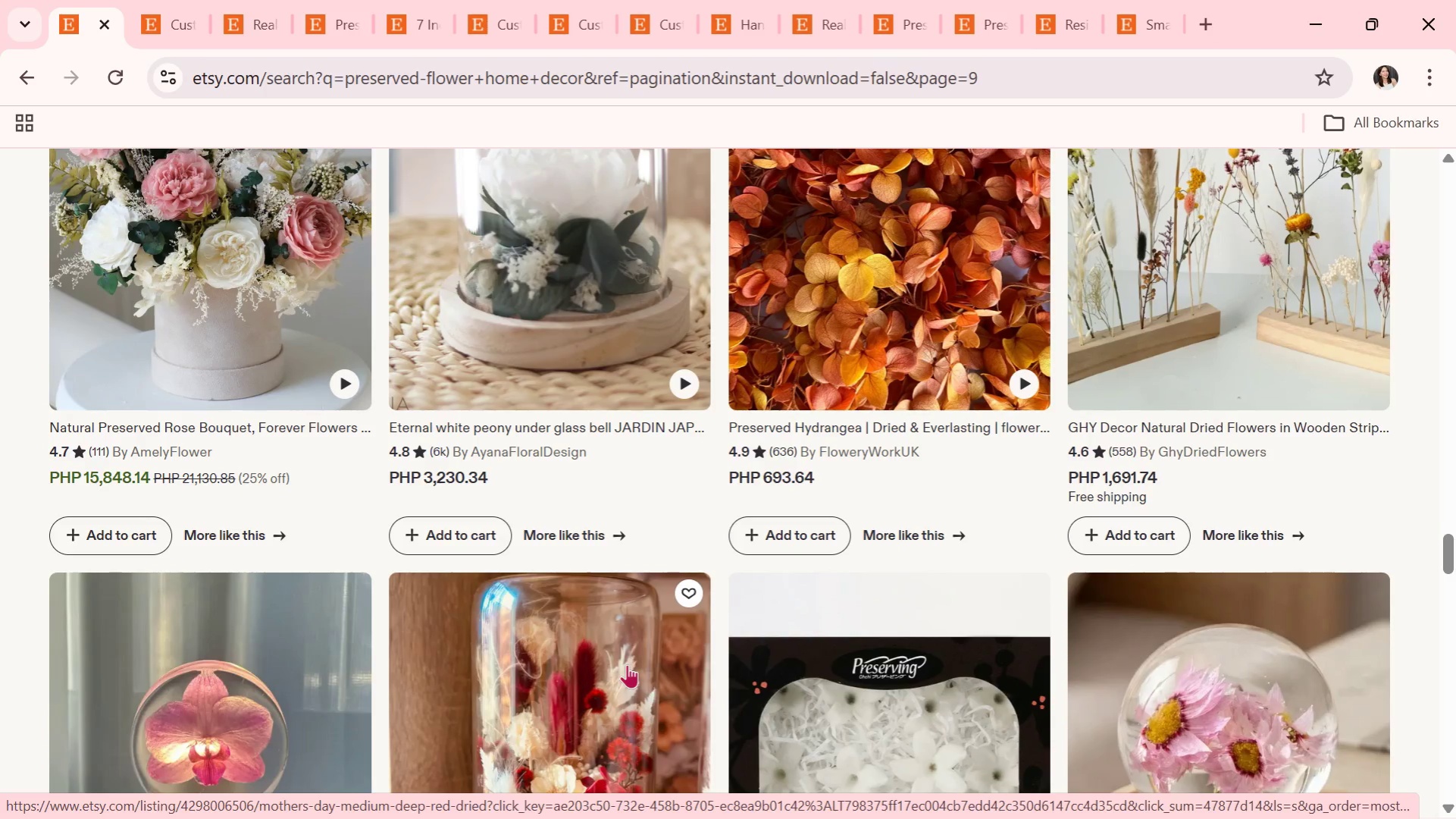 
wait(5.59)
 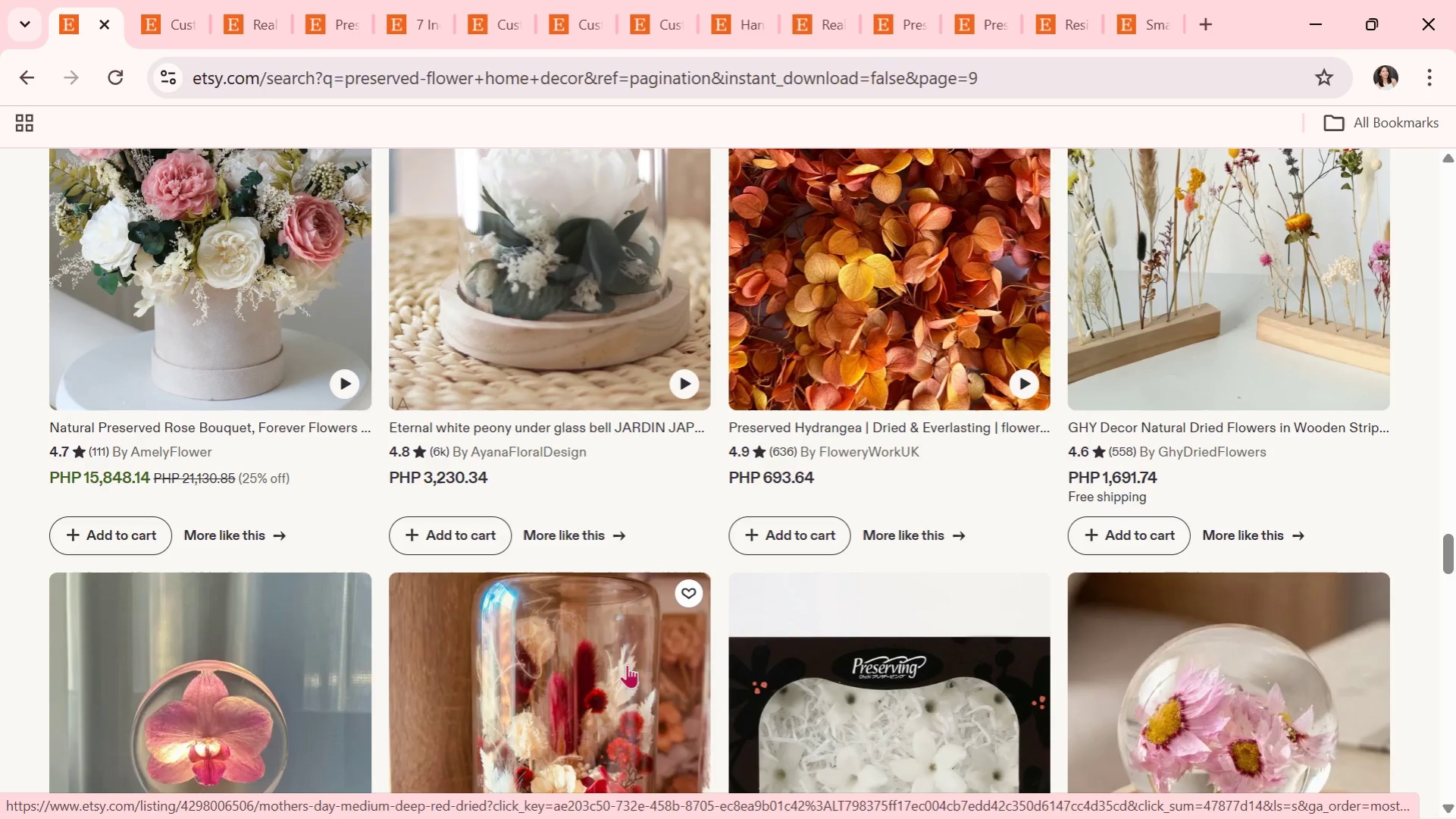 
scroll: coordinate [557, 729], scroll_direction: down, amount: 3.0
 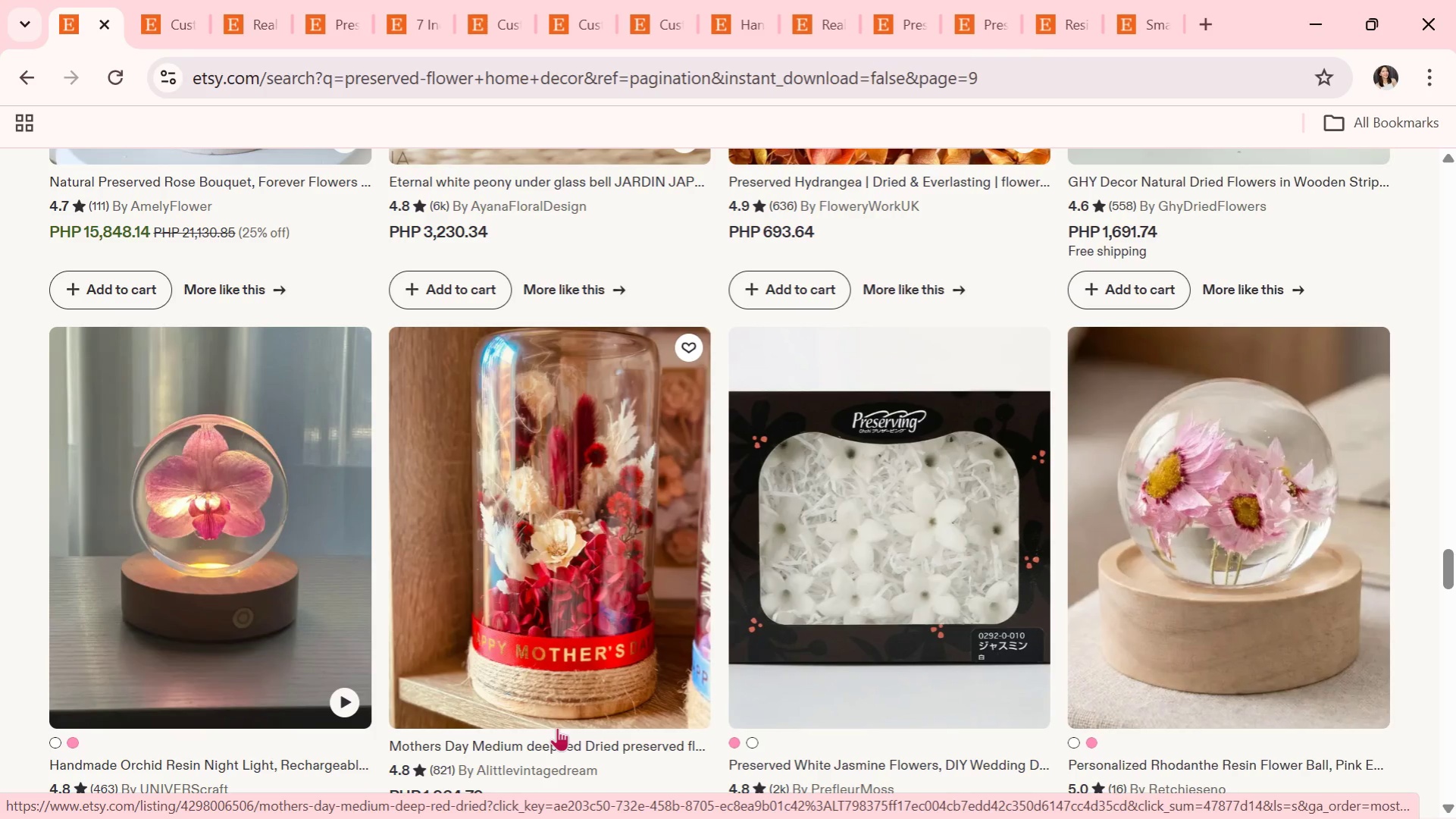 
wait(18.0)
 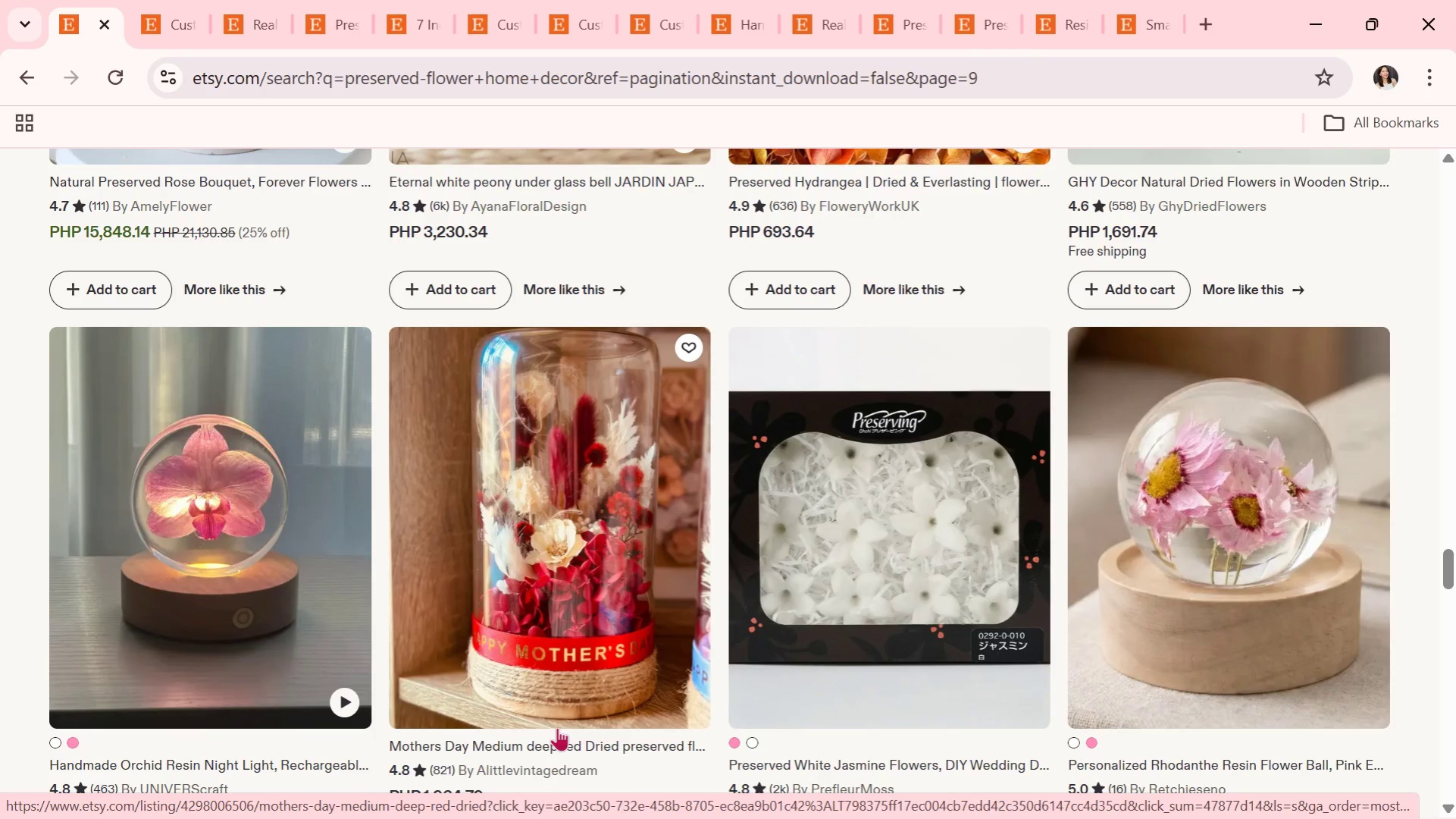 
scroll: coordinate [504, 754], scroll_direction: down, amount: 1.0
 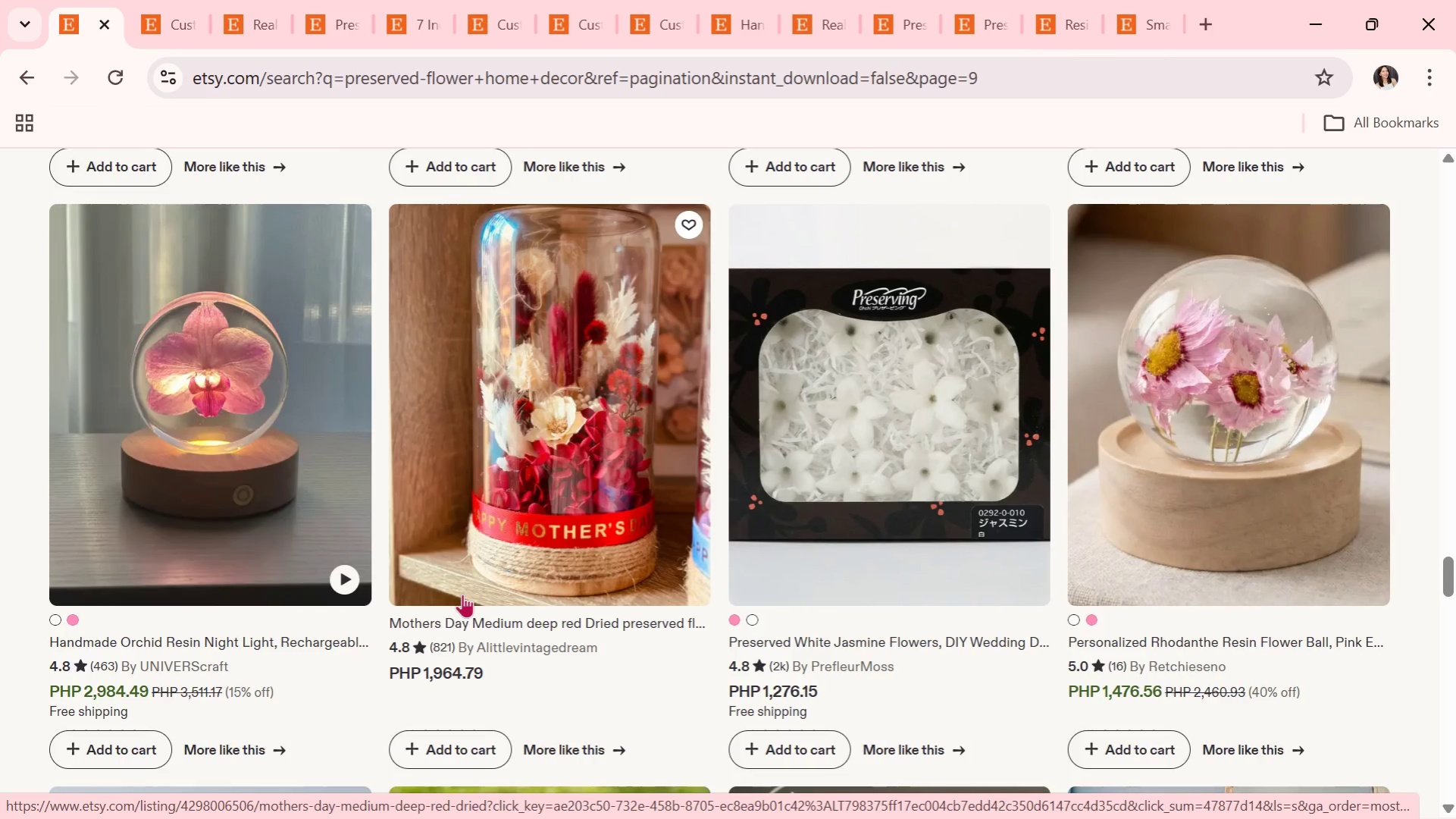 
wait(15.27)
 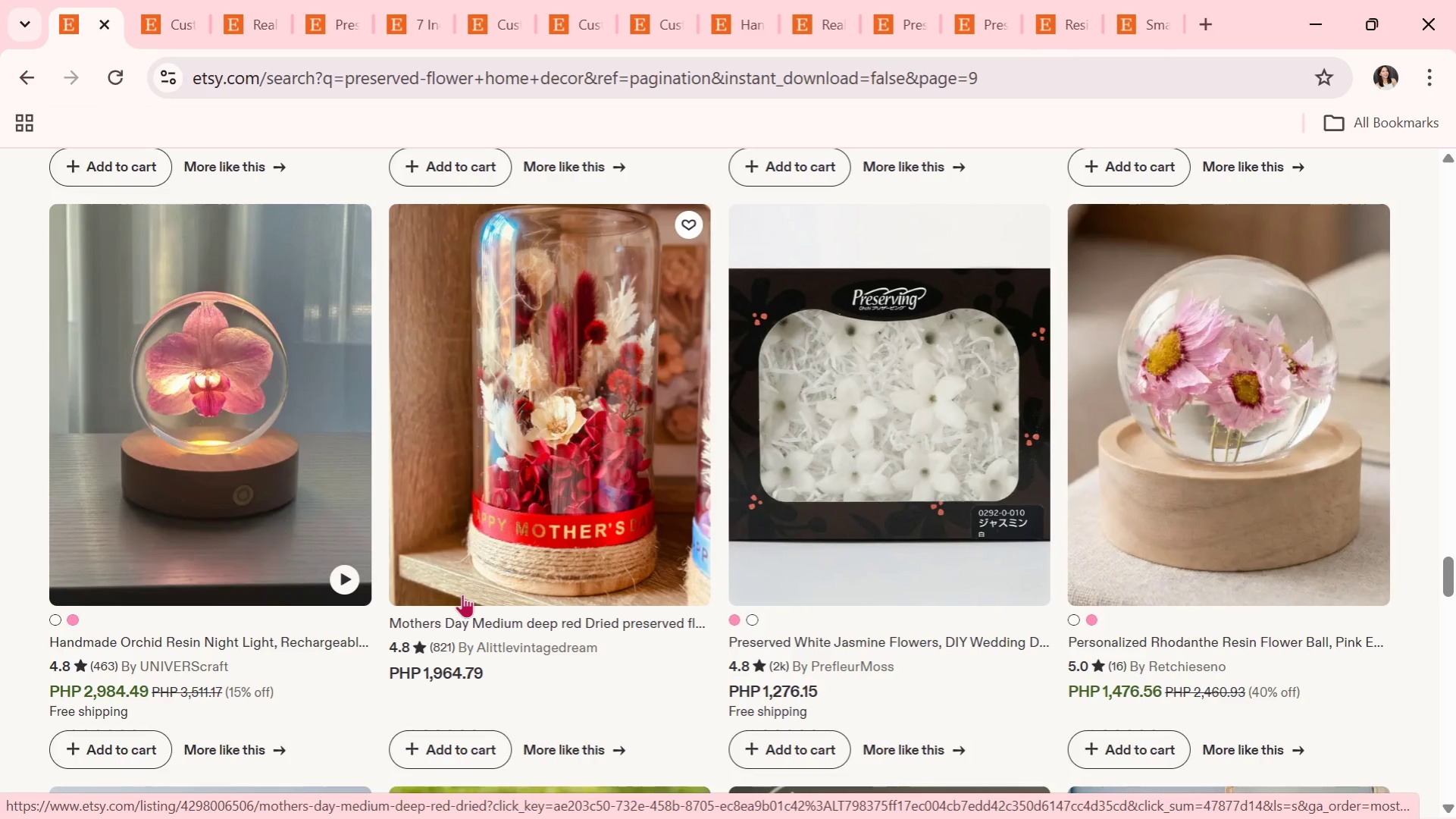 
scroll: coordinate [336, 747], scroll_direction: down, amount: 5.0
 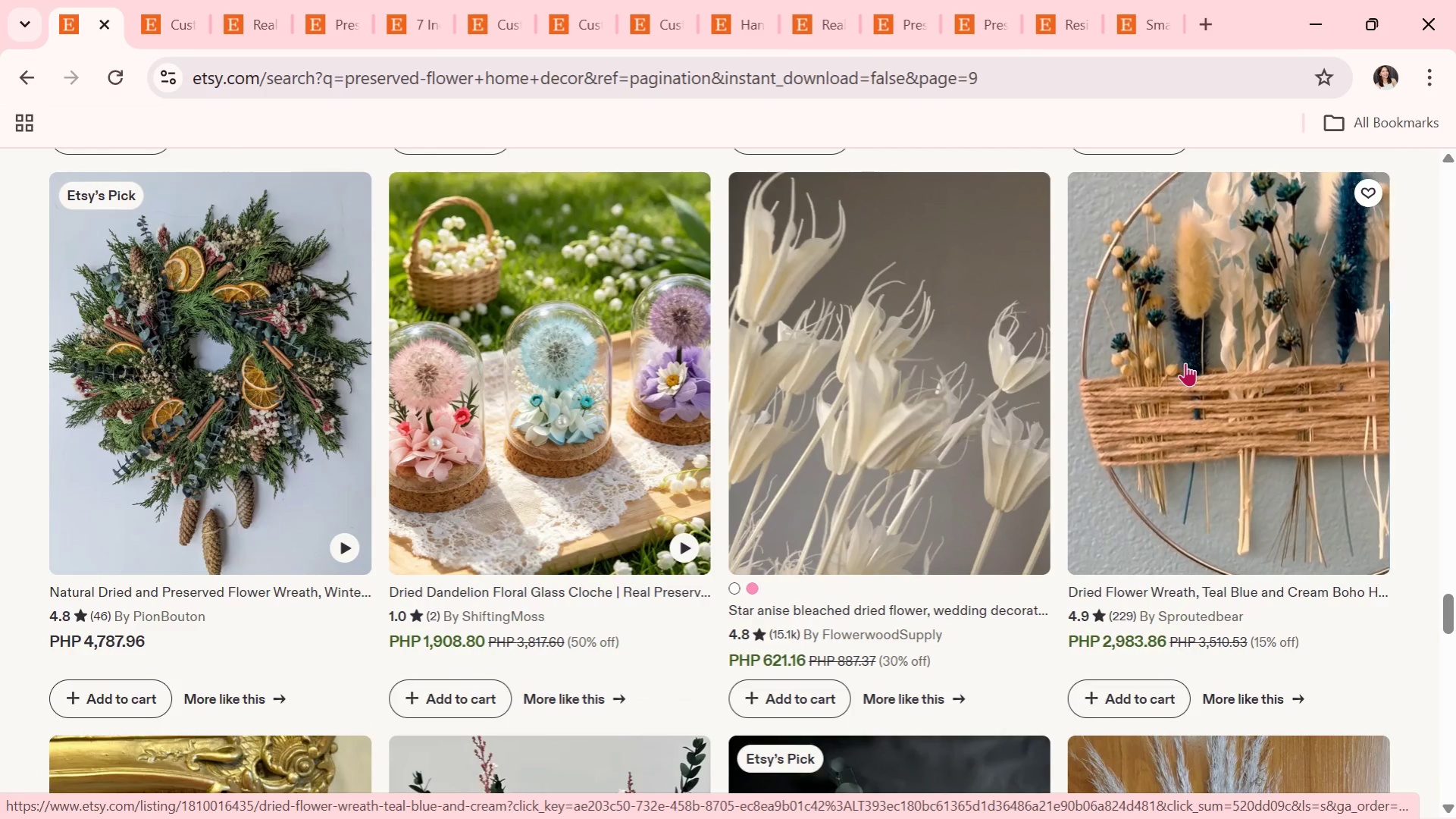 
wait(6.95)
 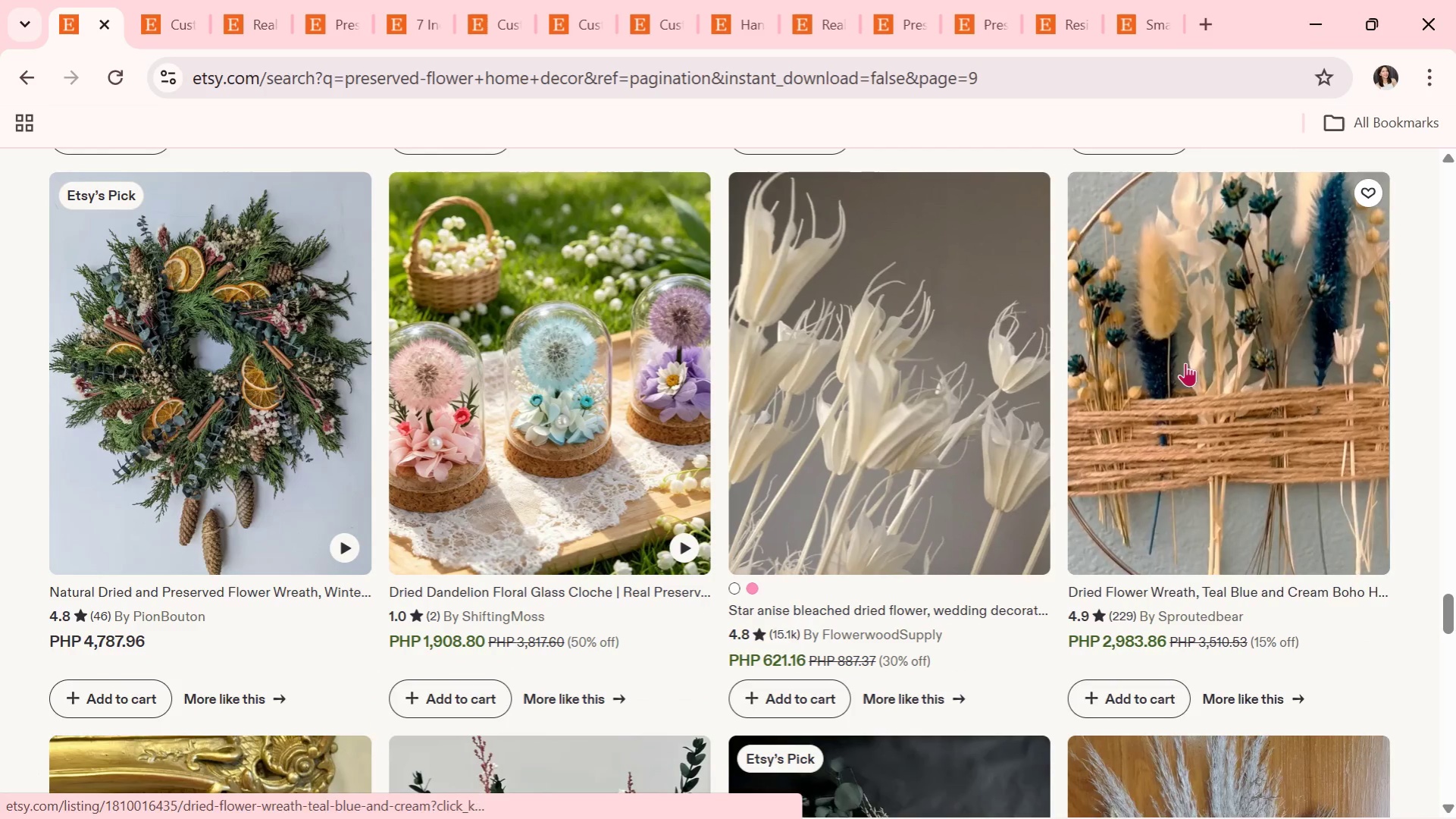 
scroll: coordinate [815, 465], scroll_direction: down, amount: 1.0
 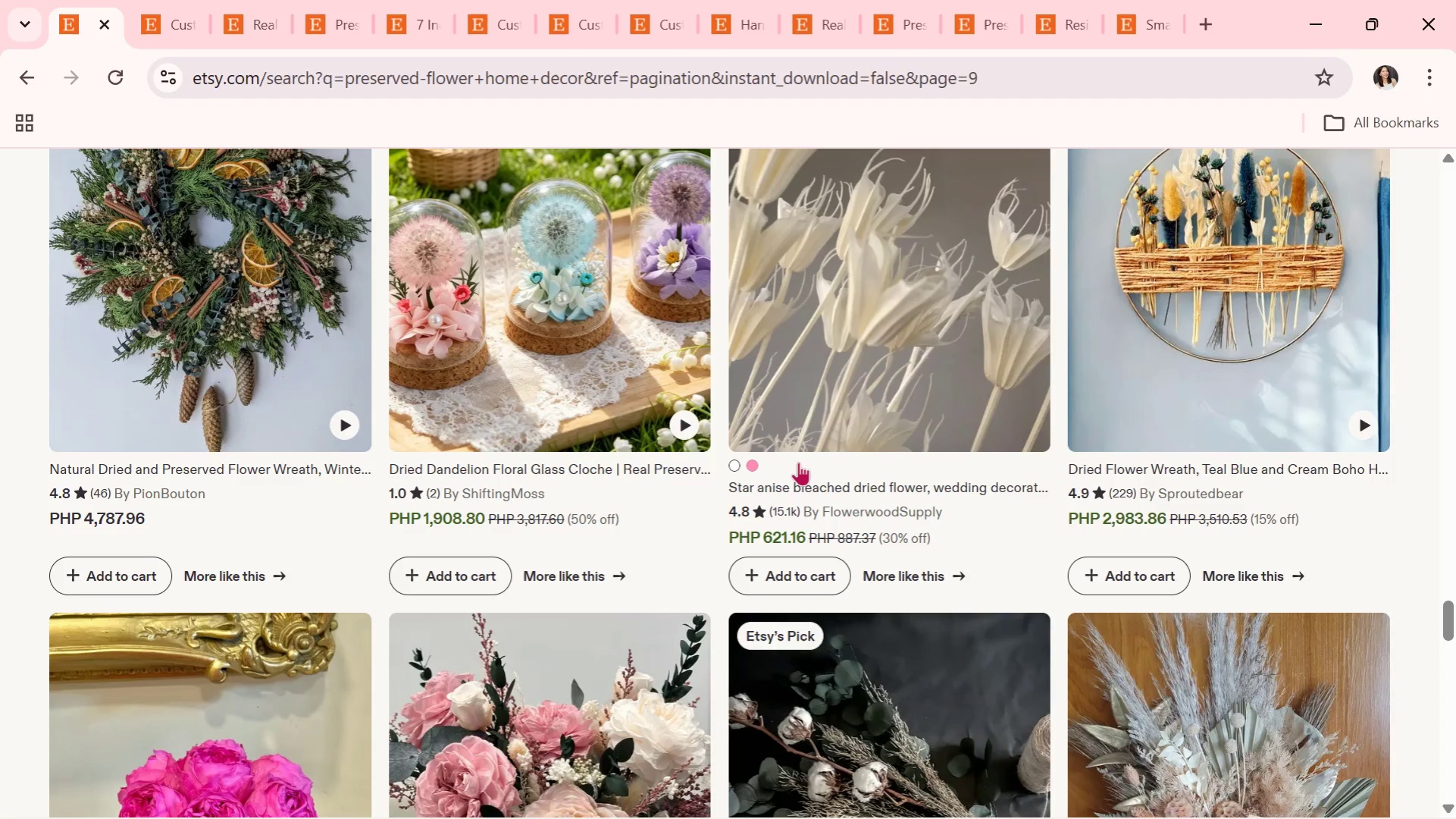 
wait(9.53)
 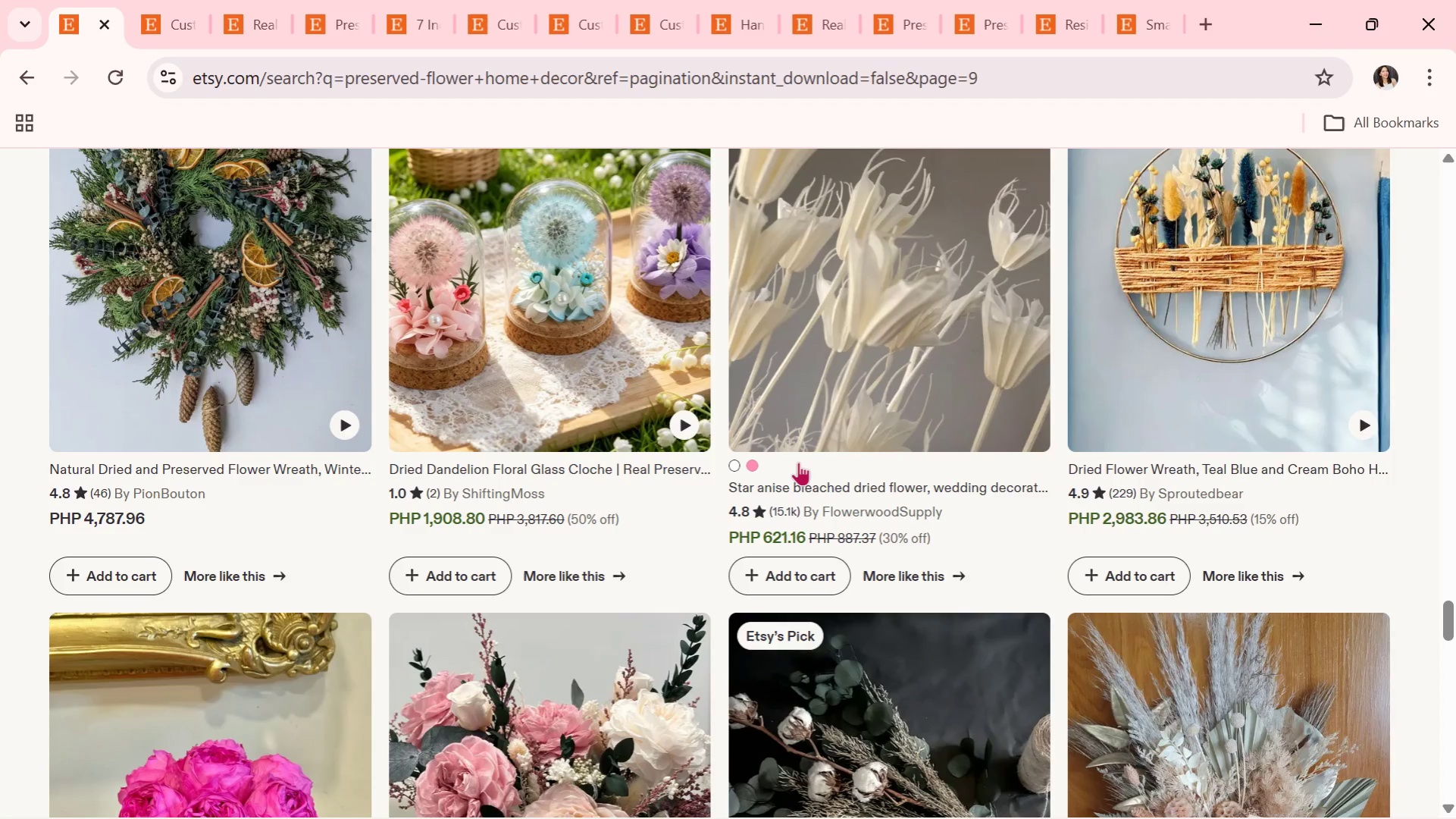 
mouse_move([768, 461])
 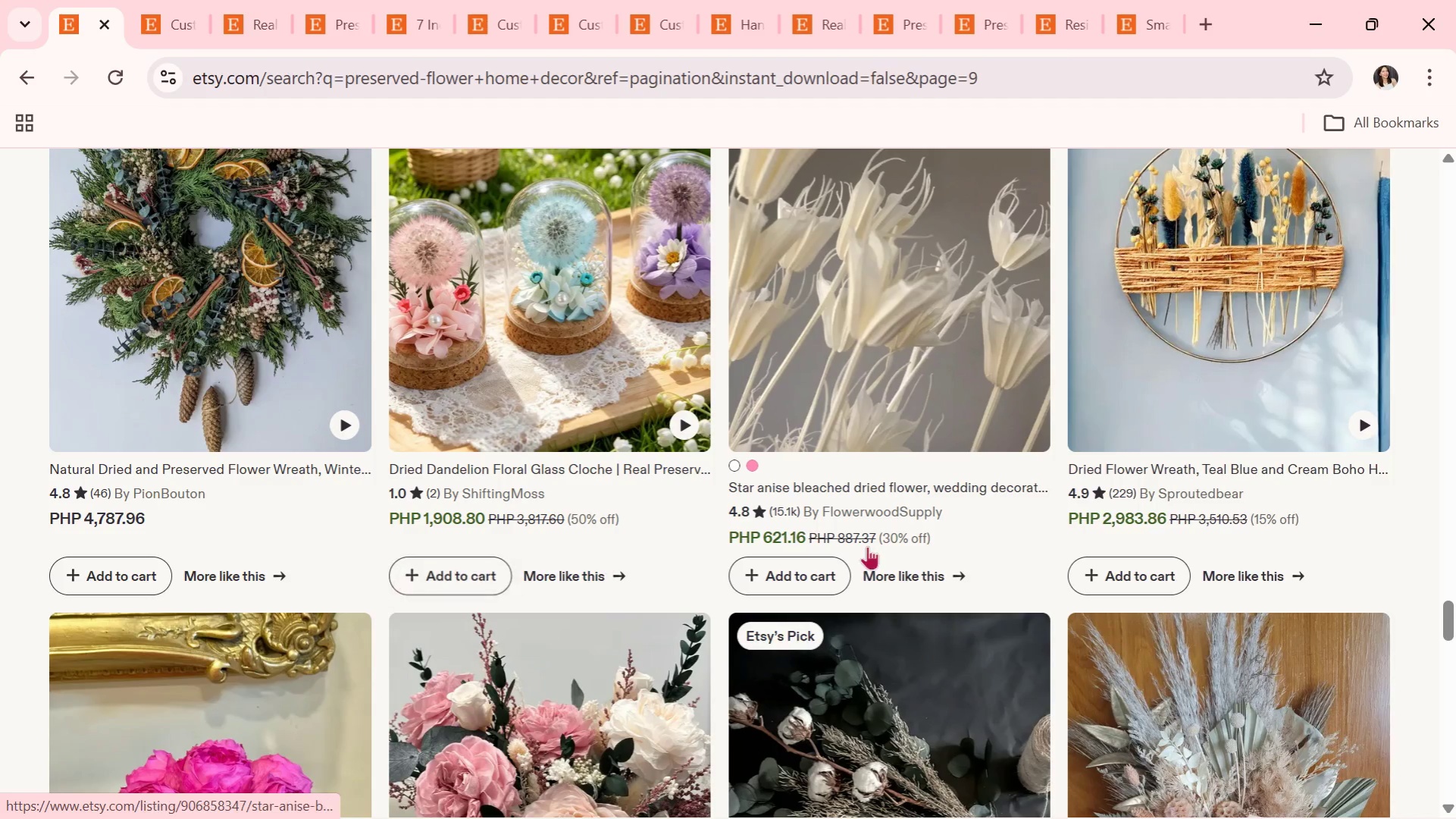 
scroll: coordinate [994, 595], scroll_direction: down, amount: 14.0
 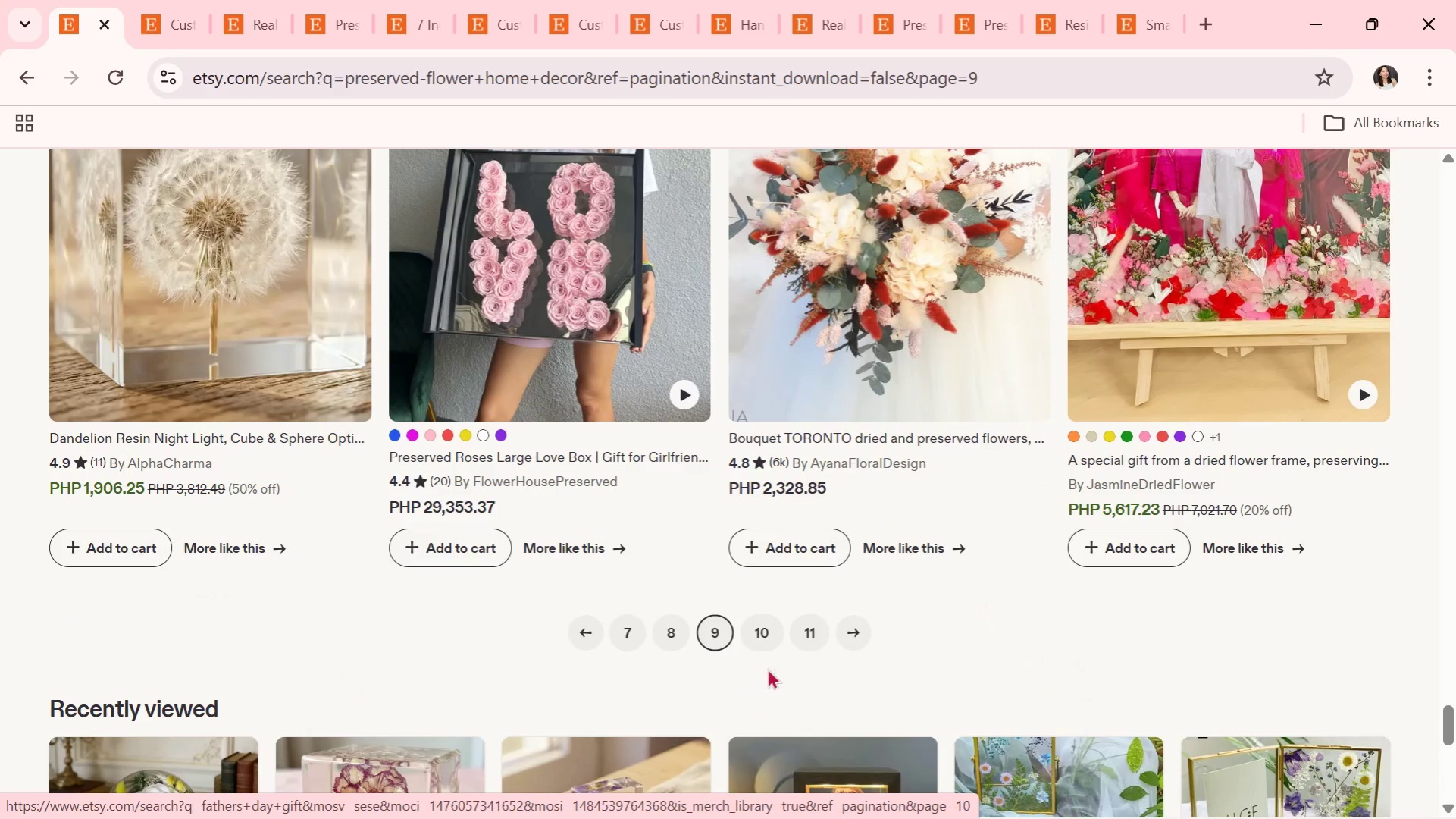 
left_click([771, 644])
 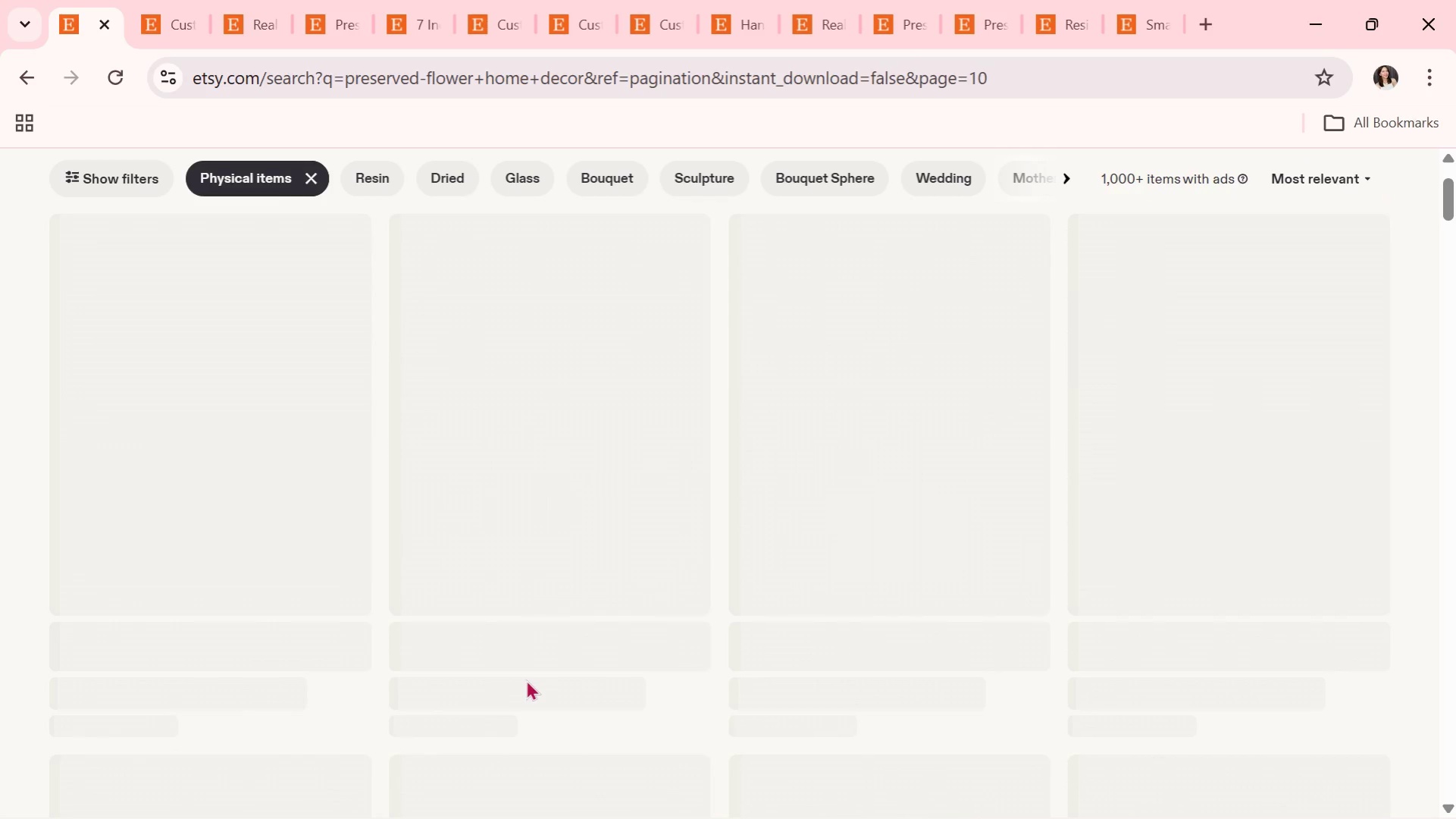 
mouse_move([427, 640])
 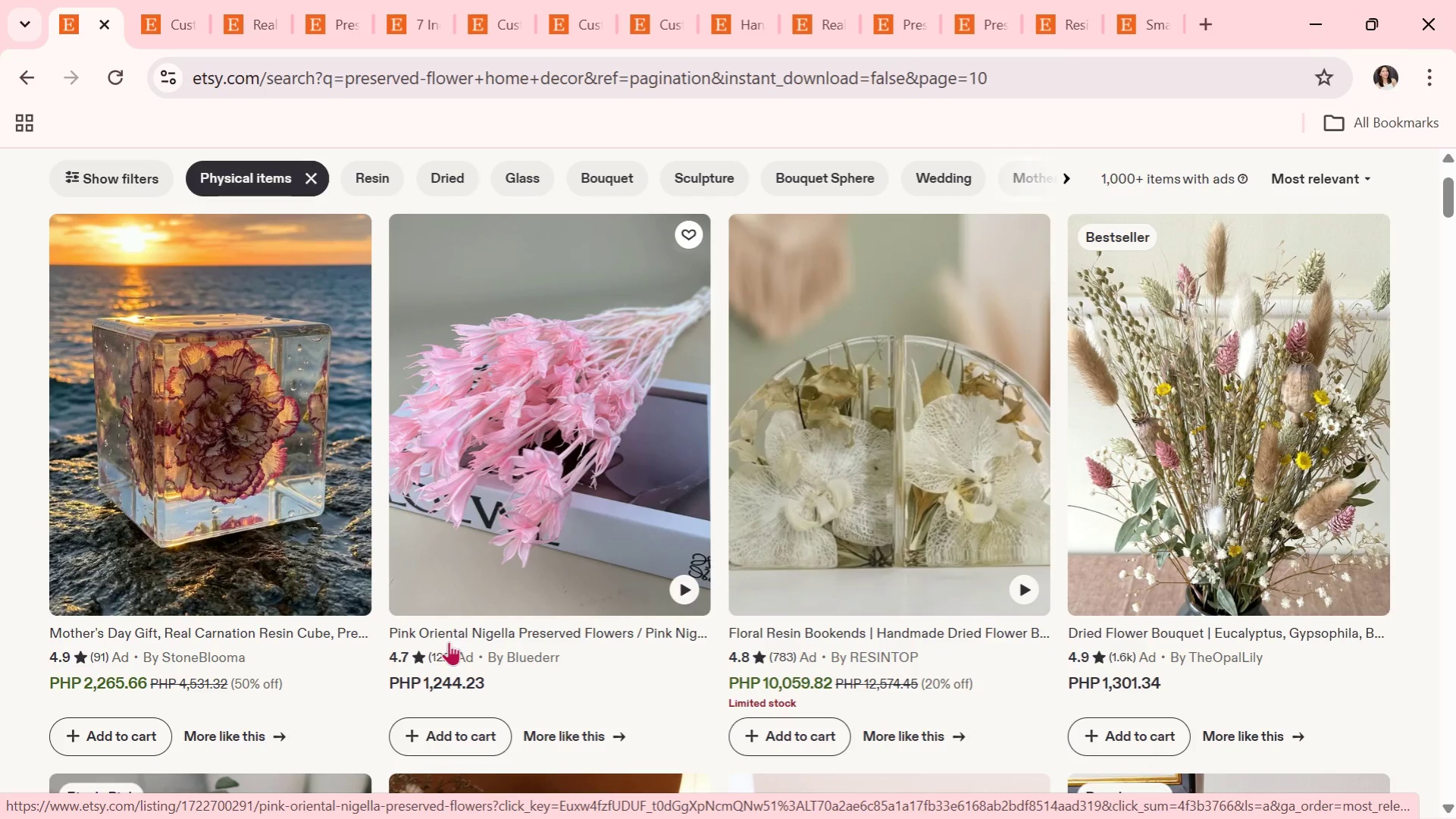 
scroll: coordinate [1227, 655], scroll_direction: down, amount: 10.0
 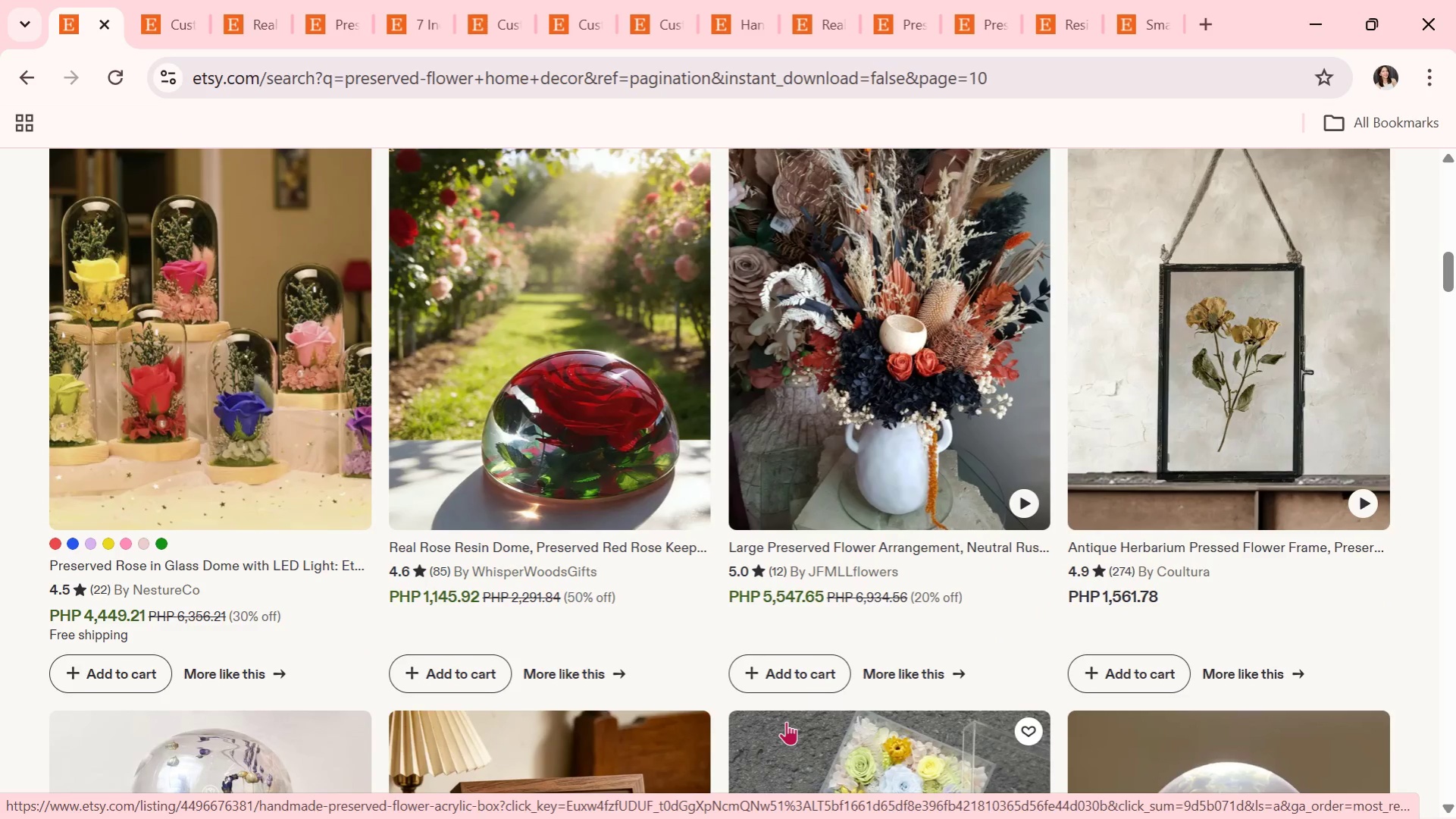 
wait(26.22)
 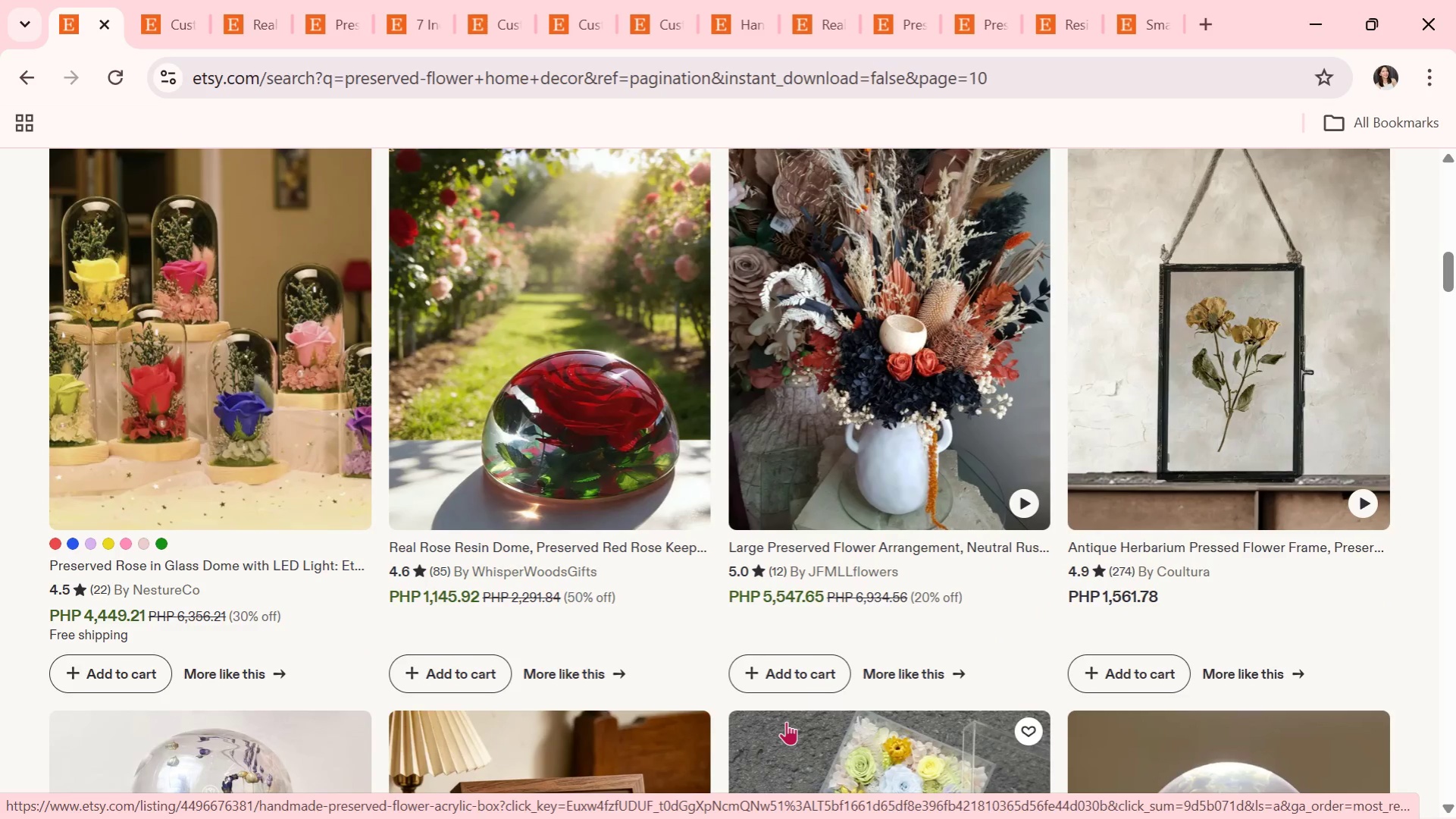 
scroll: coordinate [781, 699], scroll_direction: down, amount: 5.0
 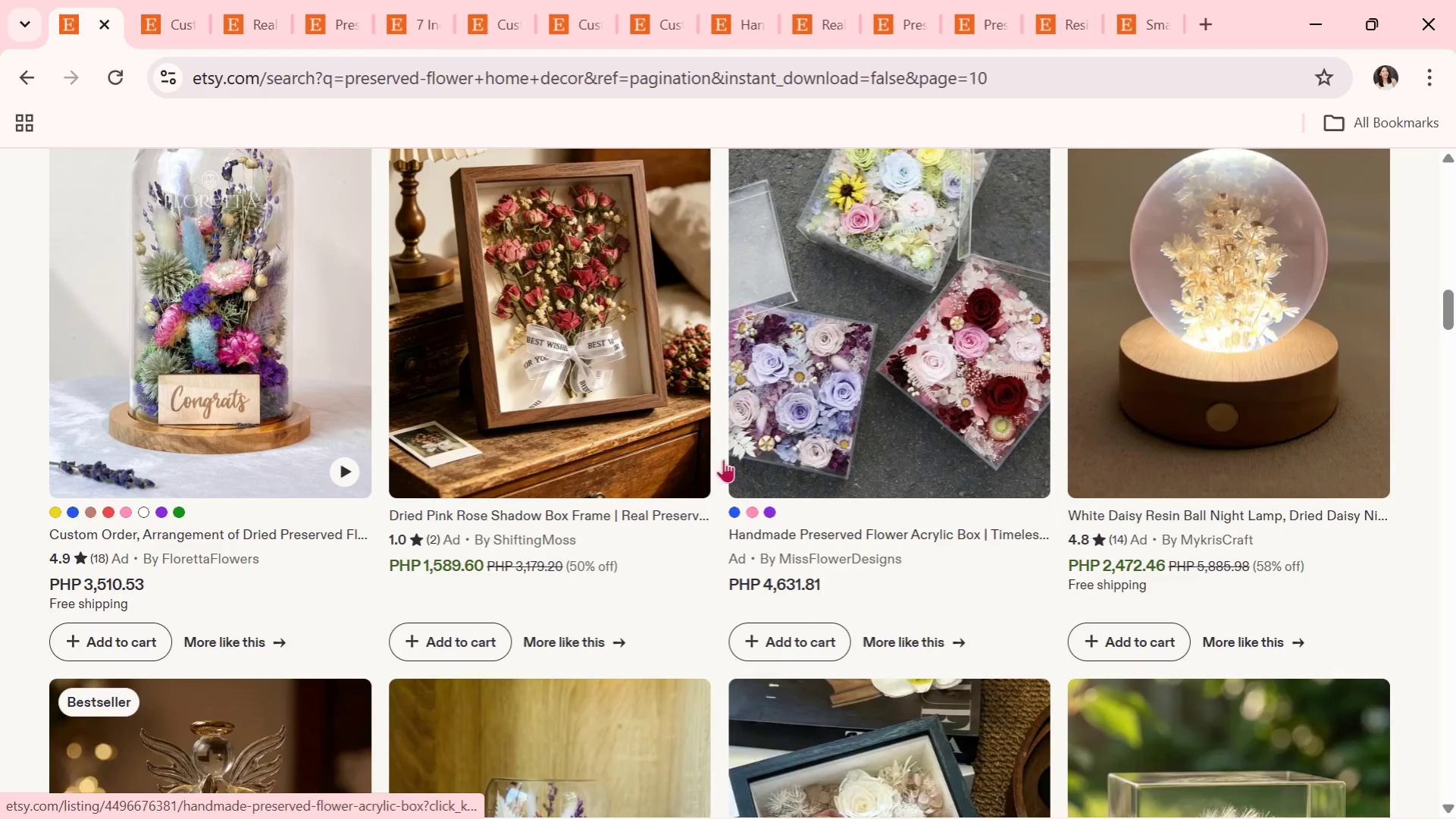 
mouse_move([597, 520])
 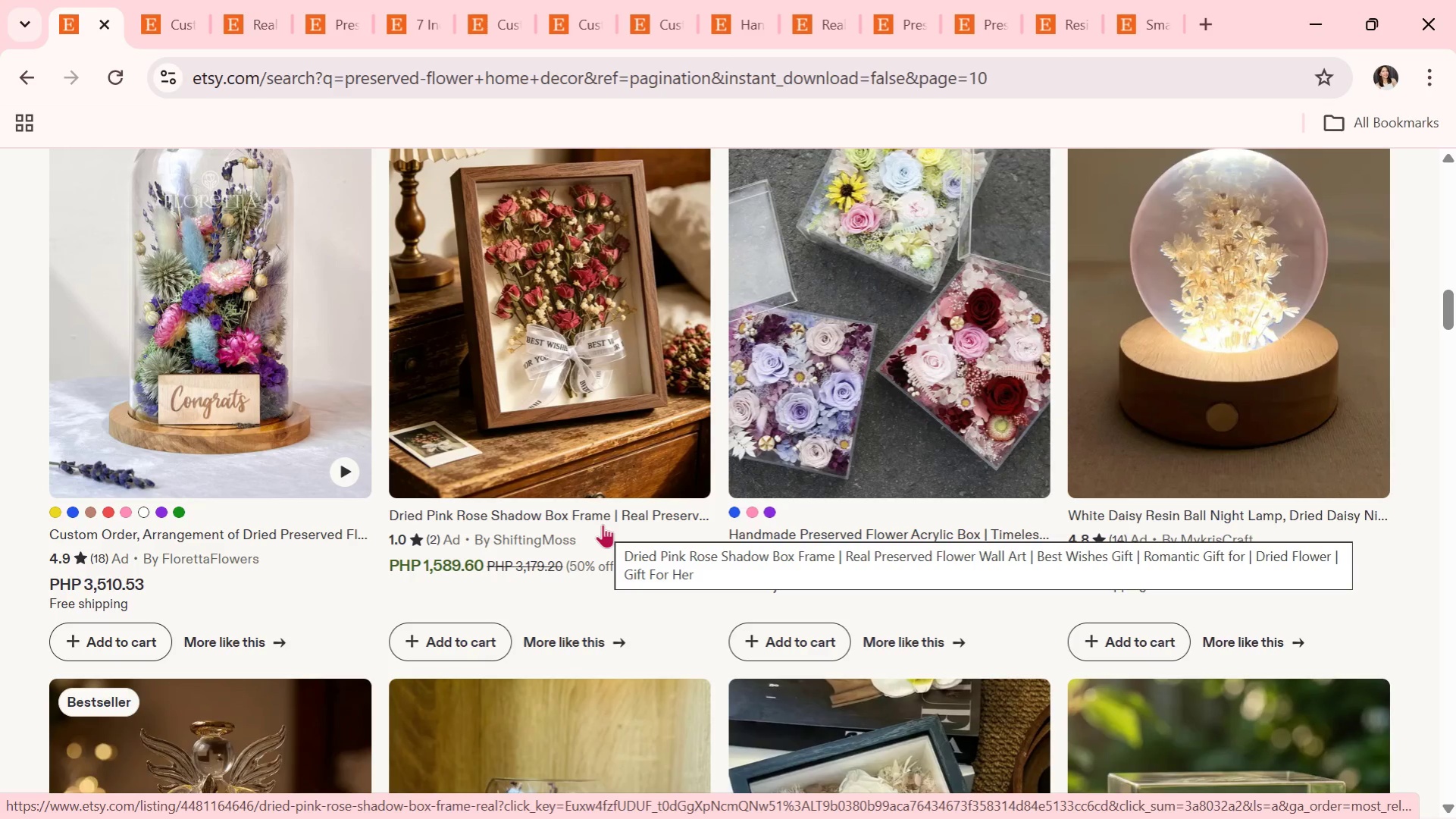 
scroll: coordinate [603, 524], scroll_direction: down, amount: 4.0
 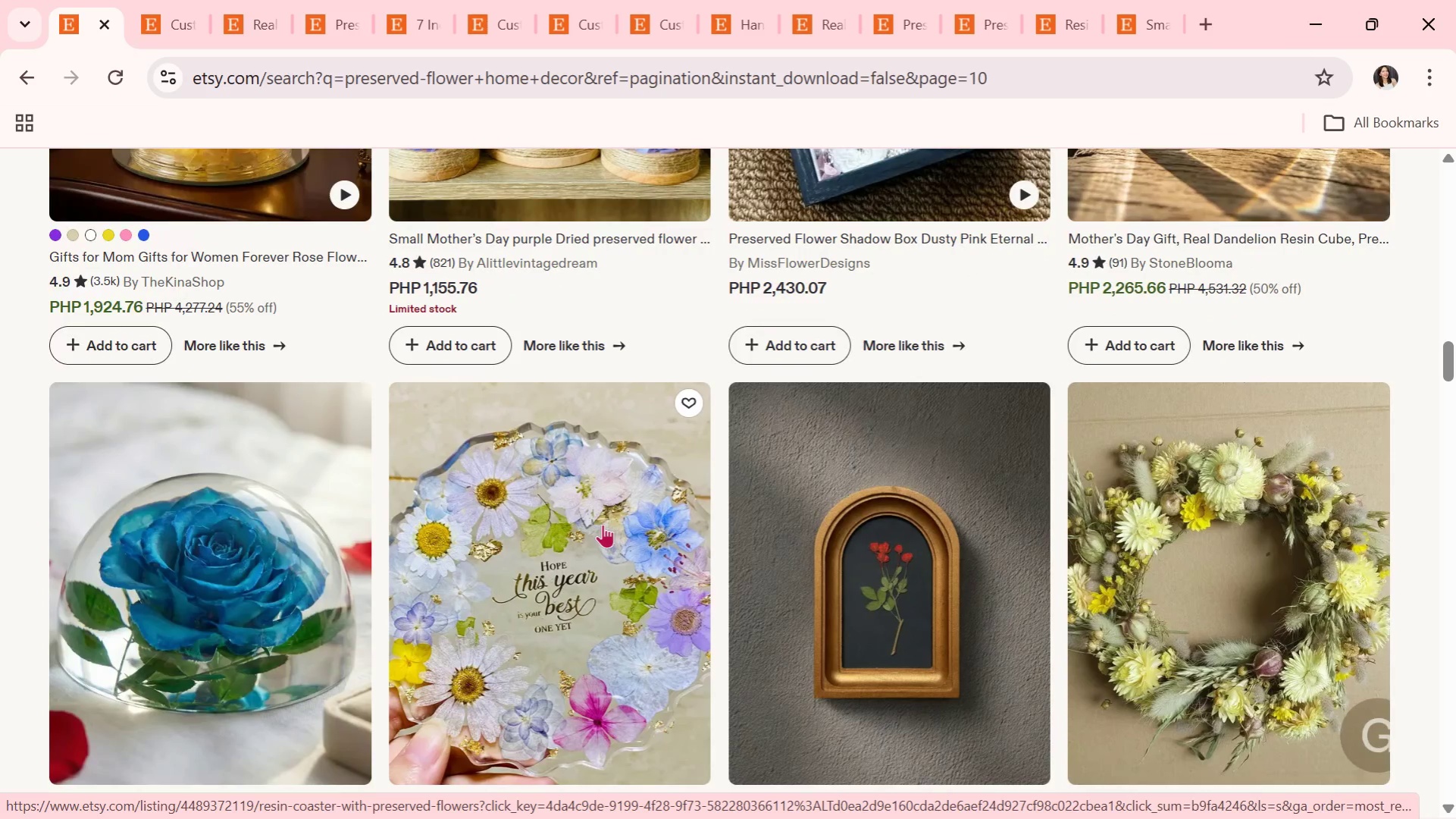 
wait(8.67)
 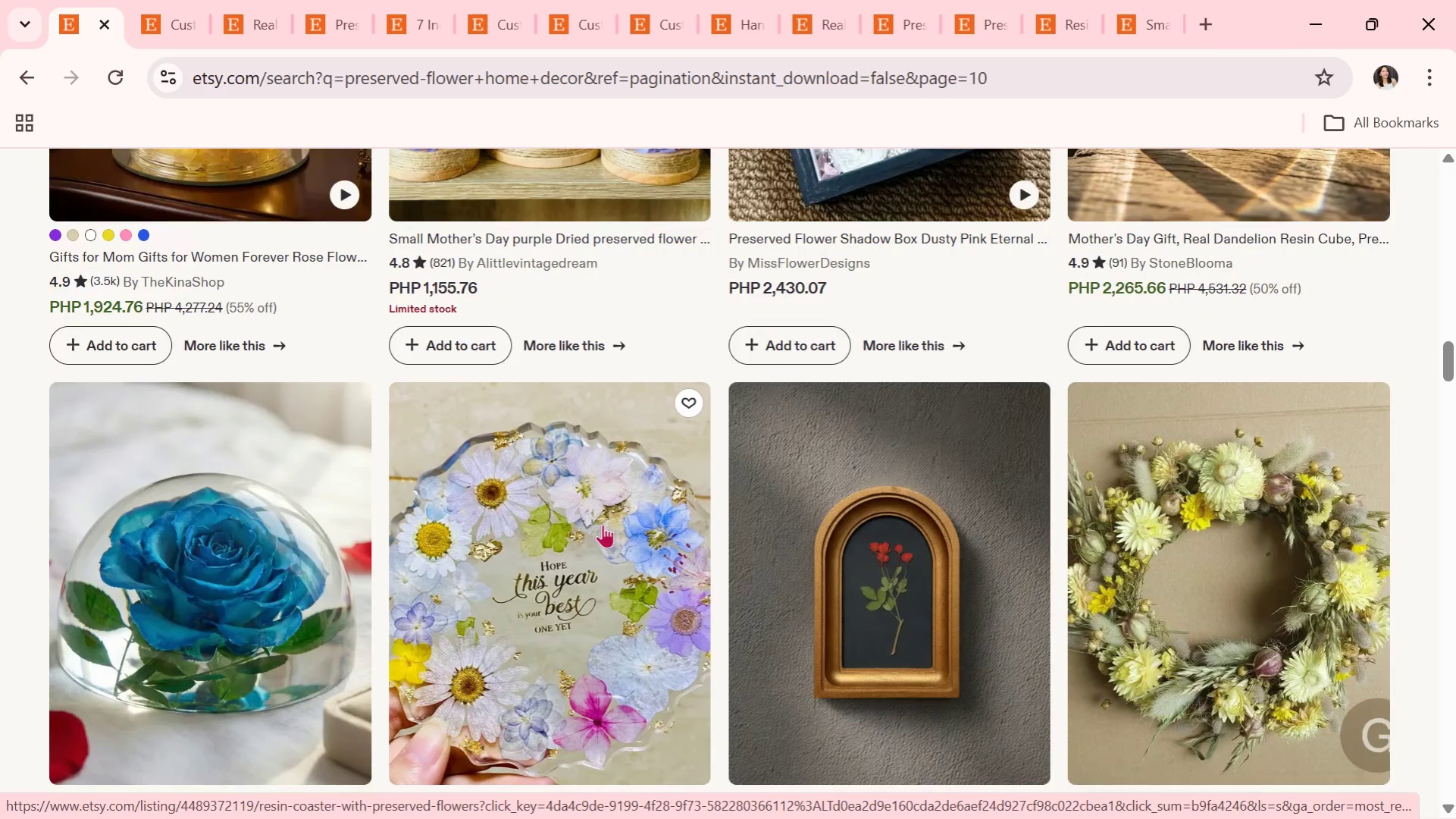 
scroll: coordinate [603, 524], scroll_direction: down, amount: 1.0
 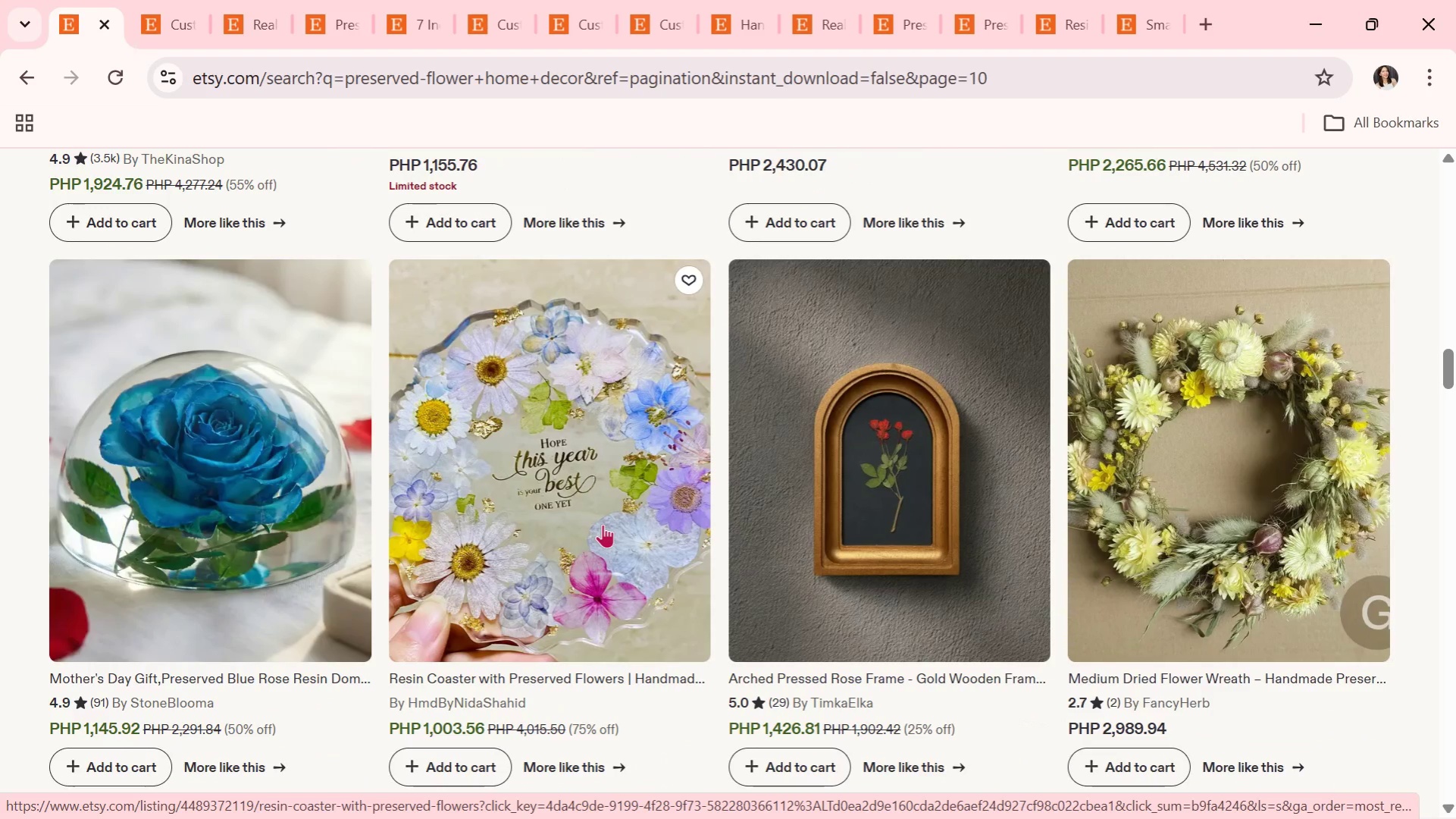 
wait(22.51)
 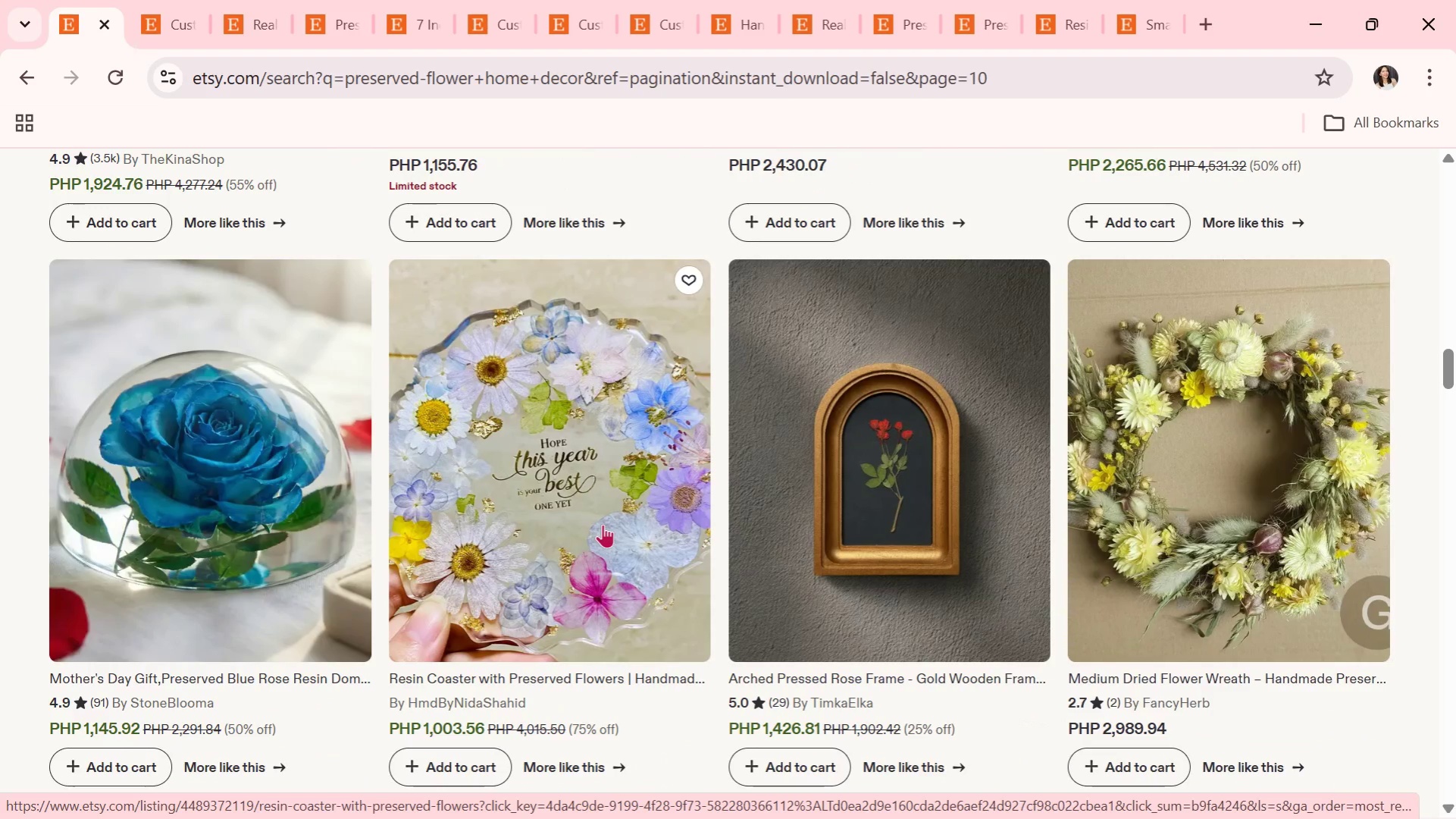 
scroll: coordinate [637, 569], scroll_direction: down, amount: 7.0
 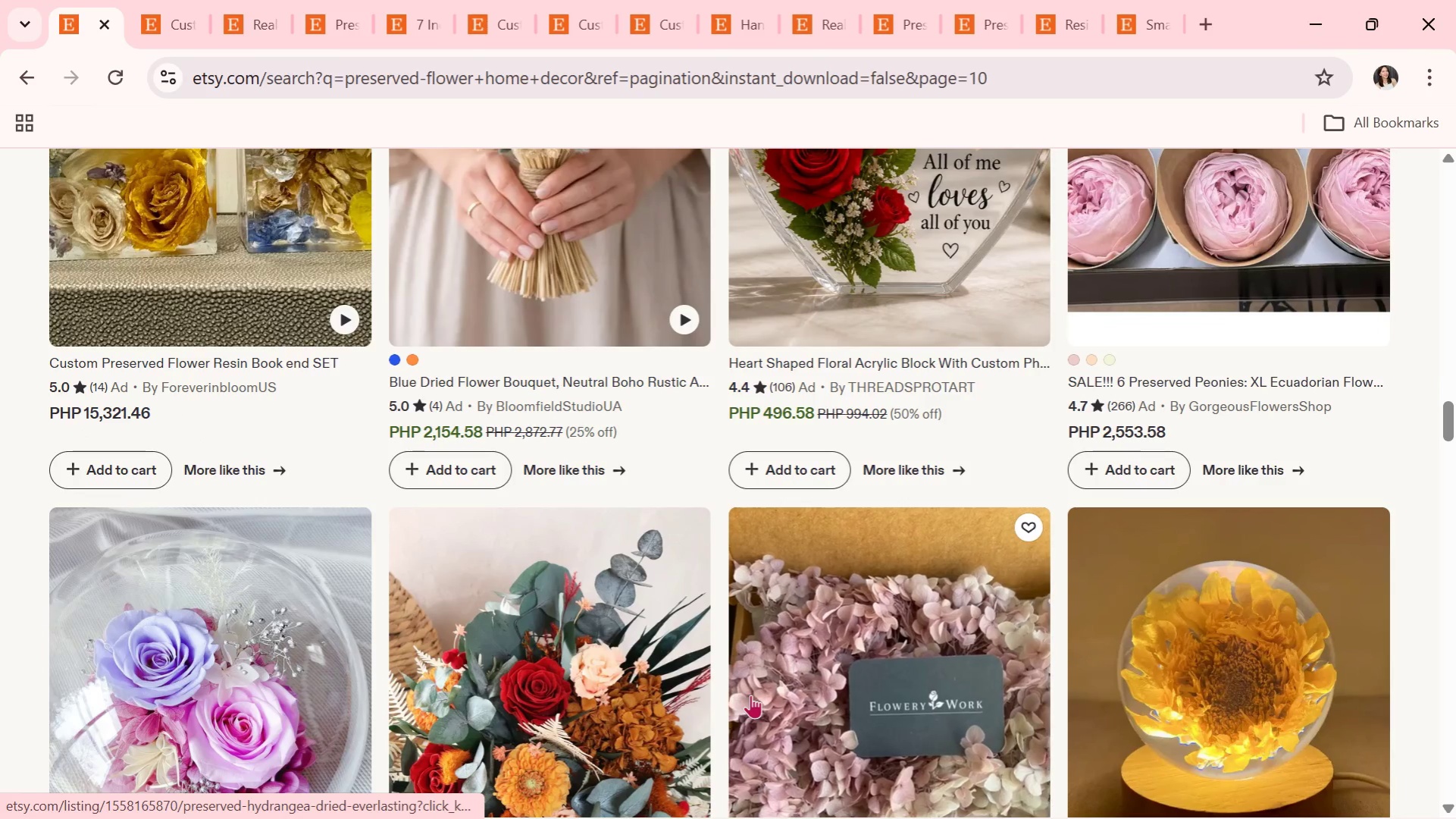 
scroll: coordinate [707, 711], scroll_direction: down, amount: 5.0
 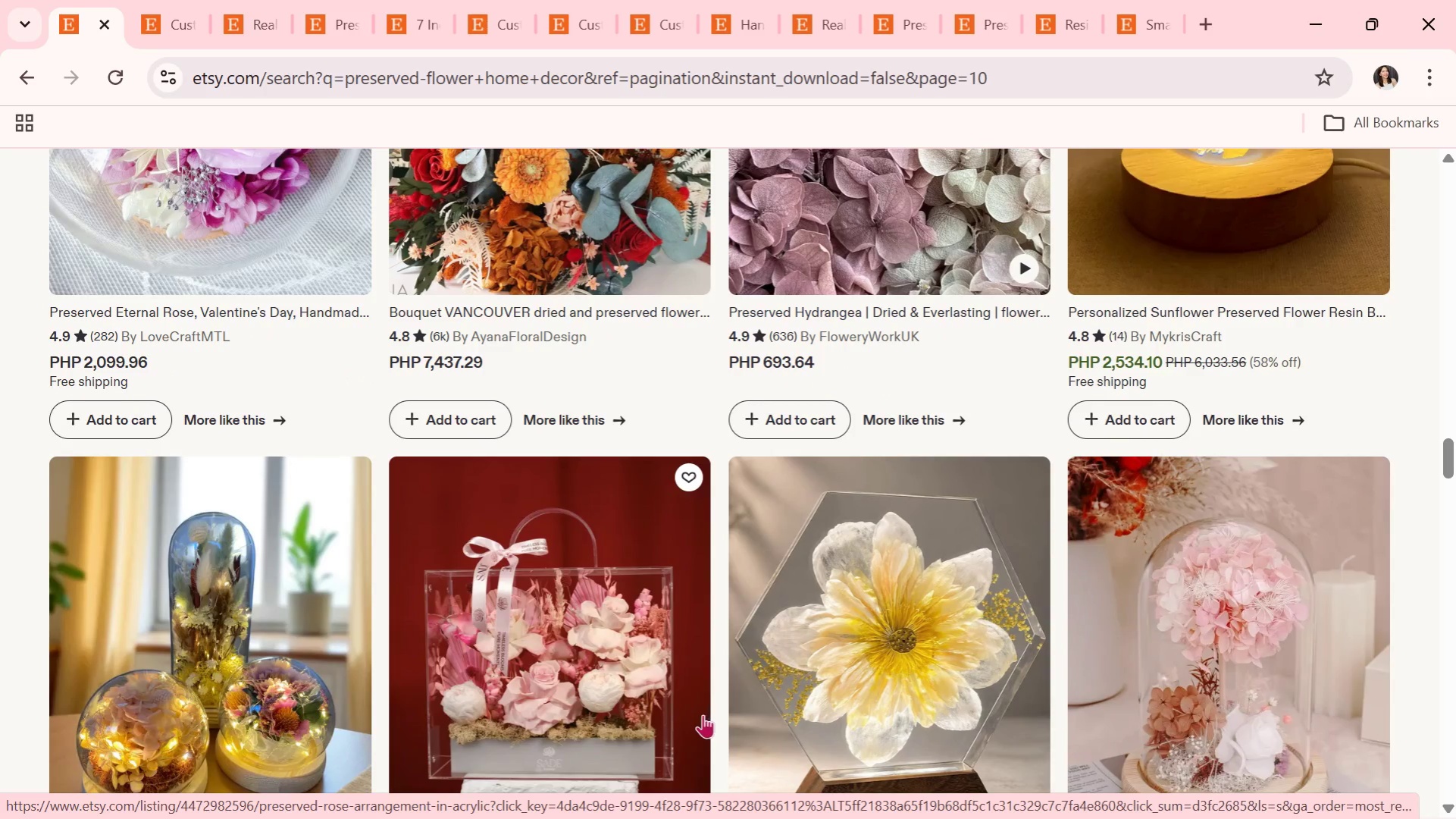 
scroll: coordinate [671, 560], scroll_direction: down, amount: 8.0
 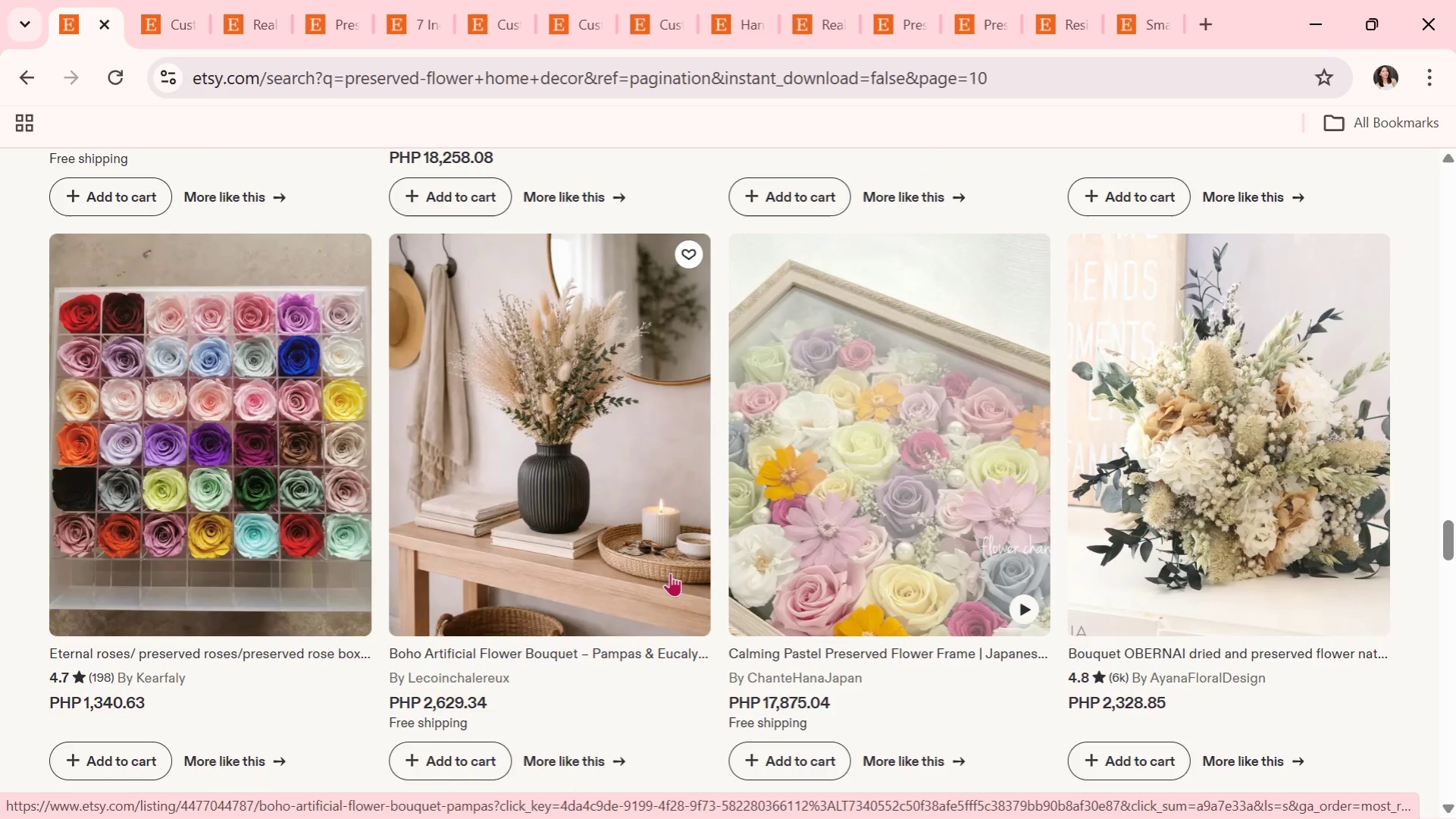 
wait(27.22)
 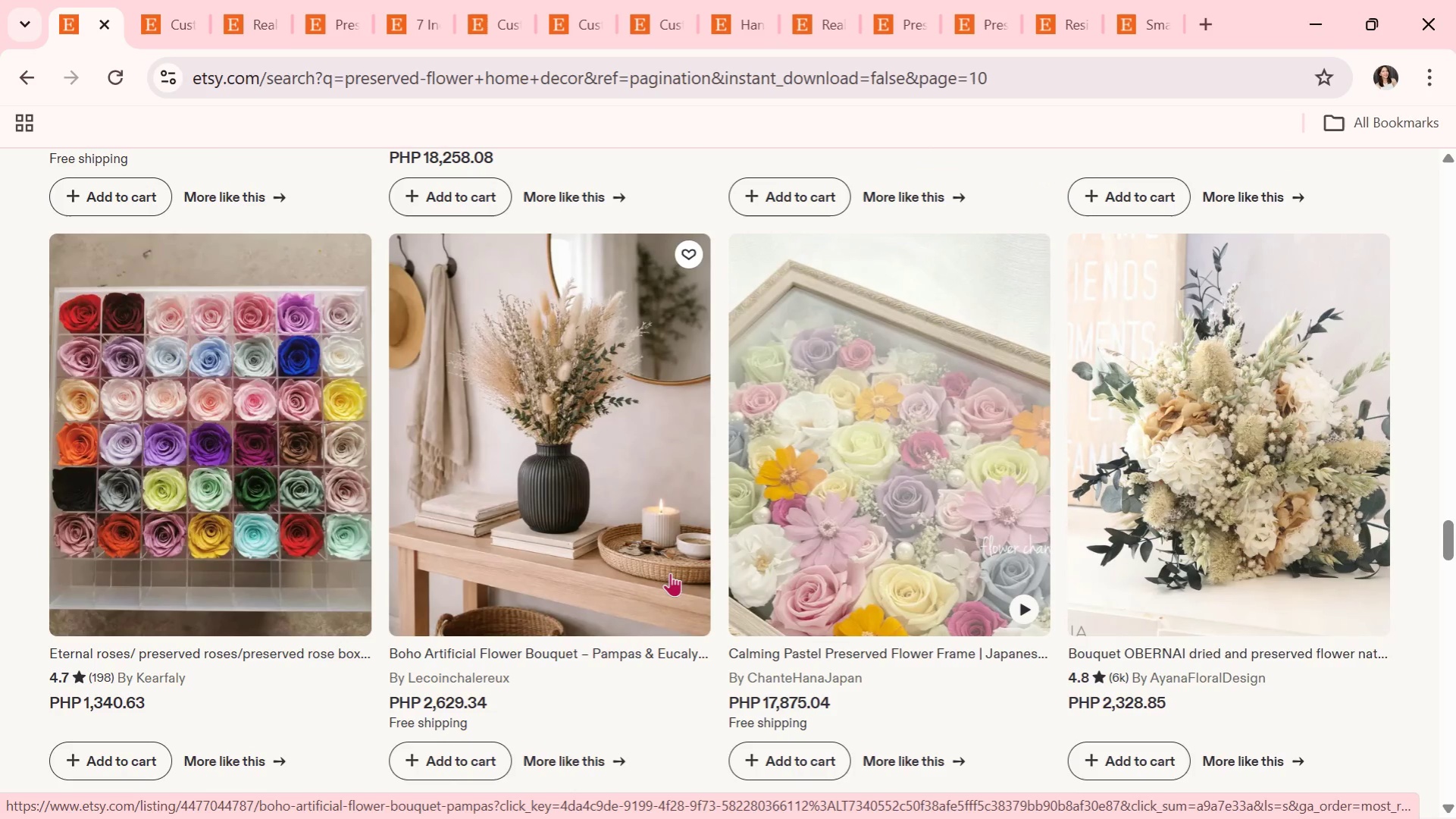 
scroll: coordinate [1132, 572], scroll_direction: up, amount: 1.0
 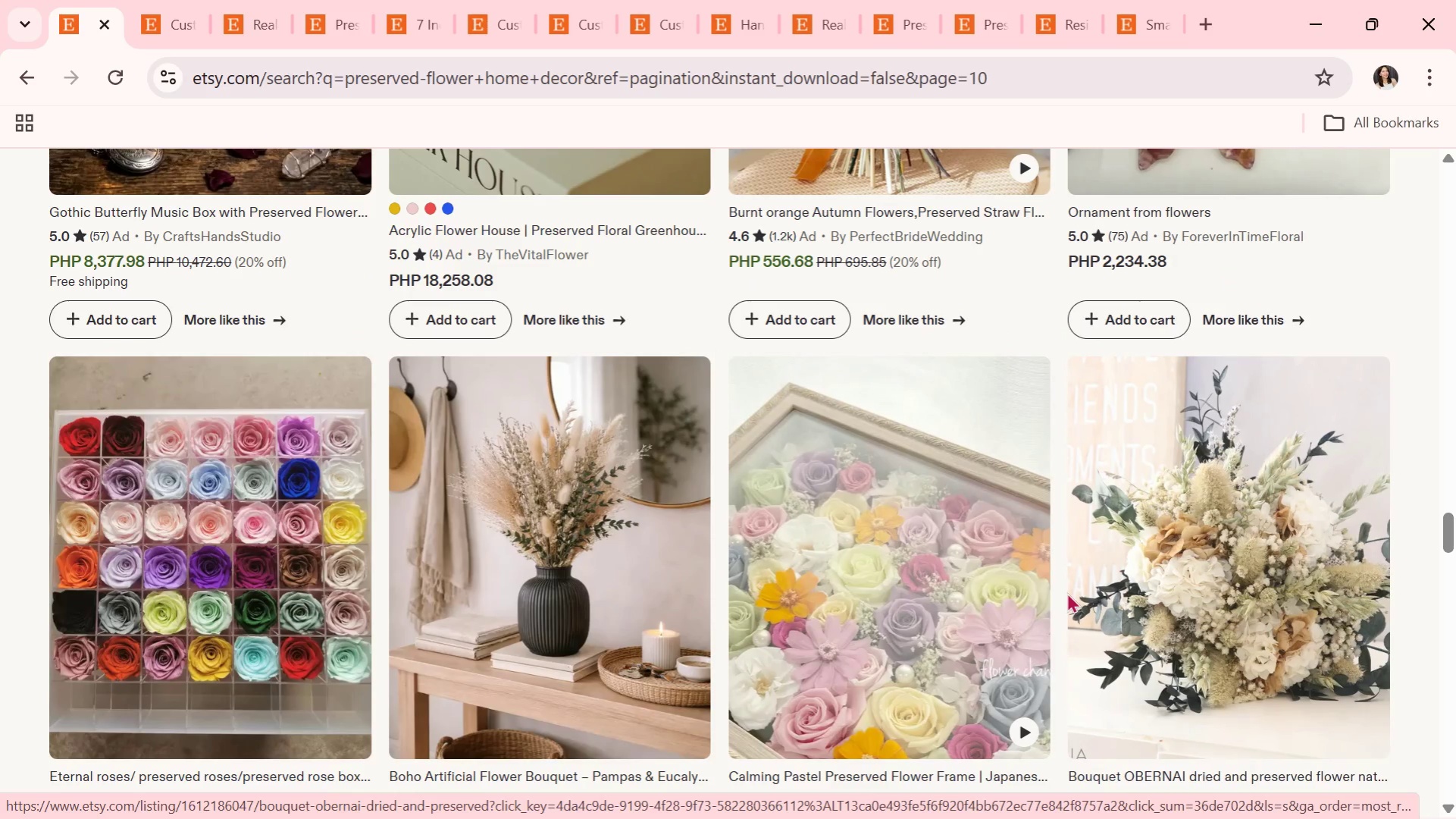 
scroll: coordinate [888, 509], scroll_direction: down, amount: 2.0
 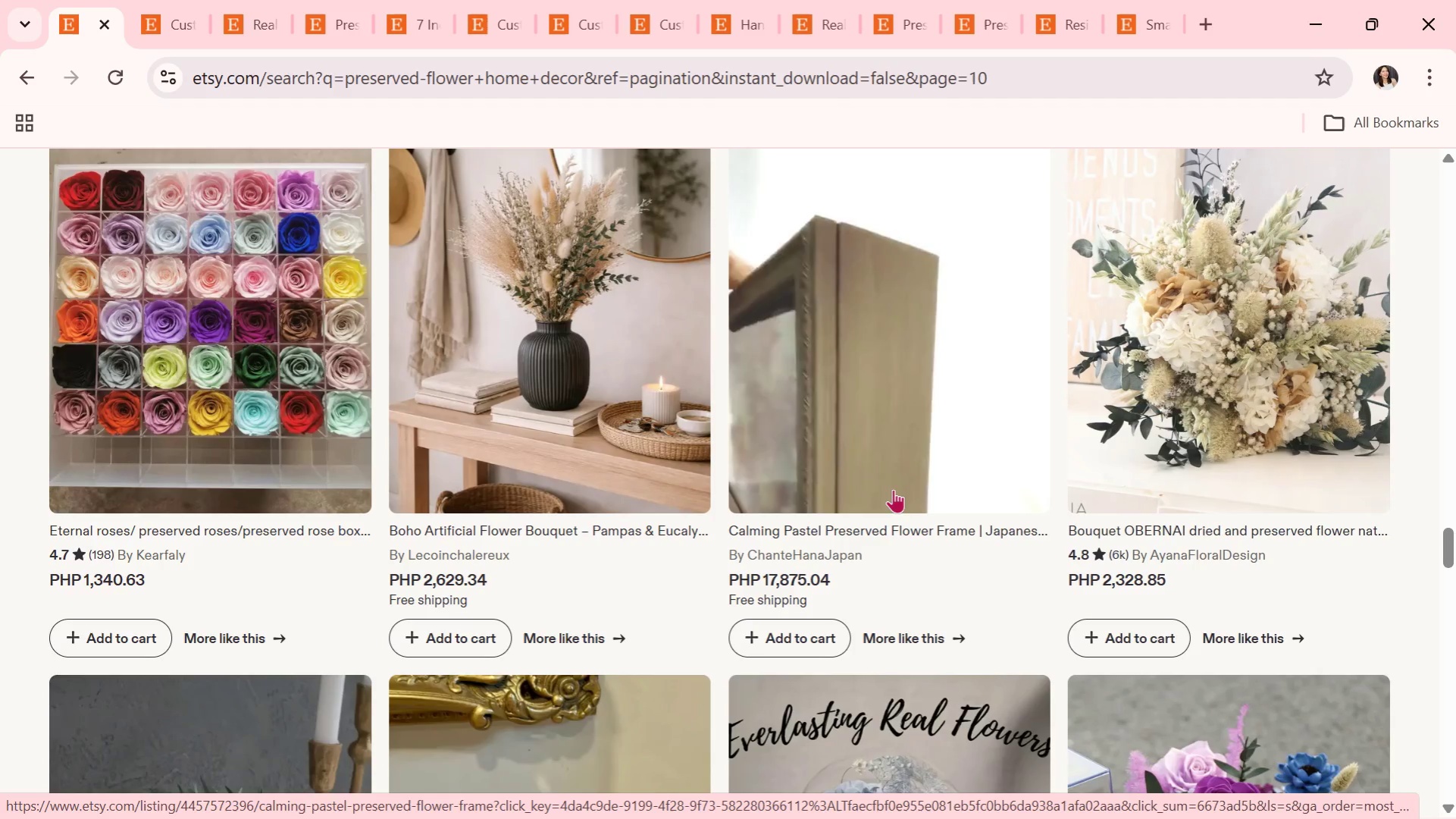 
wait(7.25)
 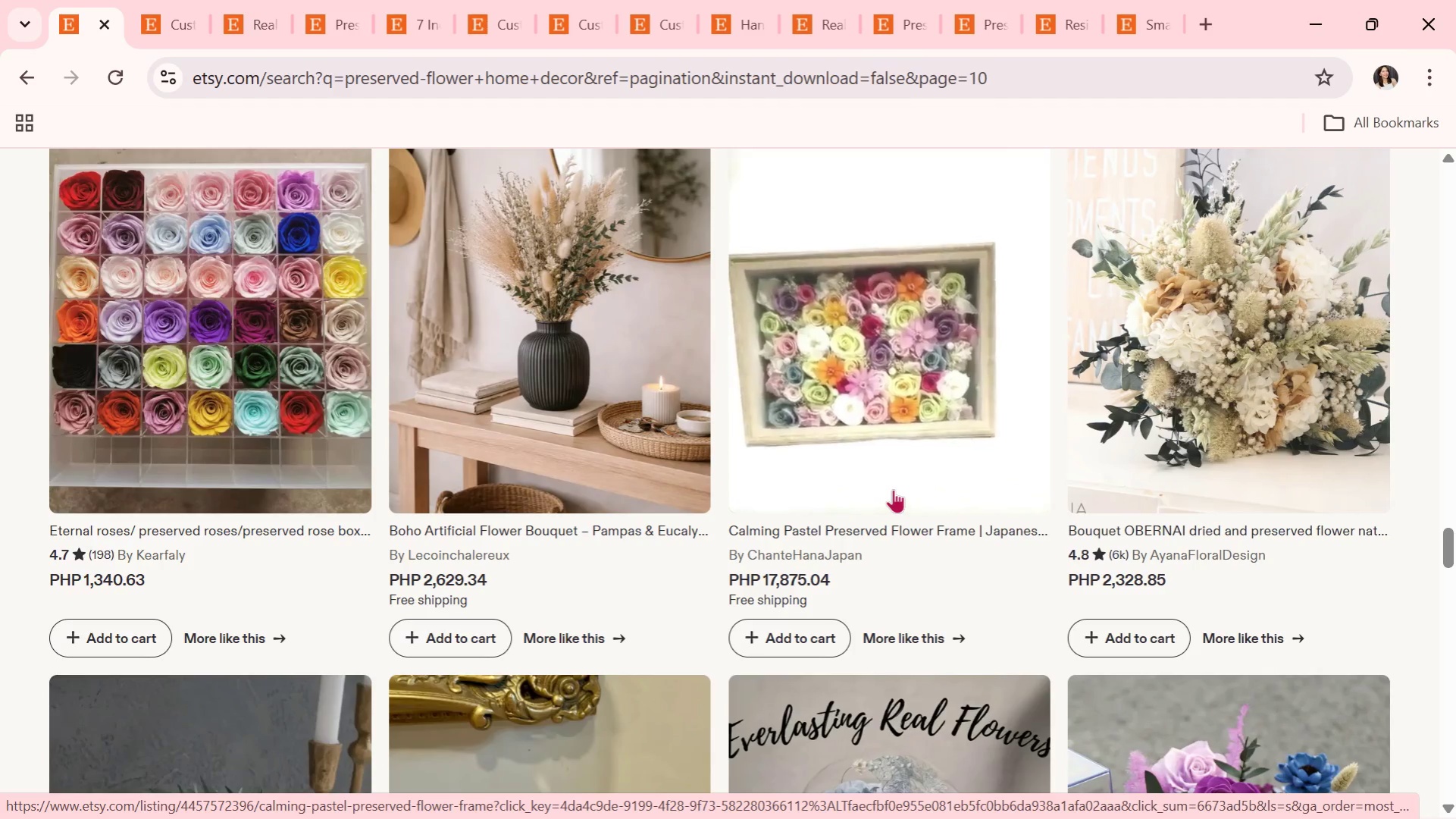 
scroll: coordinate [650, 450], scroll_direction: down, amount: 24.0
 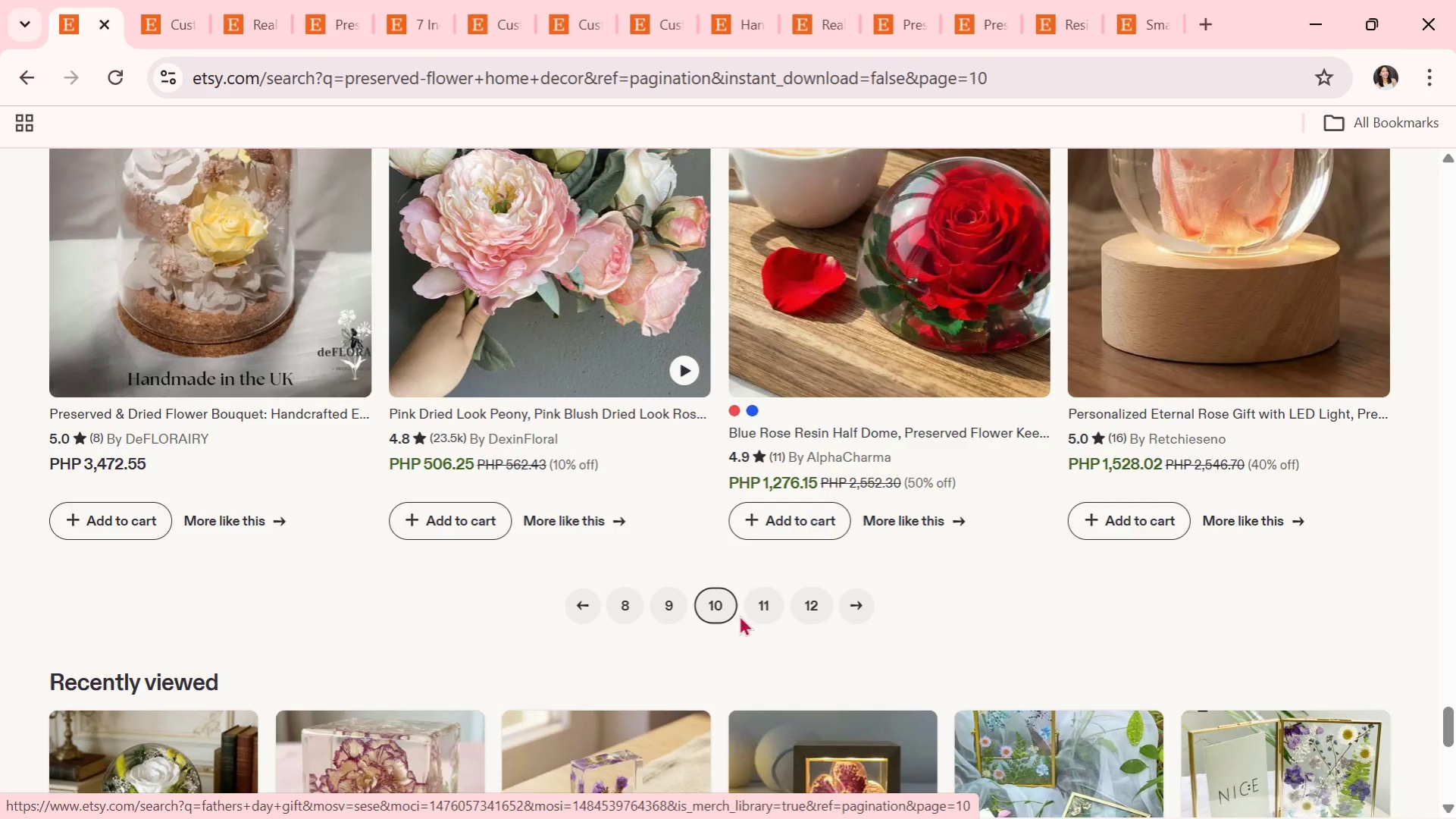 
left_click([753, 603])
 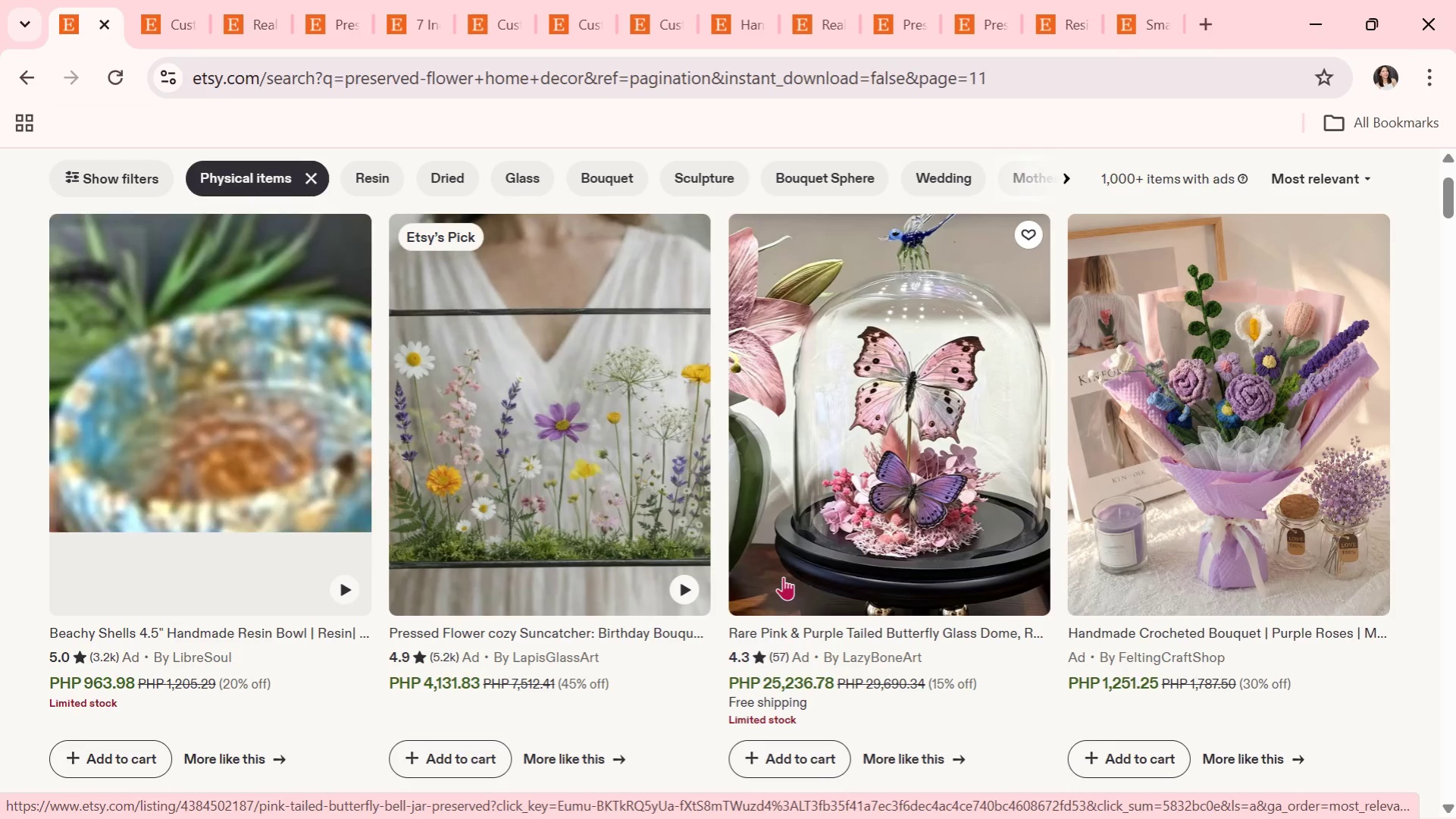 
wait(5.2)
 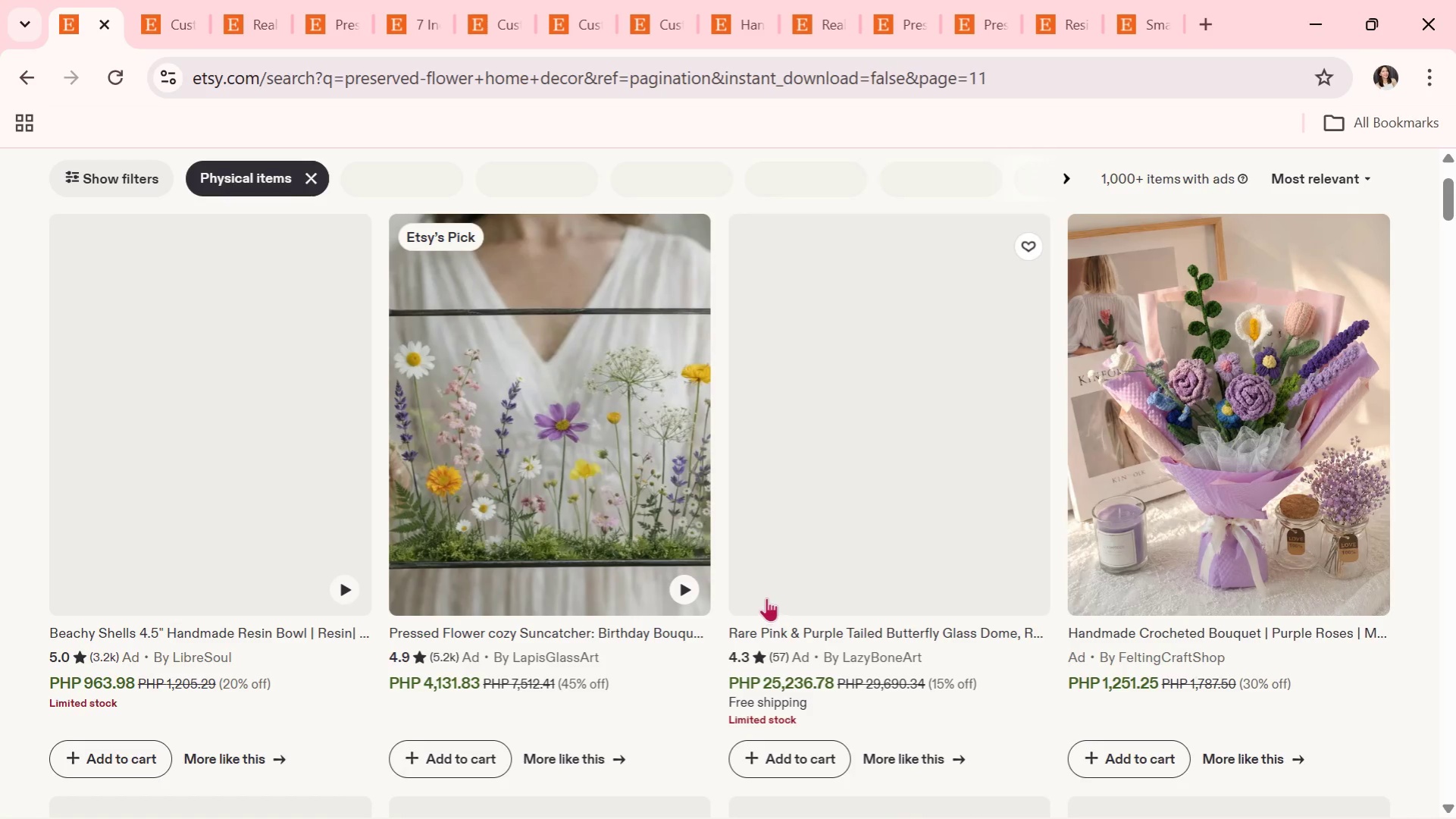 
scroll: coordinate [672, 633], scroll_direction: down, amount: 8.0
 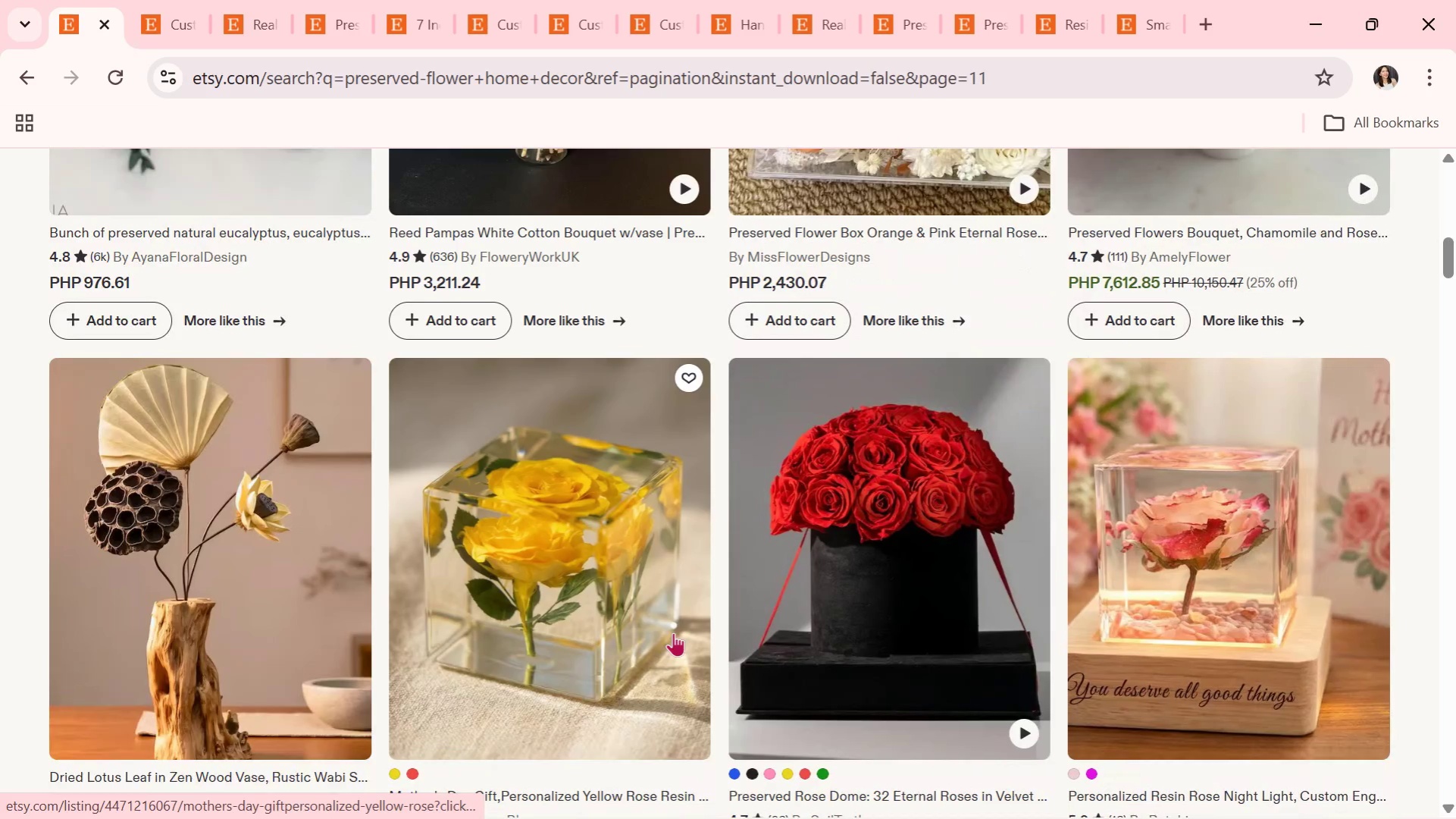 
scroll: coordinate [675, 632], scroll_direction: none, amount: 0.0
 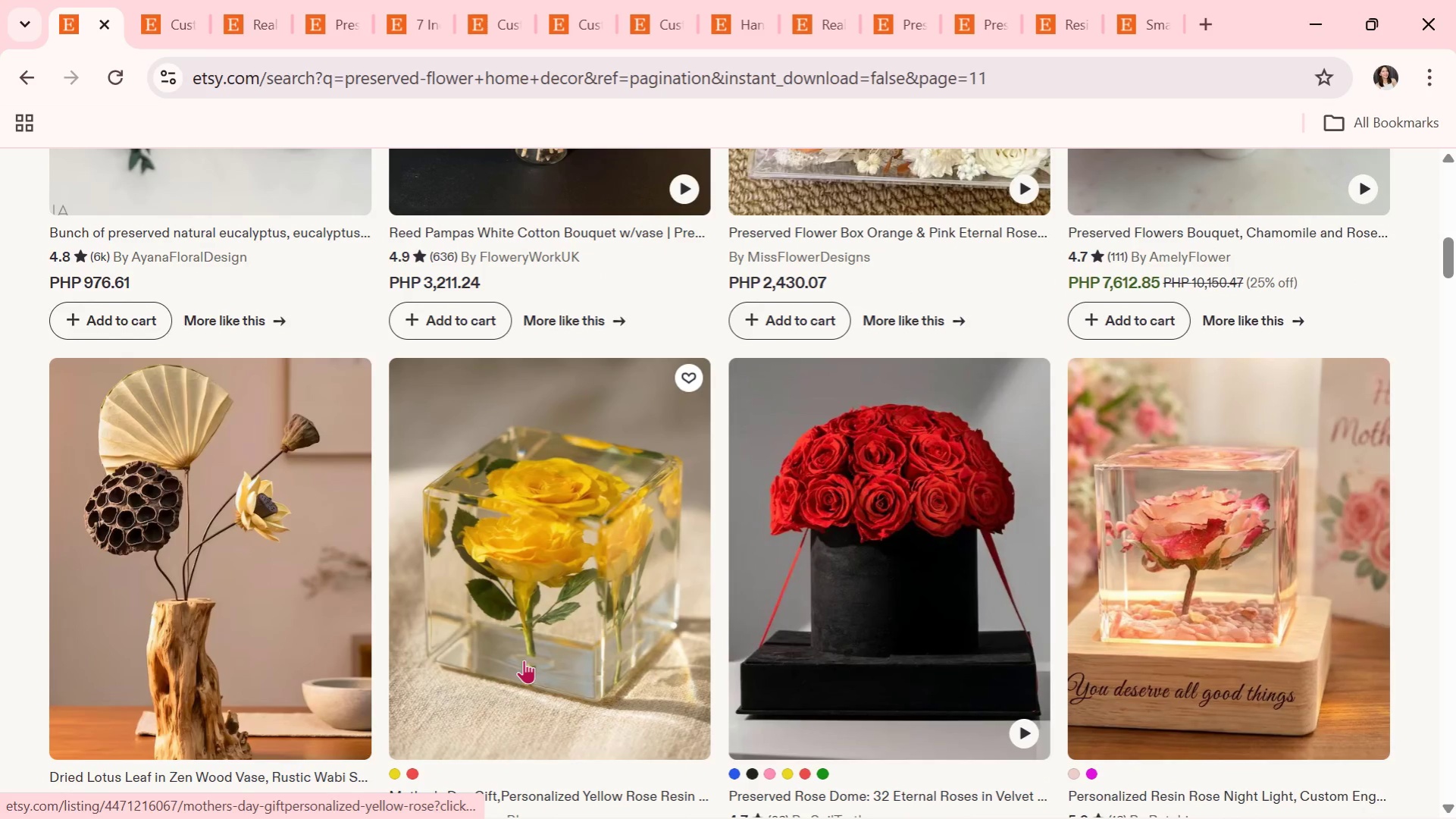 
scroll: coordinate [571, 640], scroll_direction: down, amount: 12.0
 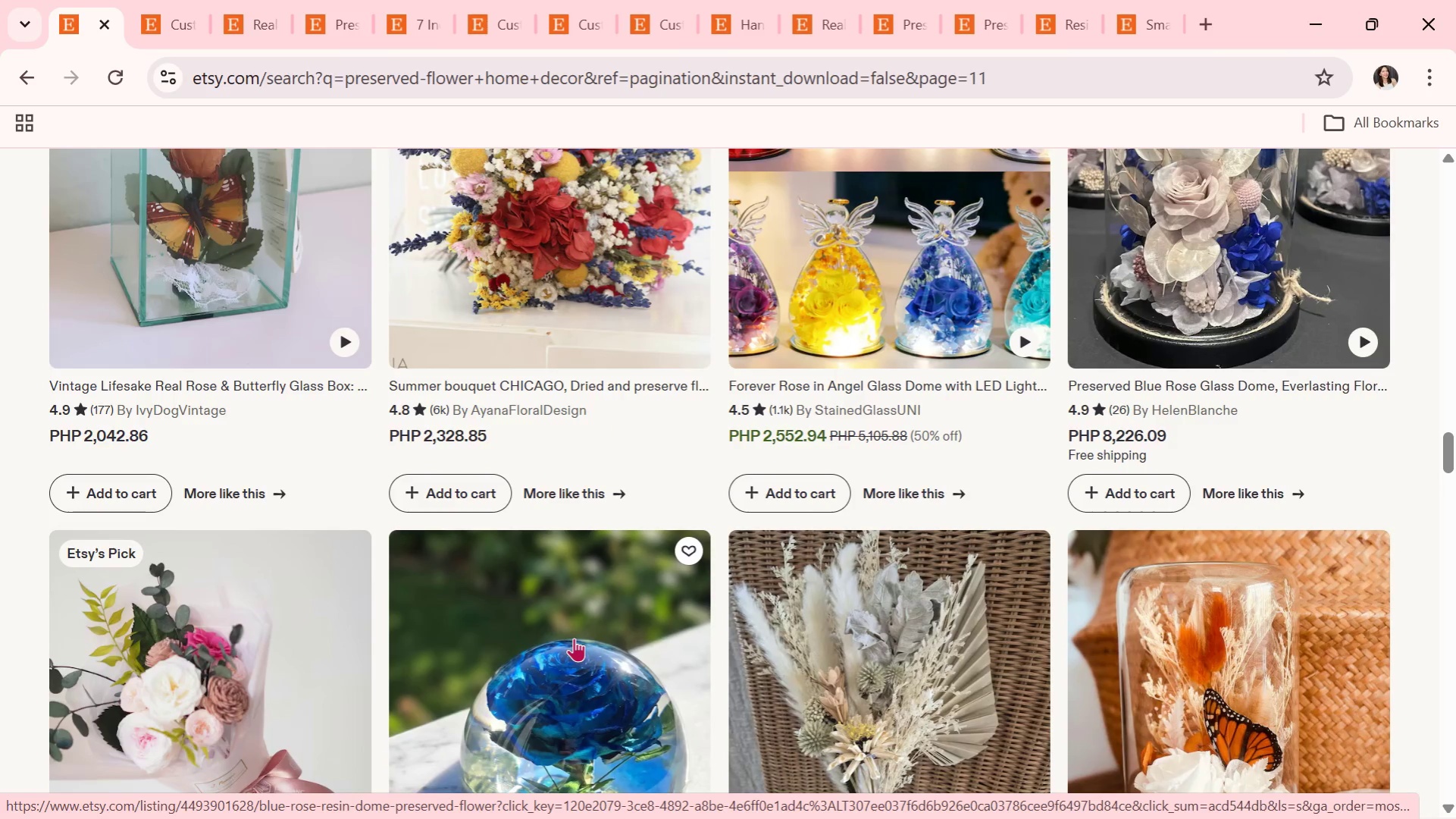 
wait(30.04)
 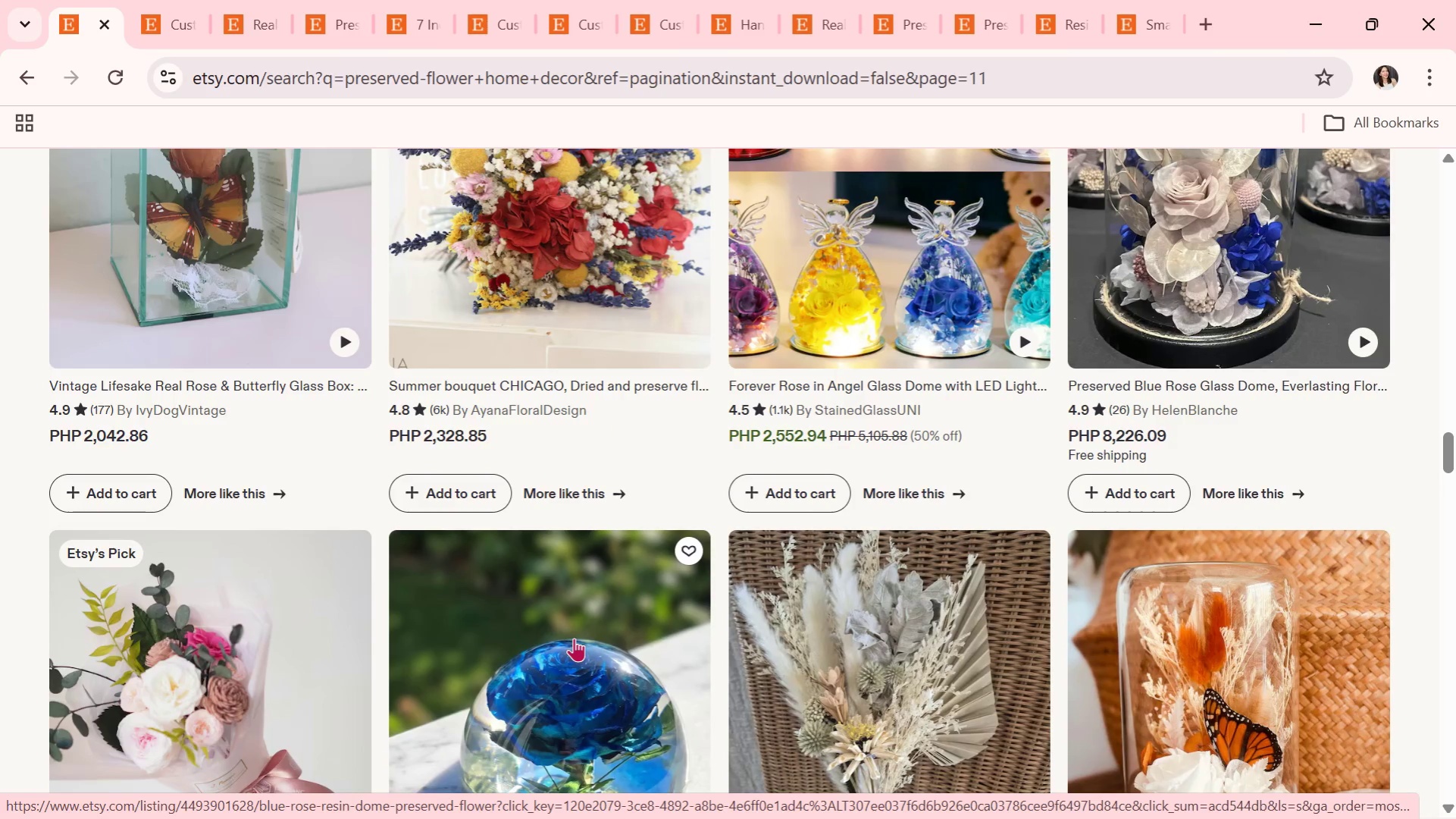 
scroll: coordinate [574, 642], scroll_direction: down, amount: 4.0
 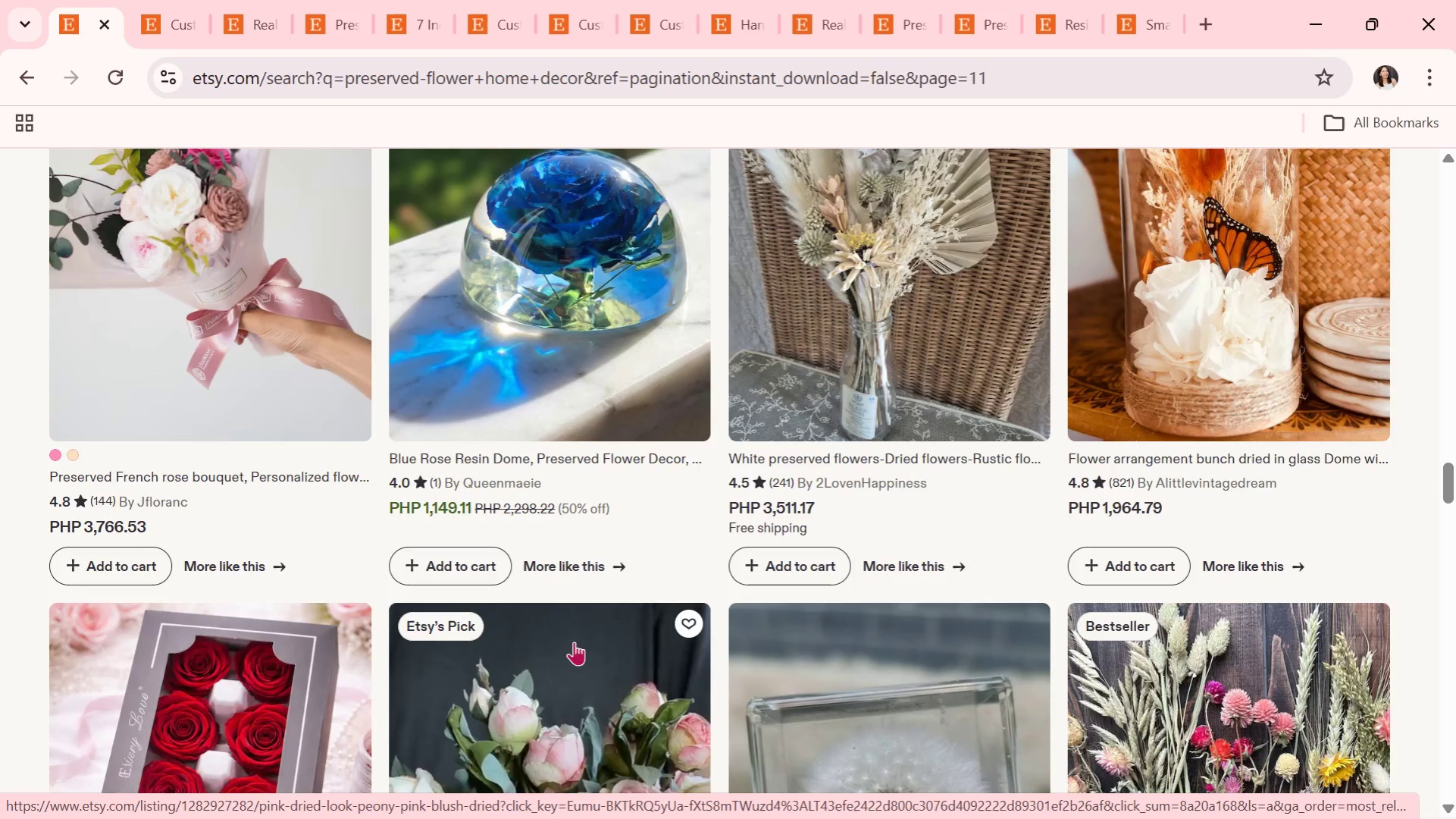 
wait(20.26)
 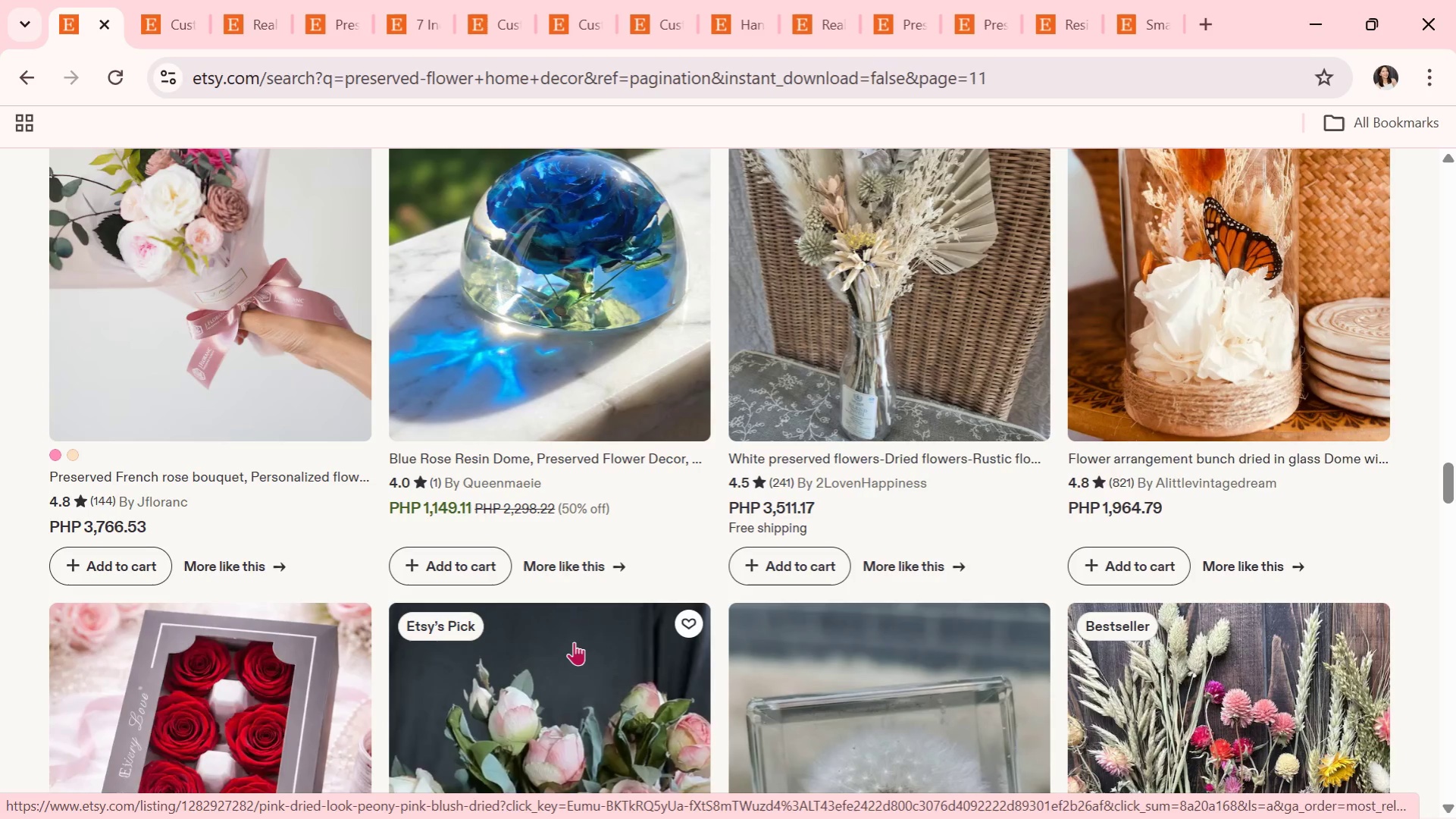 
scroll: coordinate [1014, 569], scroll_direction: down, amount: 11.0
 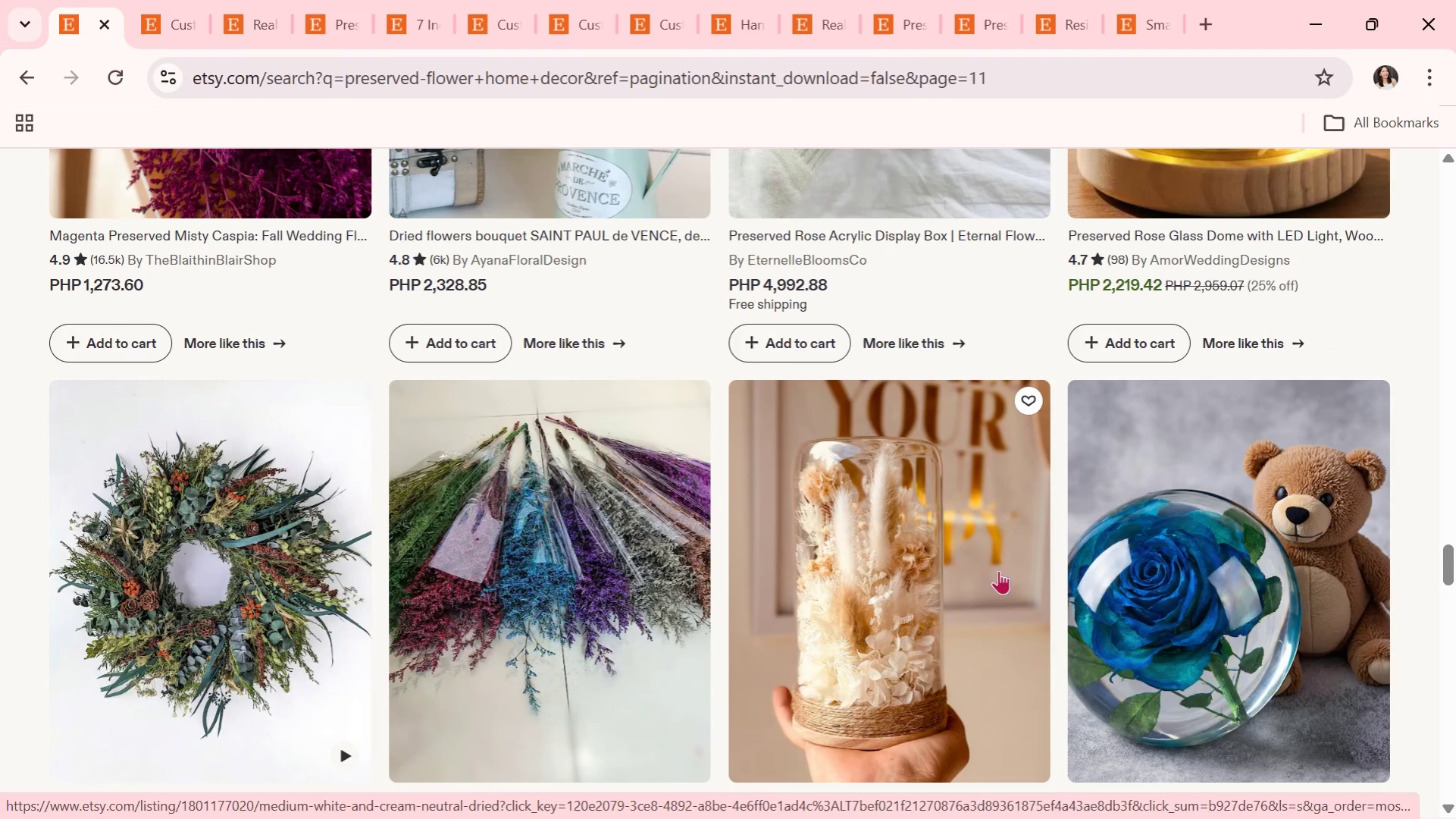 
left_click([938, 535])
 